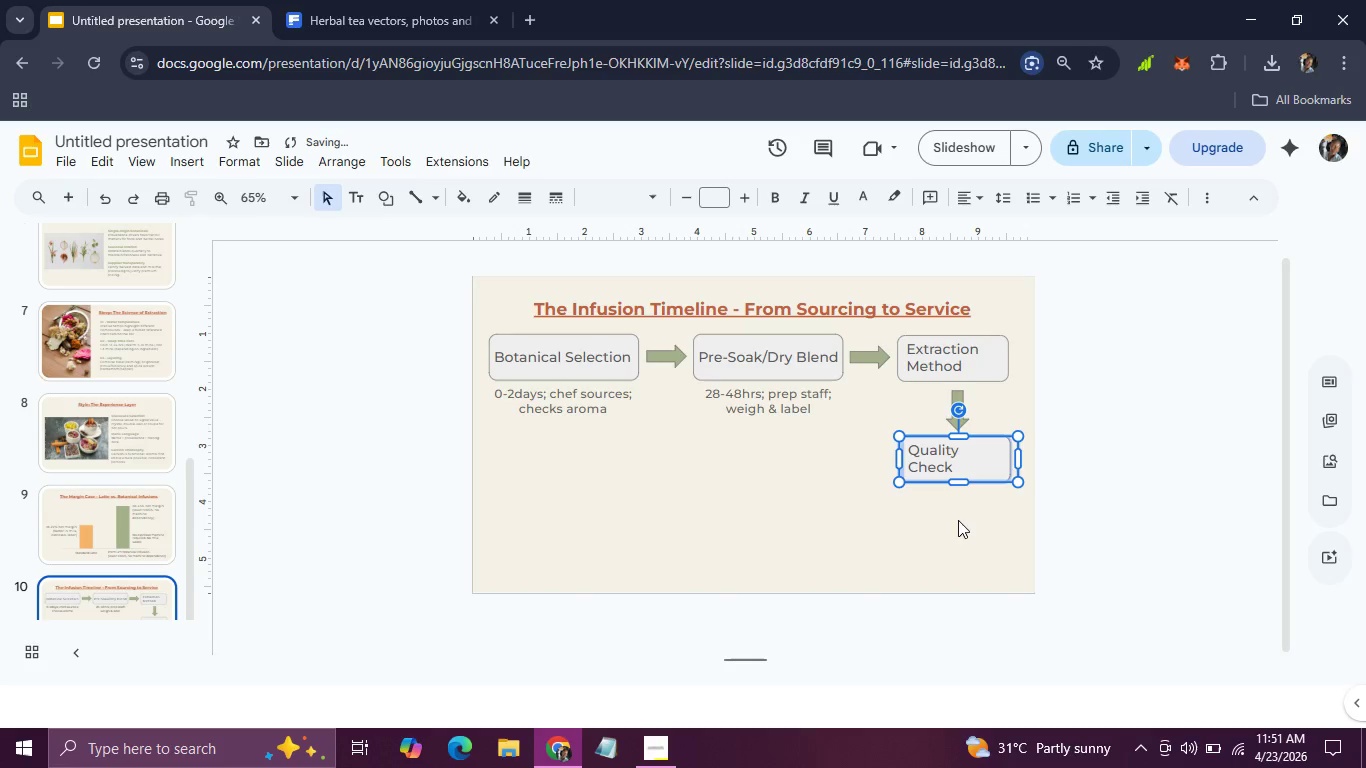 
left_click([952, 525])
 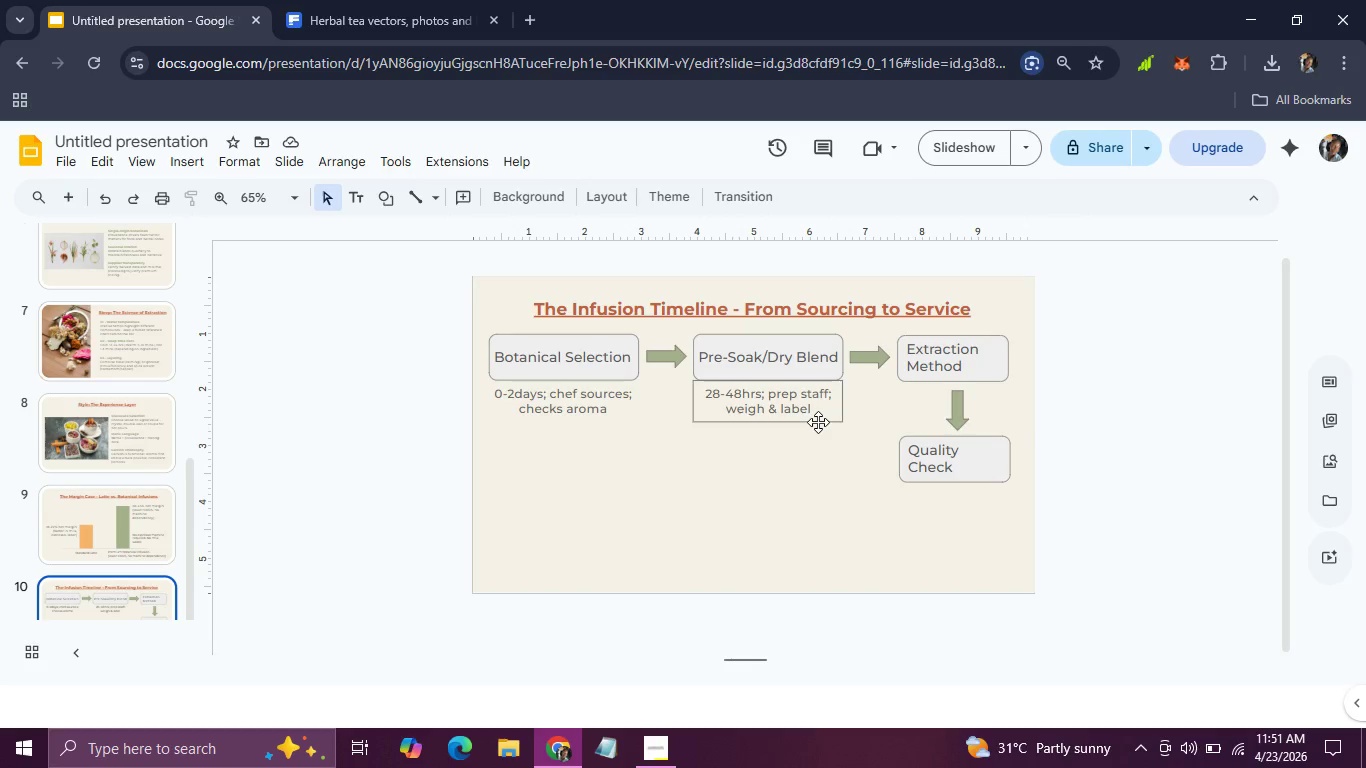 
left_click([946, 421])
 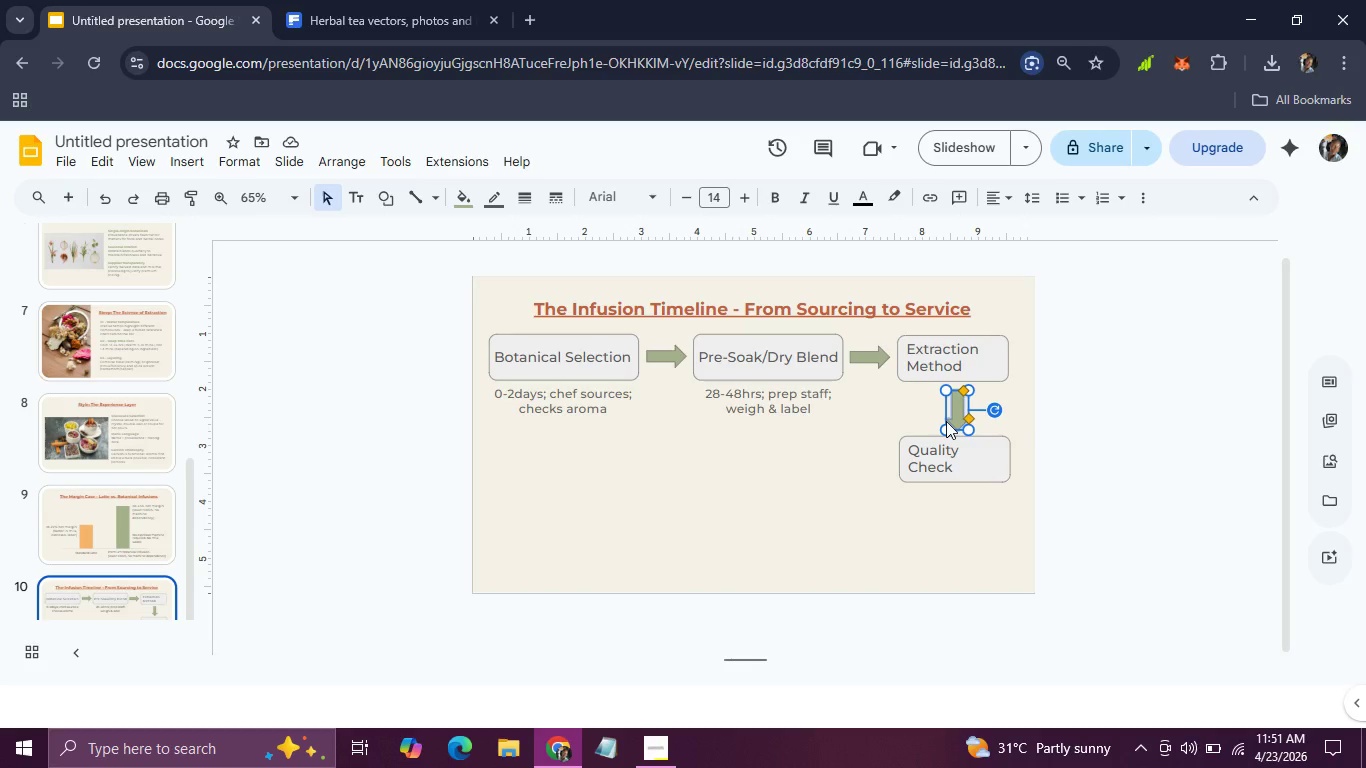 
key(Control+D)
 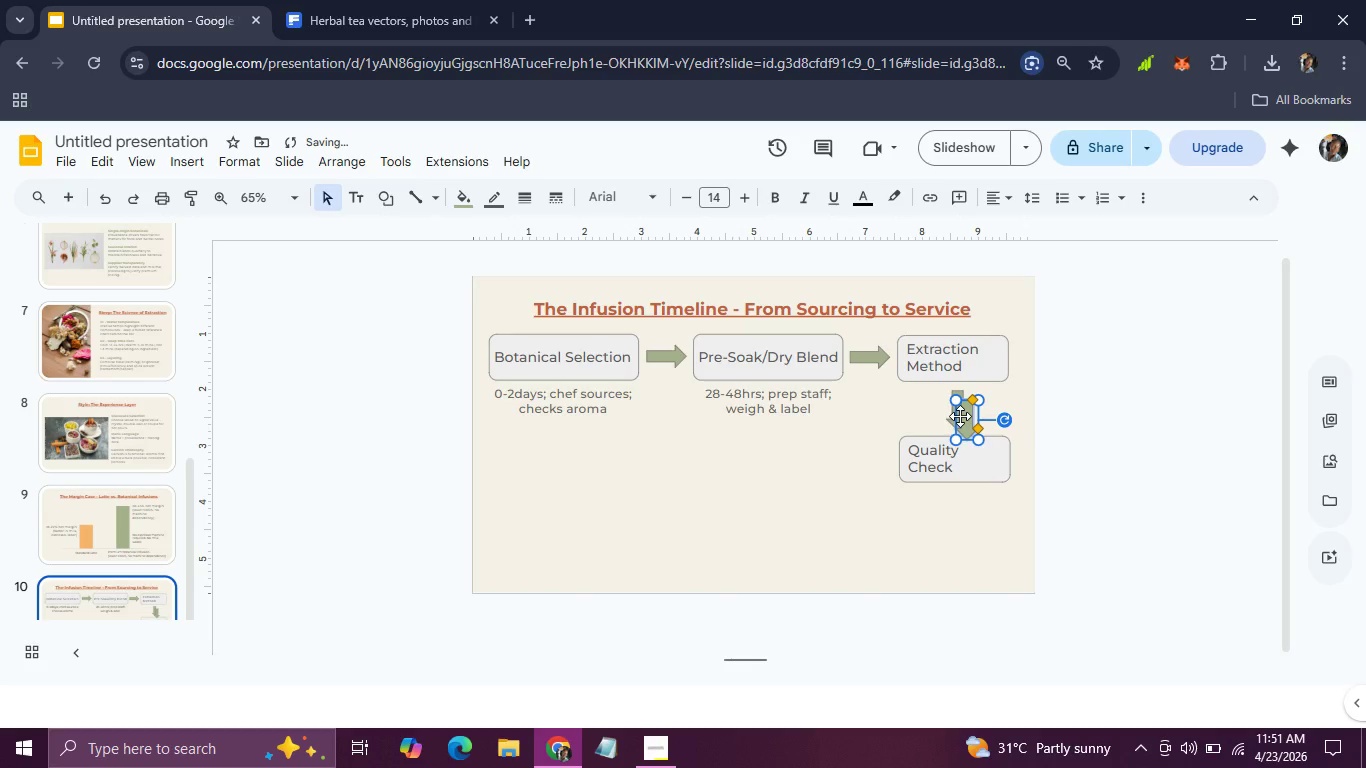 
left_click_drag(start_coordinate=[960, 416], to_coordinate=[952, 509])
 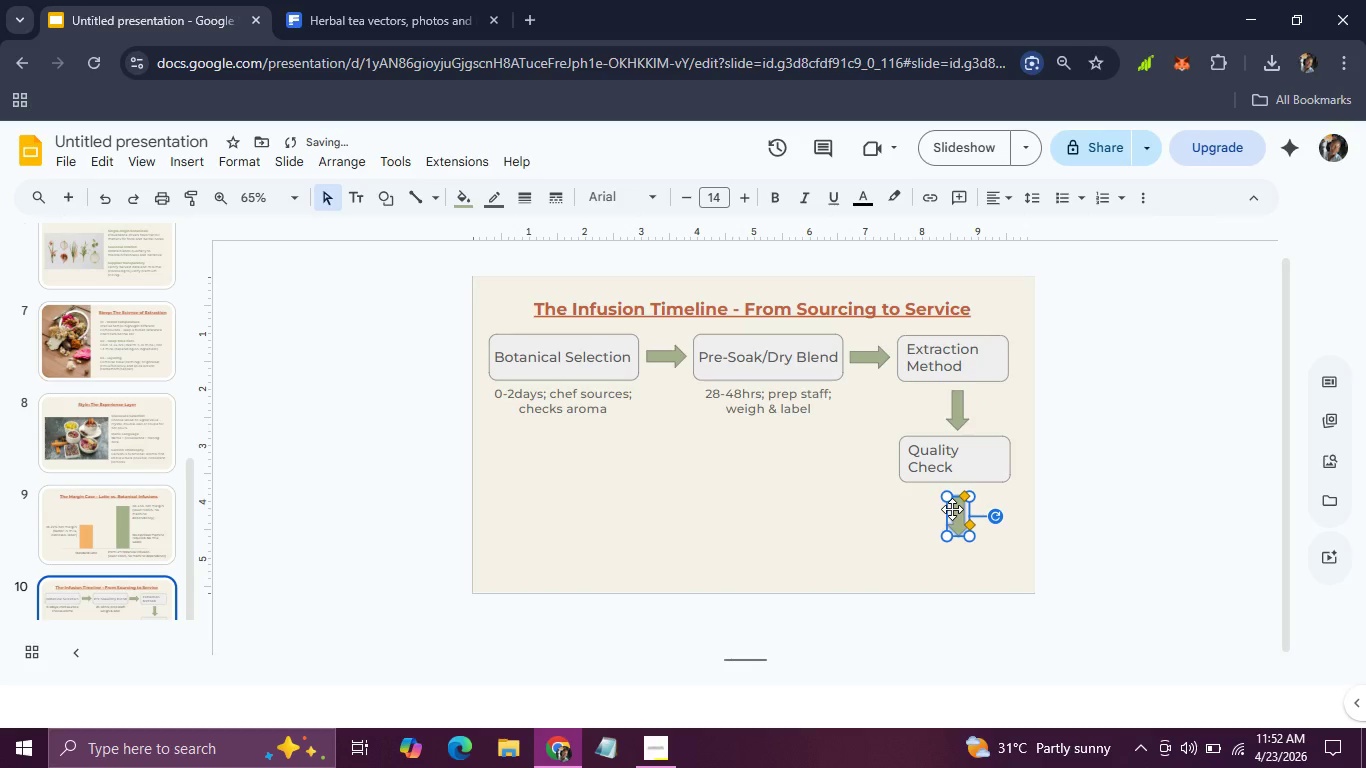 
key(Backspace)
 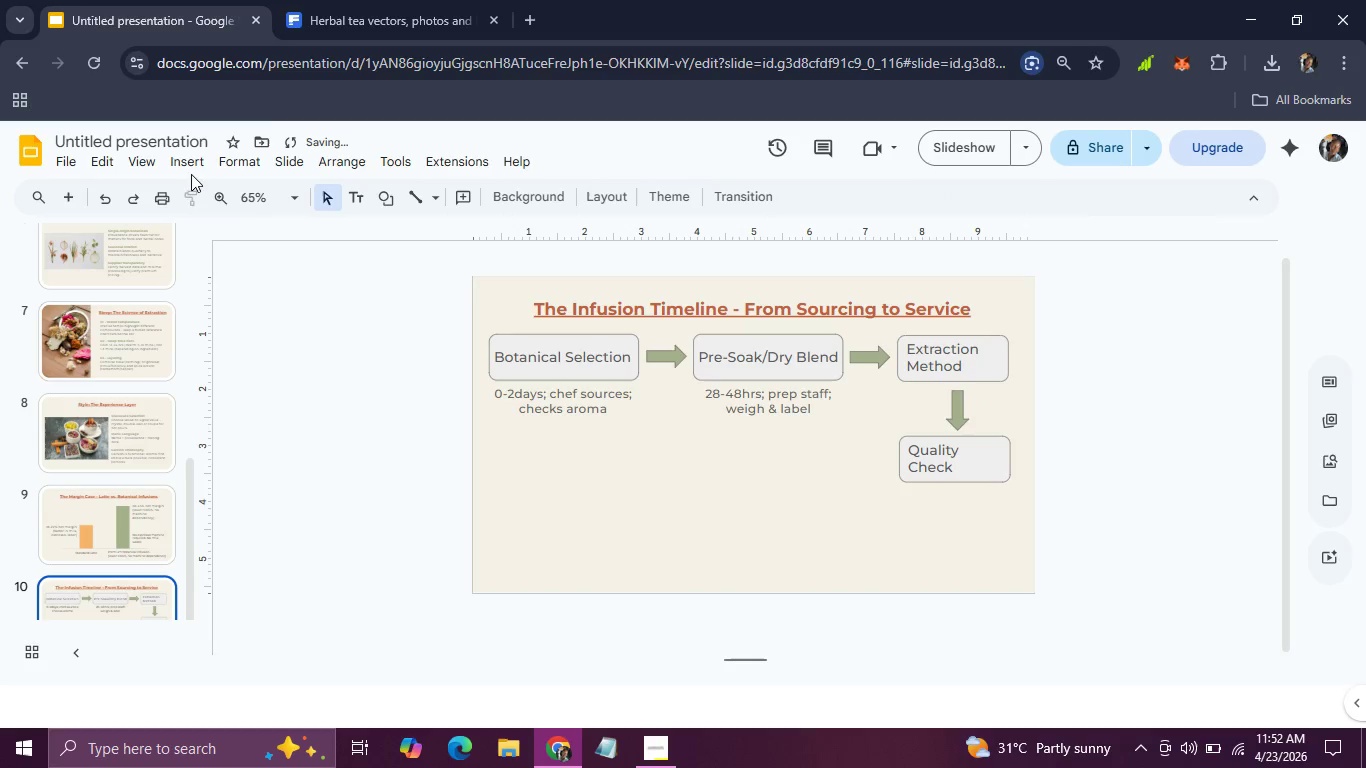 
left_click([181, 168])
 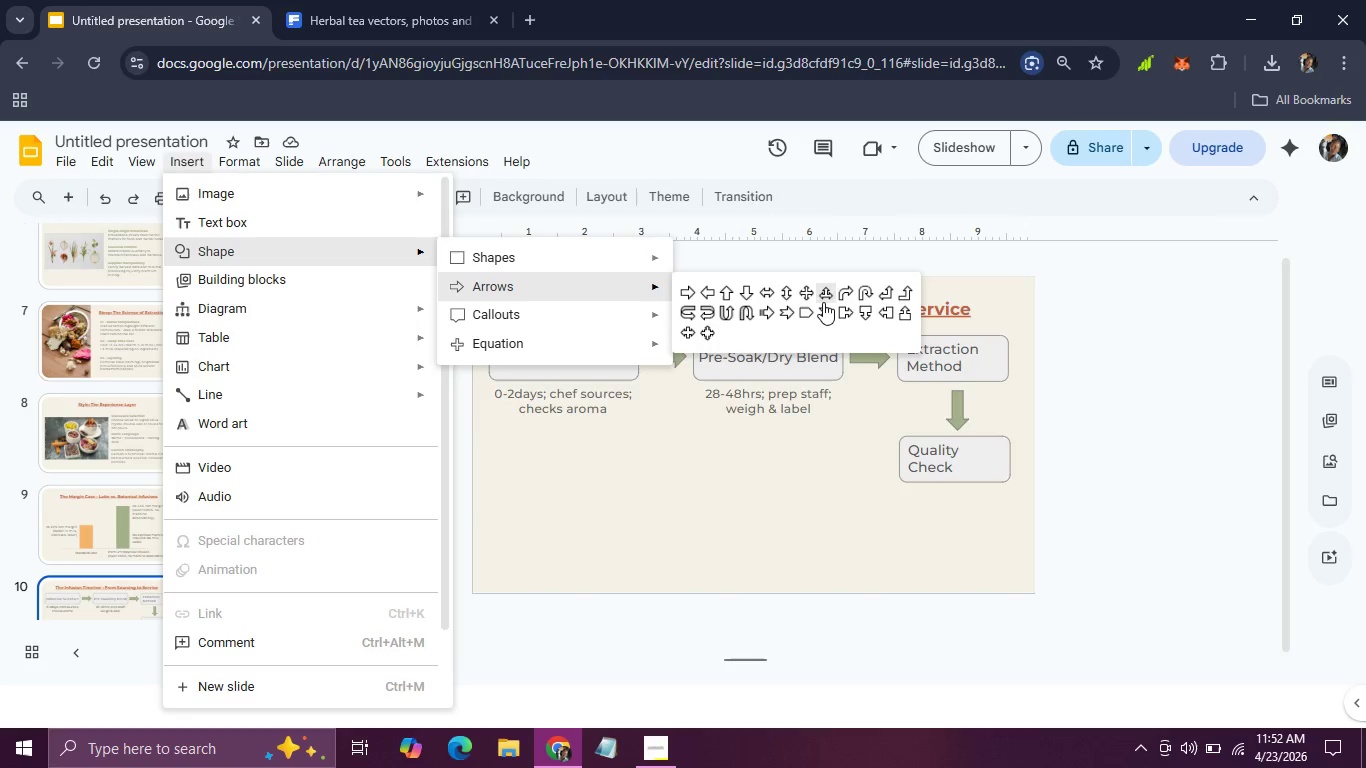 
wait(7.03)
 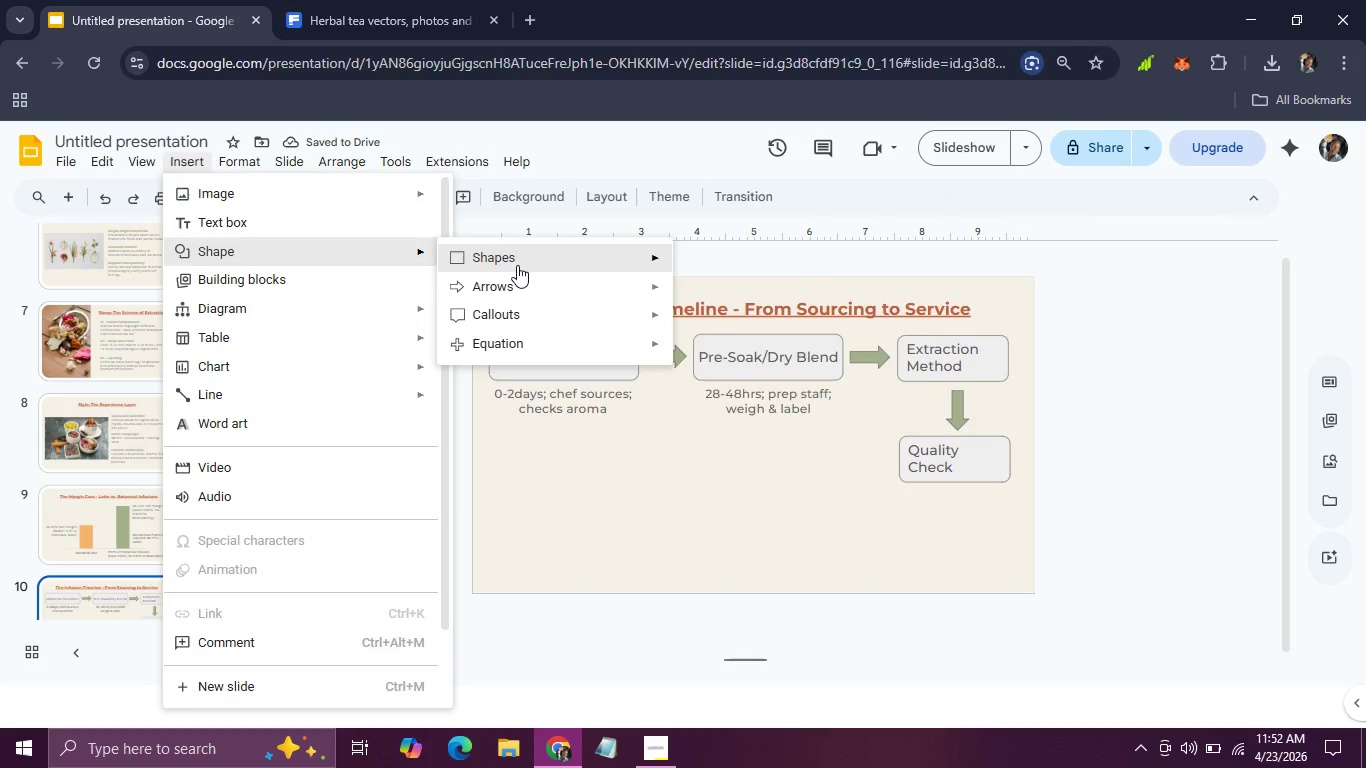 
left_click([837, 300])
 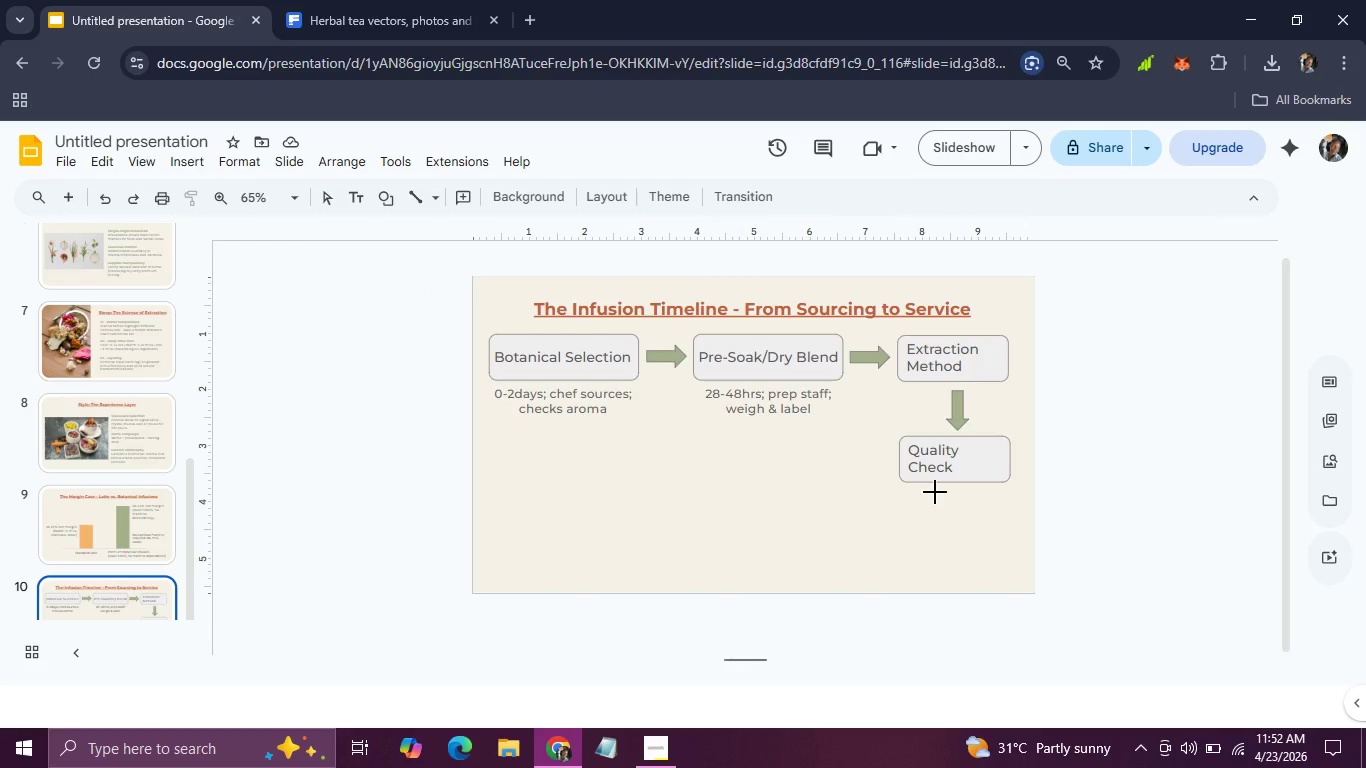 
left_click_drag(start_coordinate=[950, 490], to_coordinate=[1003, 544])
 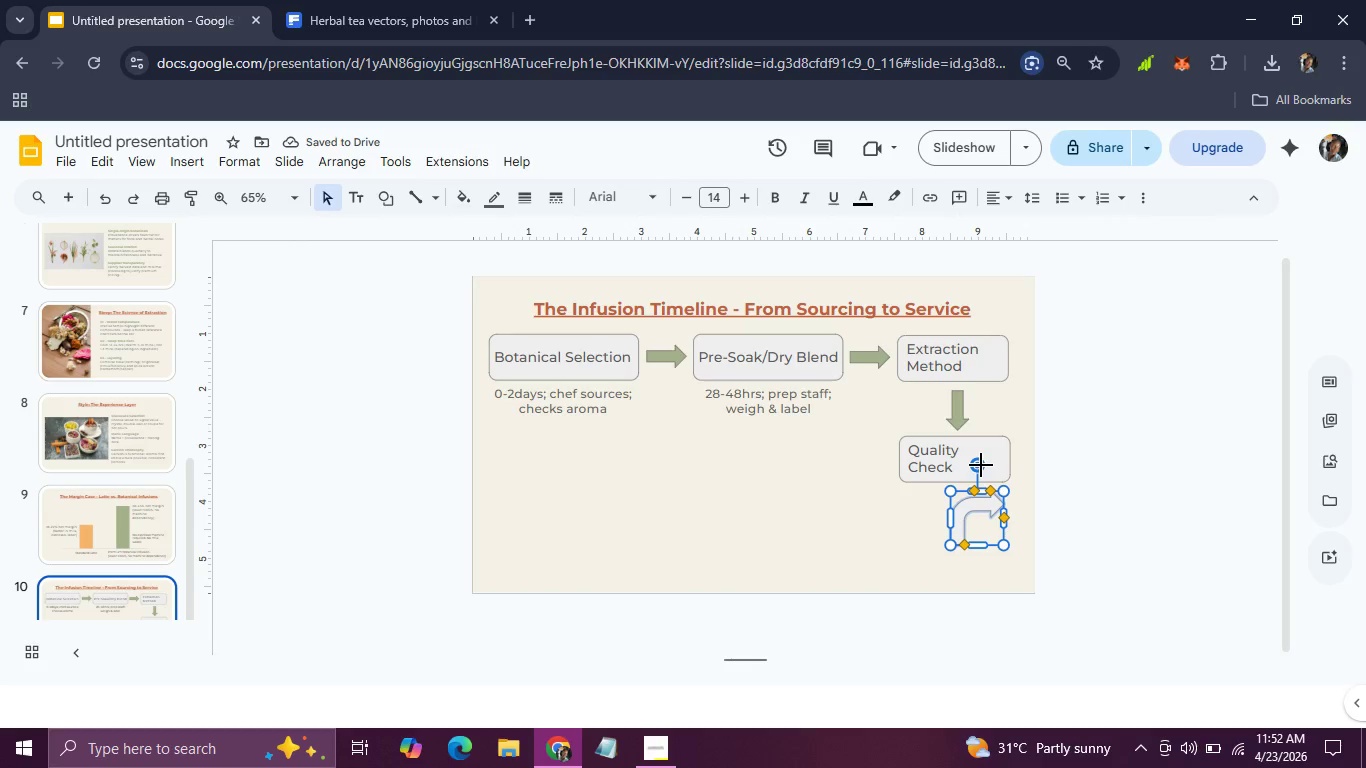 
left_click_drag(start_coordinate=[979, 465], to_coordinate=[976, 552])
 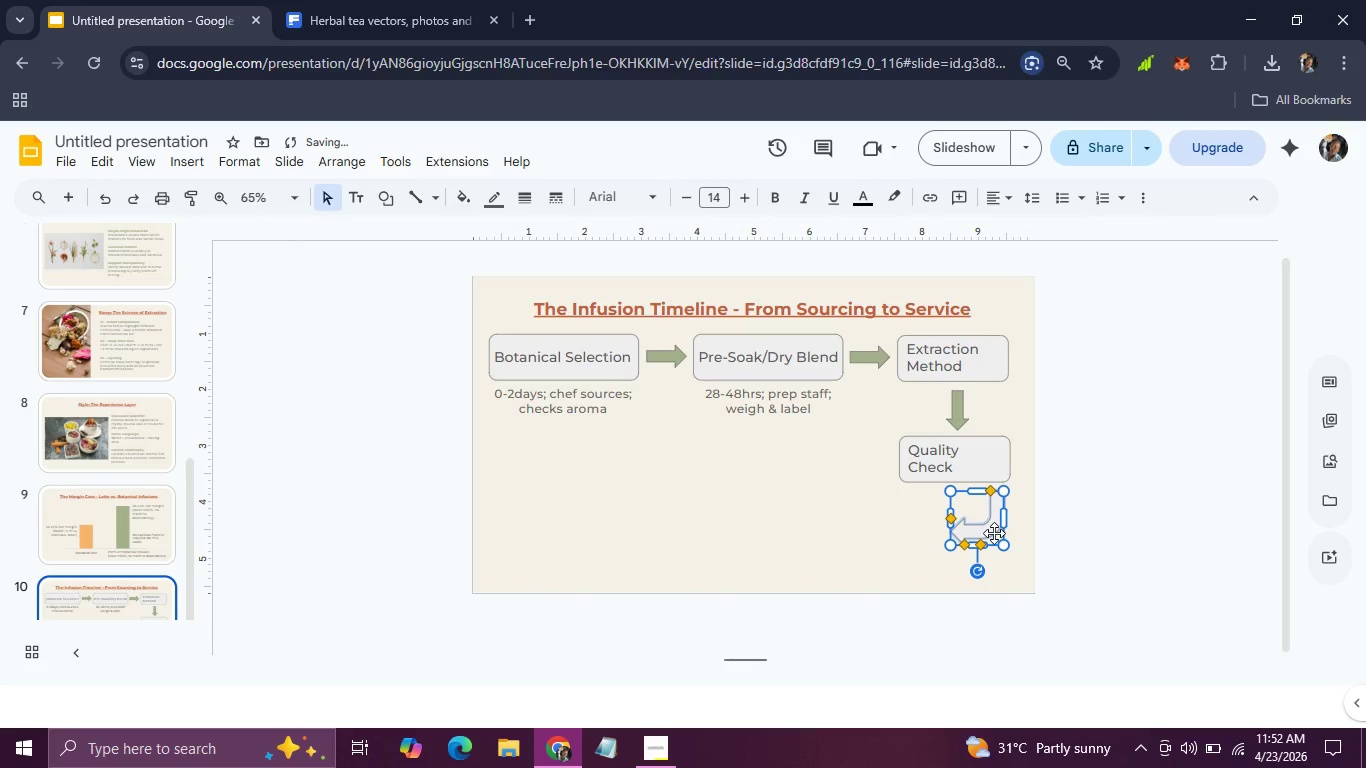 
left_click_drag(start_coordinate=[994, 533], to_coordinate=[955, 533])
 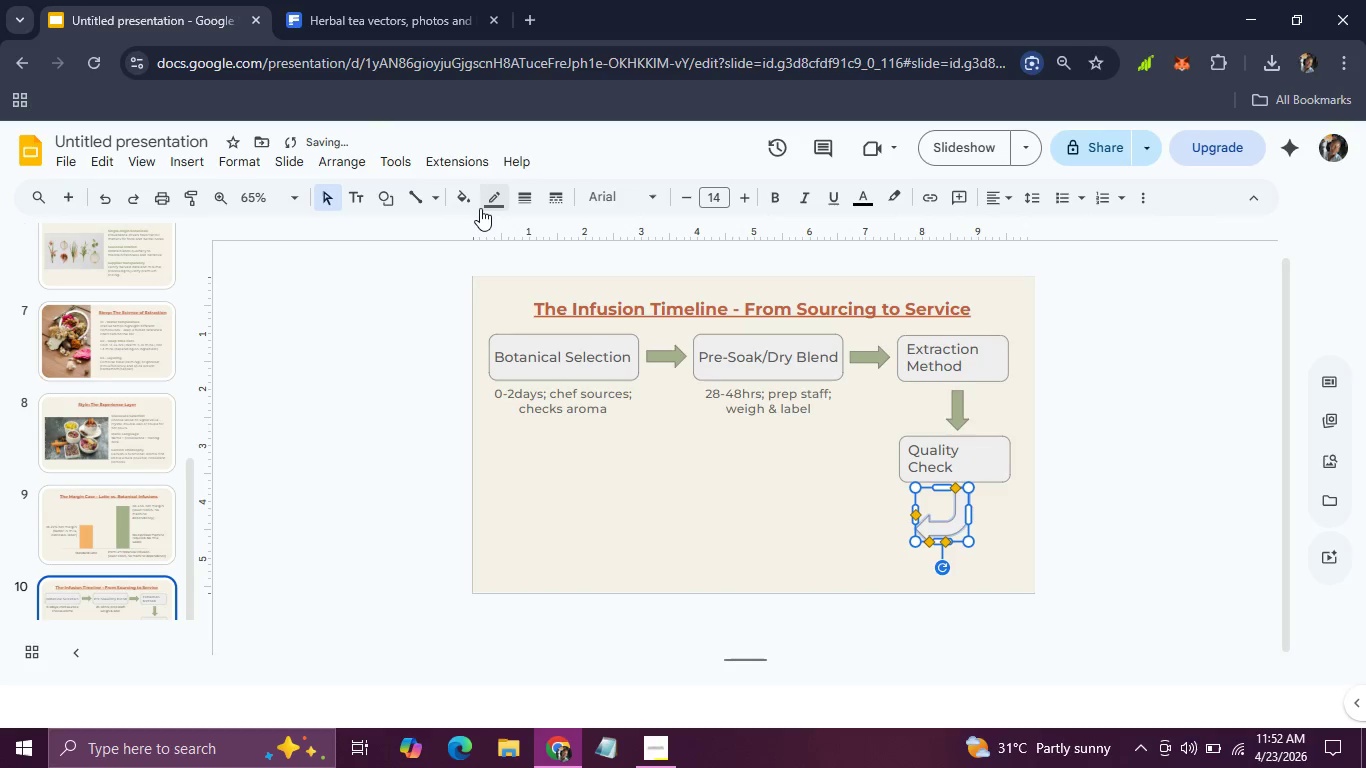 
left_click([465, 203])
 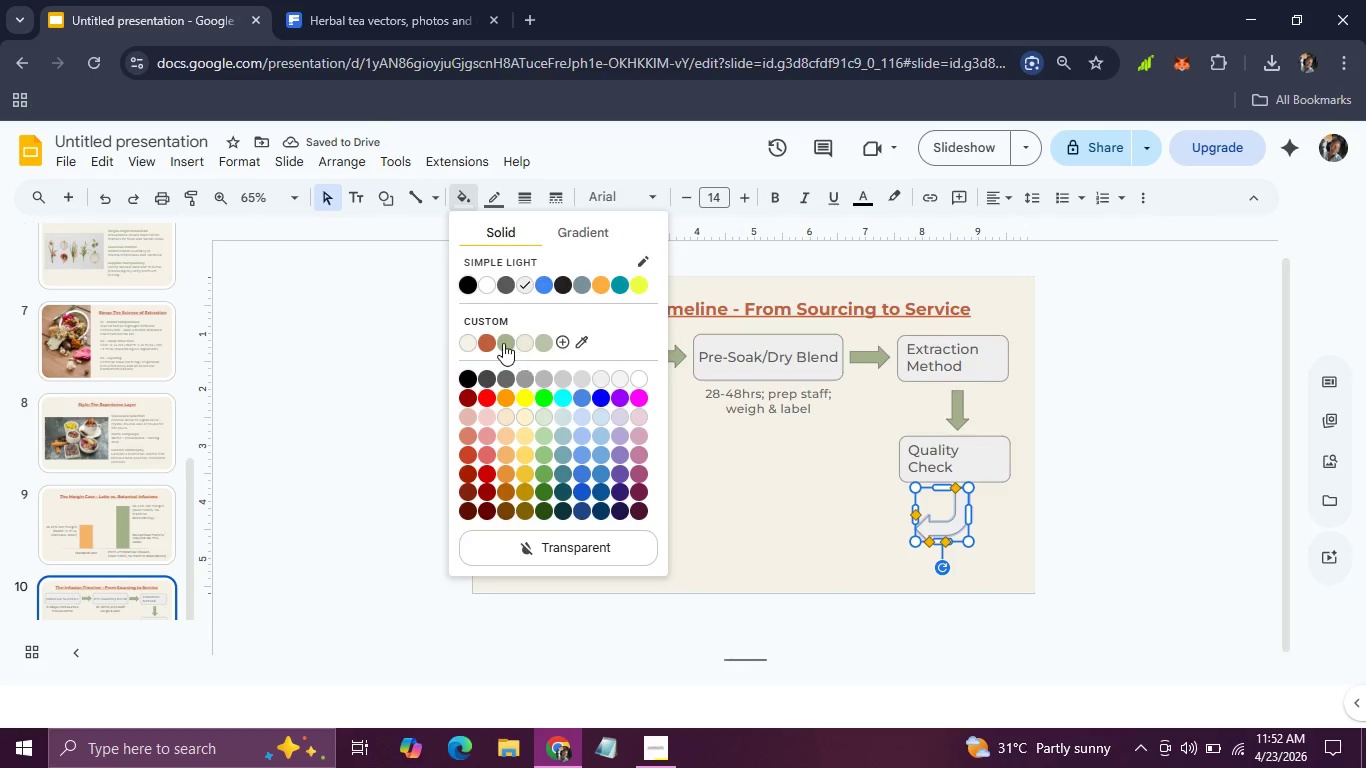 
left_click([503, 343])
 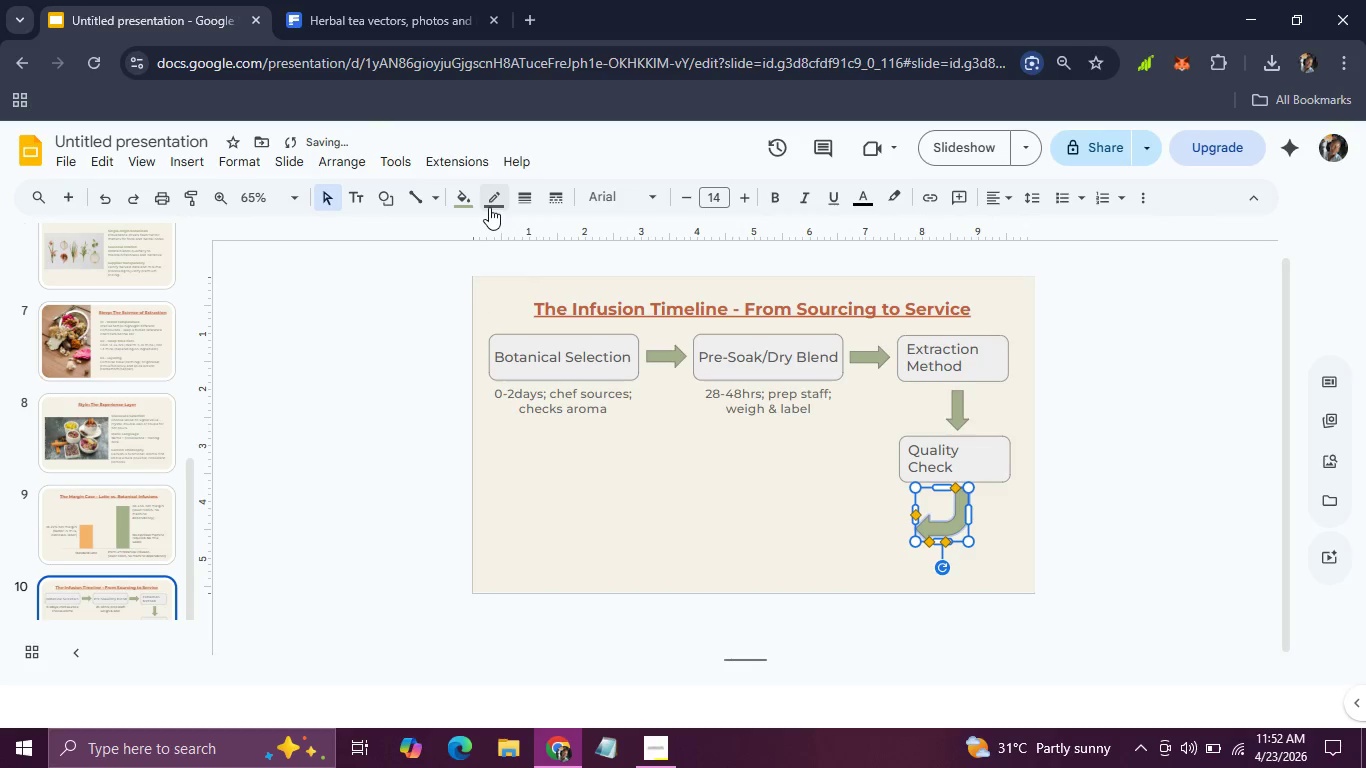 
left_click([489, 207])
 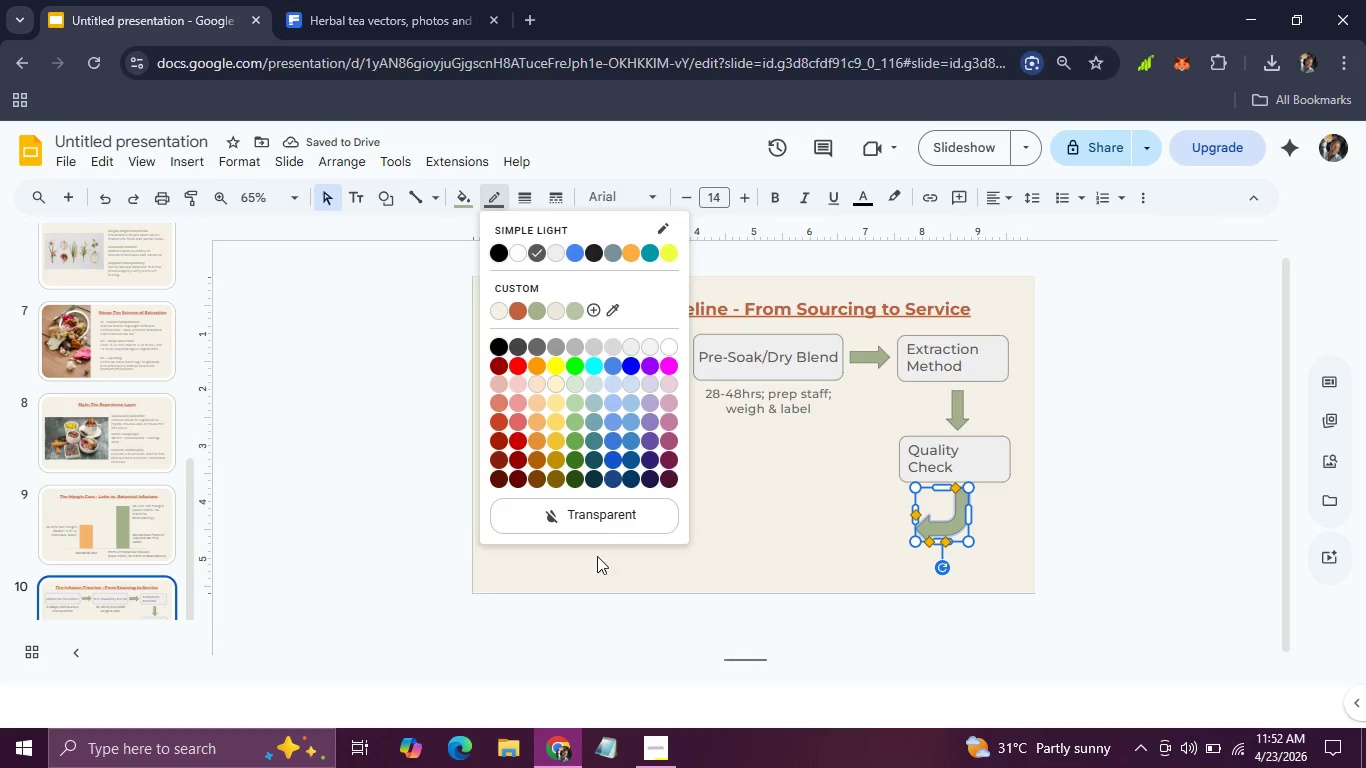 
left_click([601, 527])
 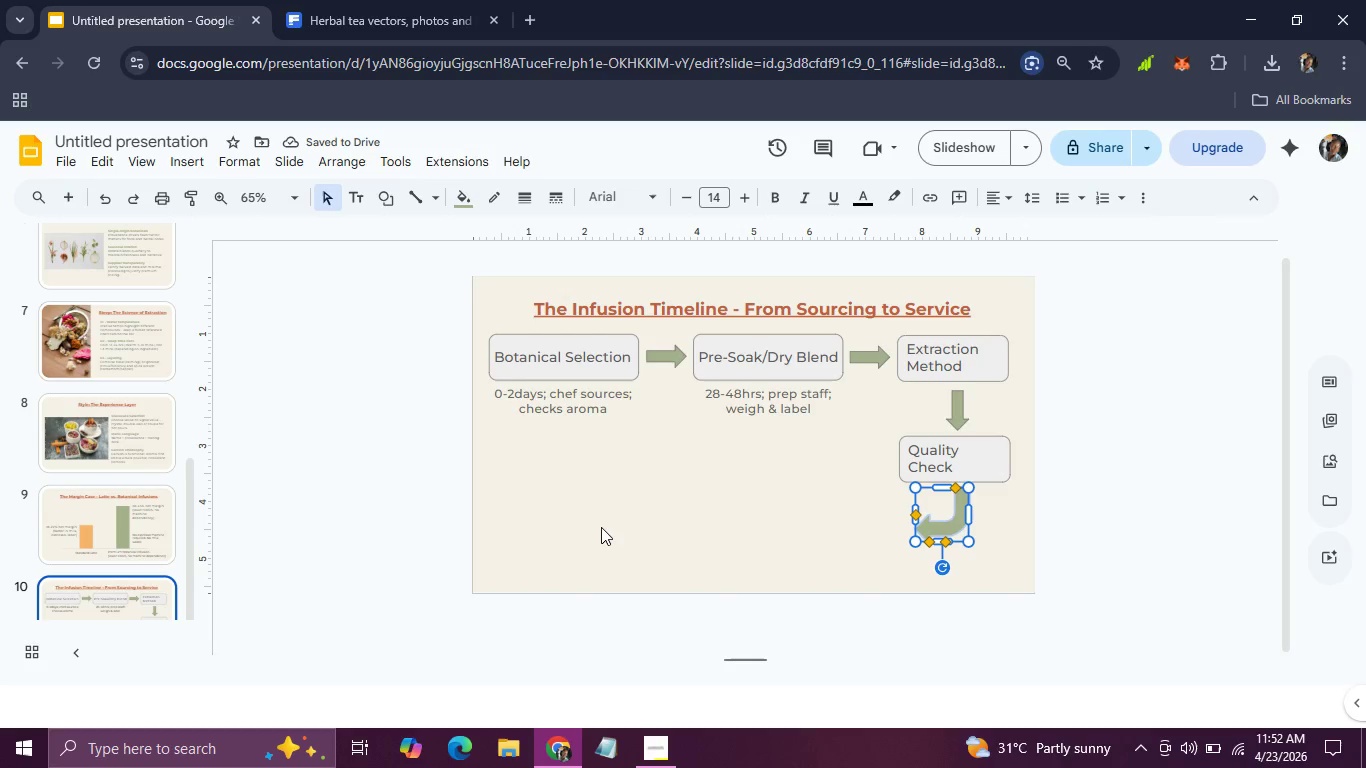 
left_click([521, 478])
 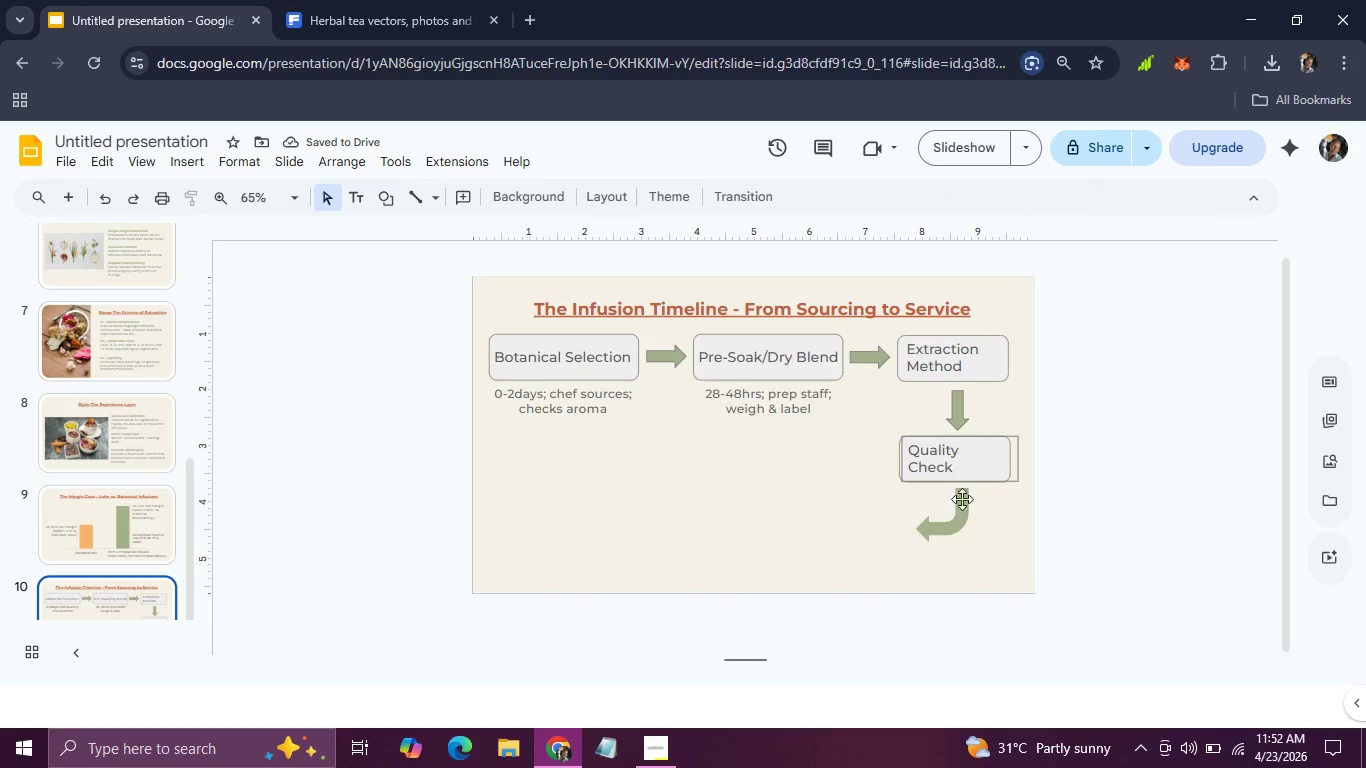 
left_click([959, 516])
 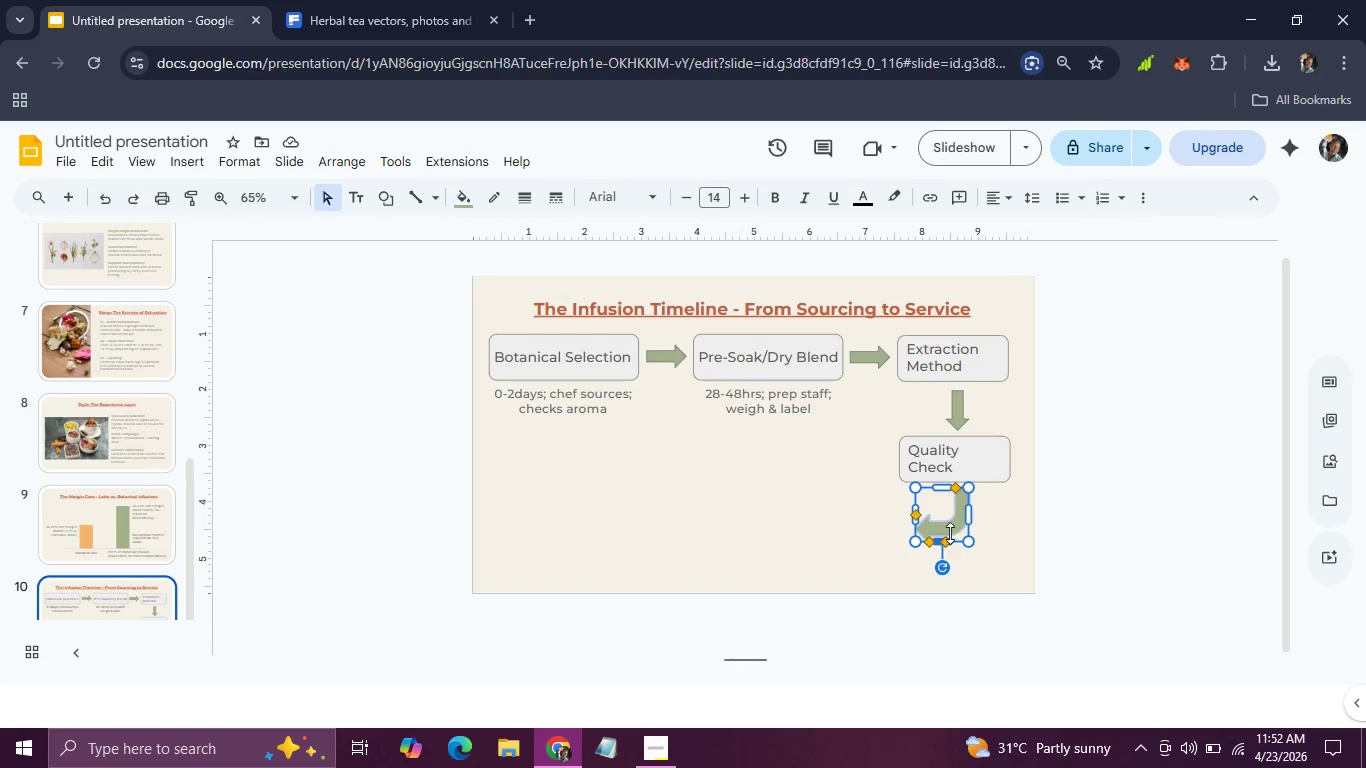 
left_click_drag(start_coordinate=[953, 522], to_coordinate=[954, 556])
 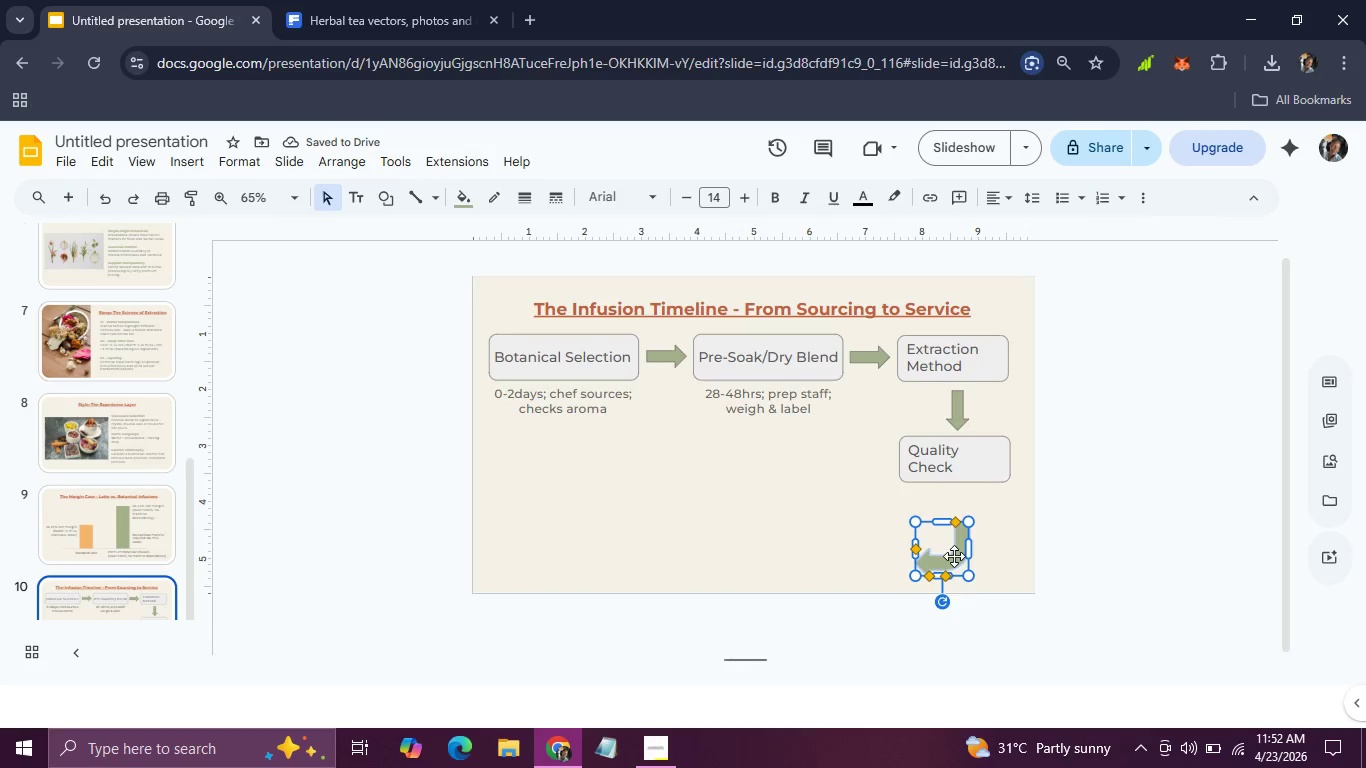 
left_click_drag(start_coordinate=[955, 549], to_coordinate=[952, 518])
 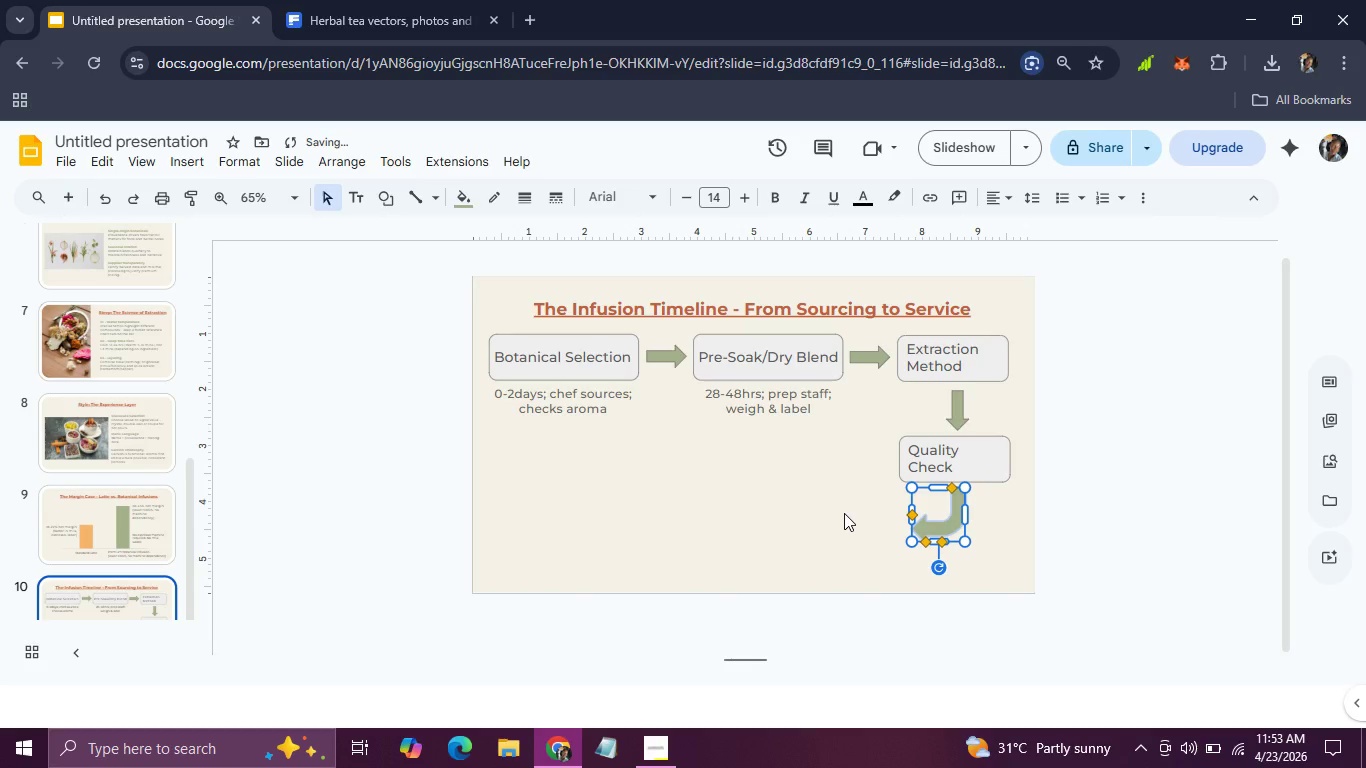 
left_click([844, 513])
 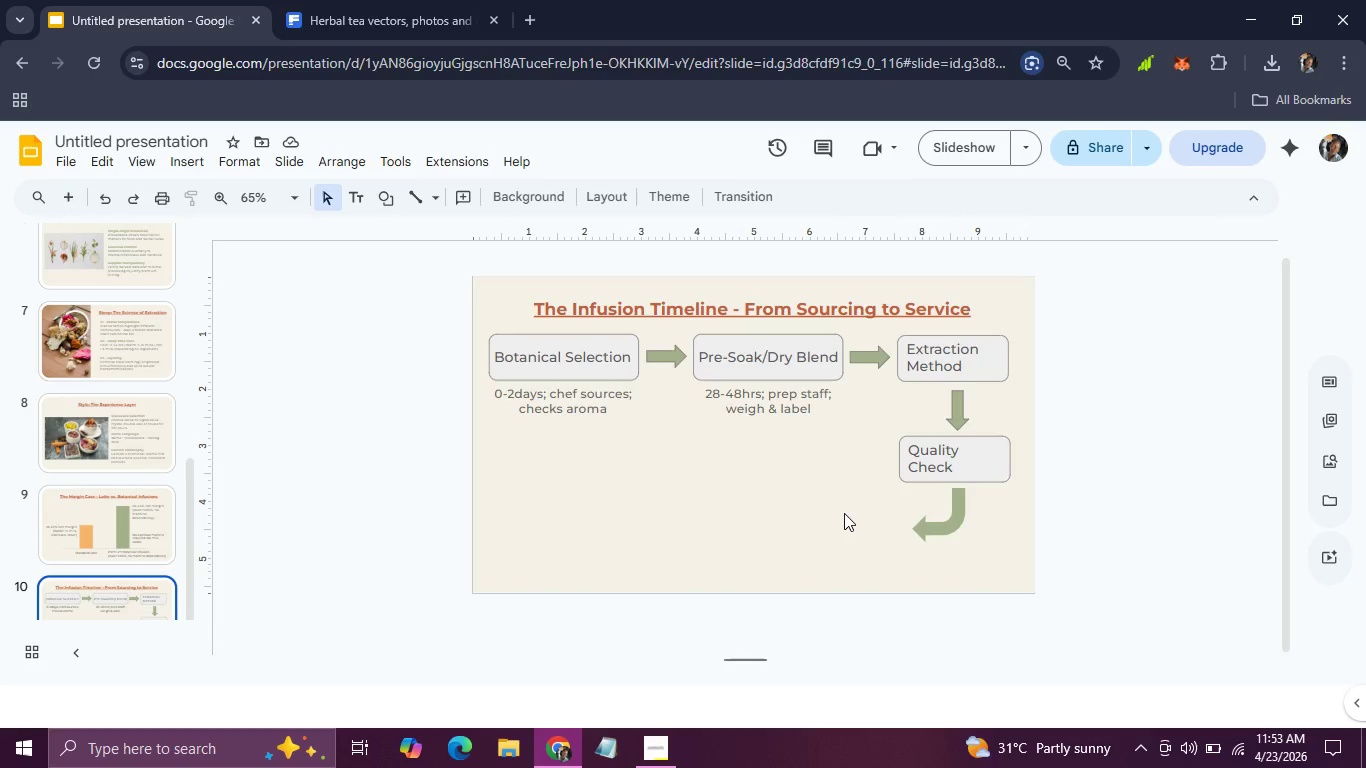 
wait(34.28)
 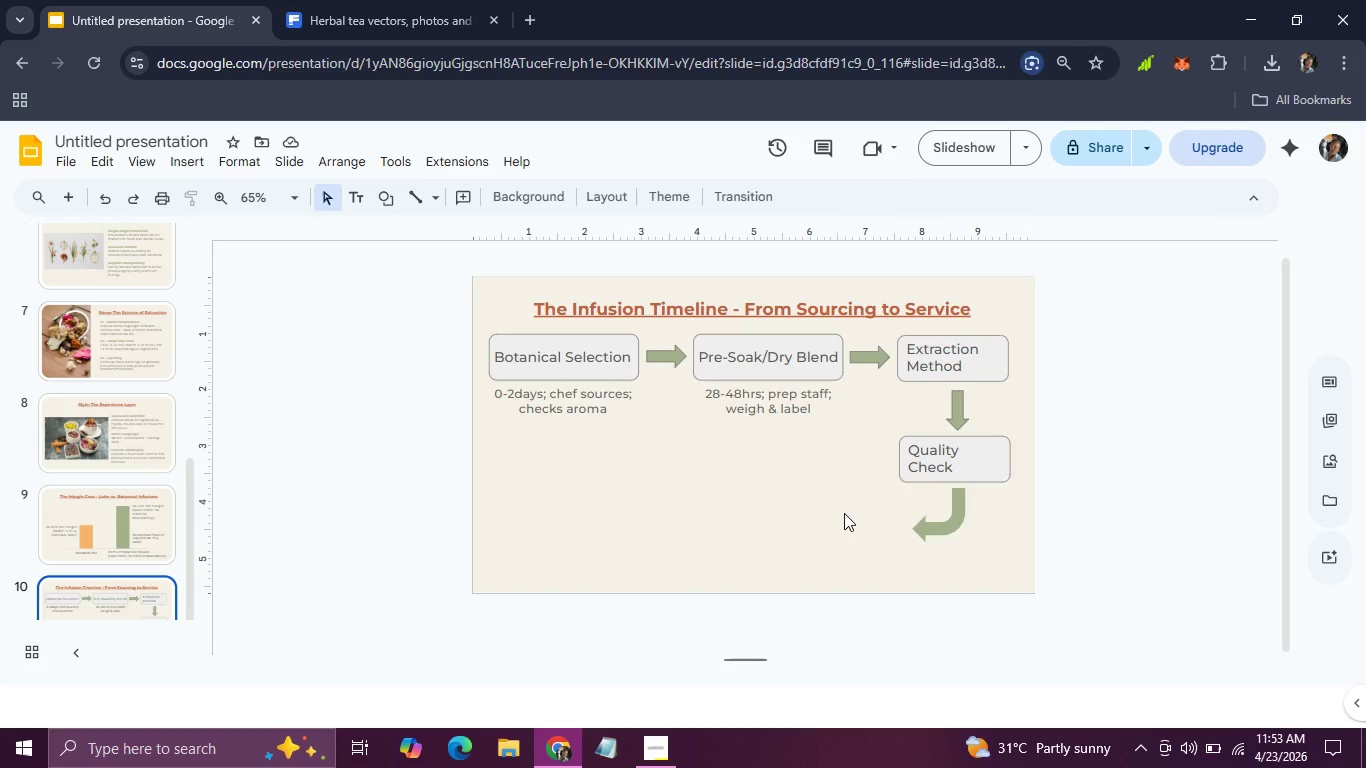 
left_click([943, 345])
 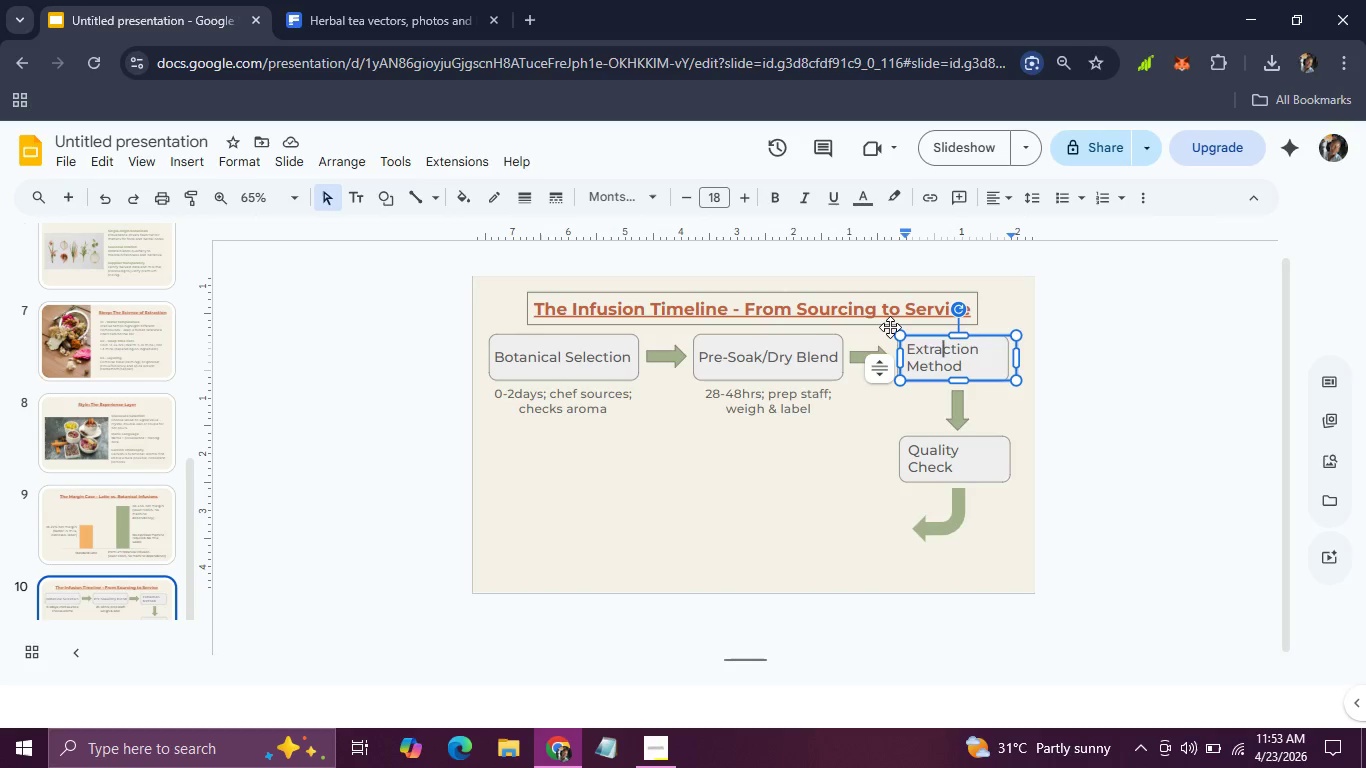 
left_click([887, 331])
 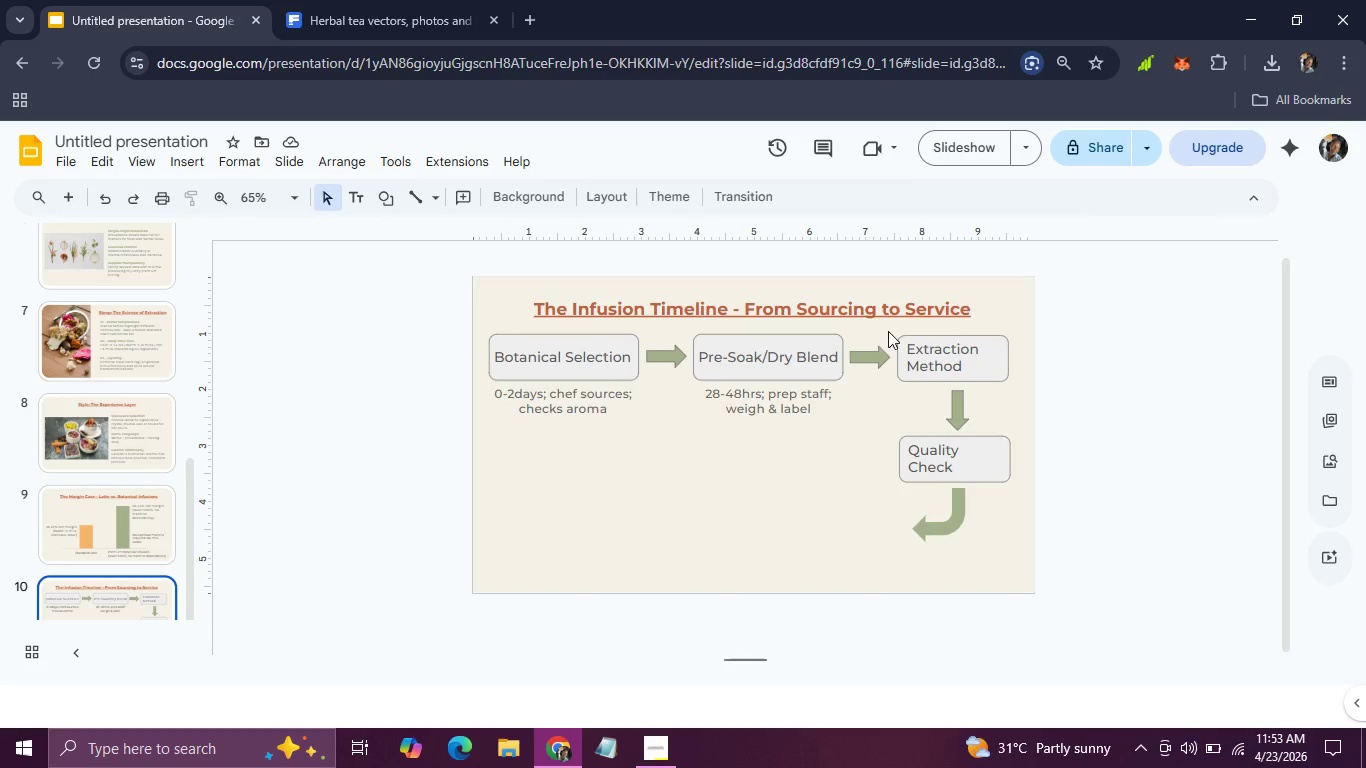 
left_click_drag(start_coordinate=[891, 331], to_coordinate=[1018, 382])
 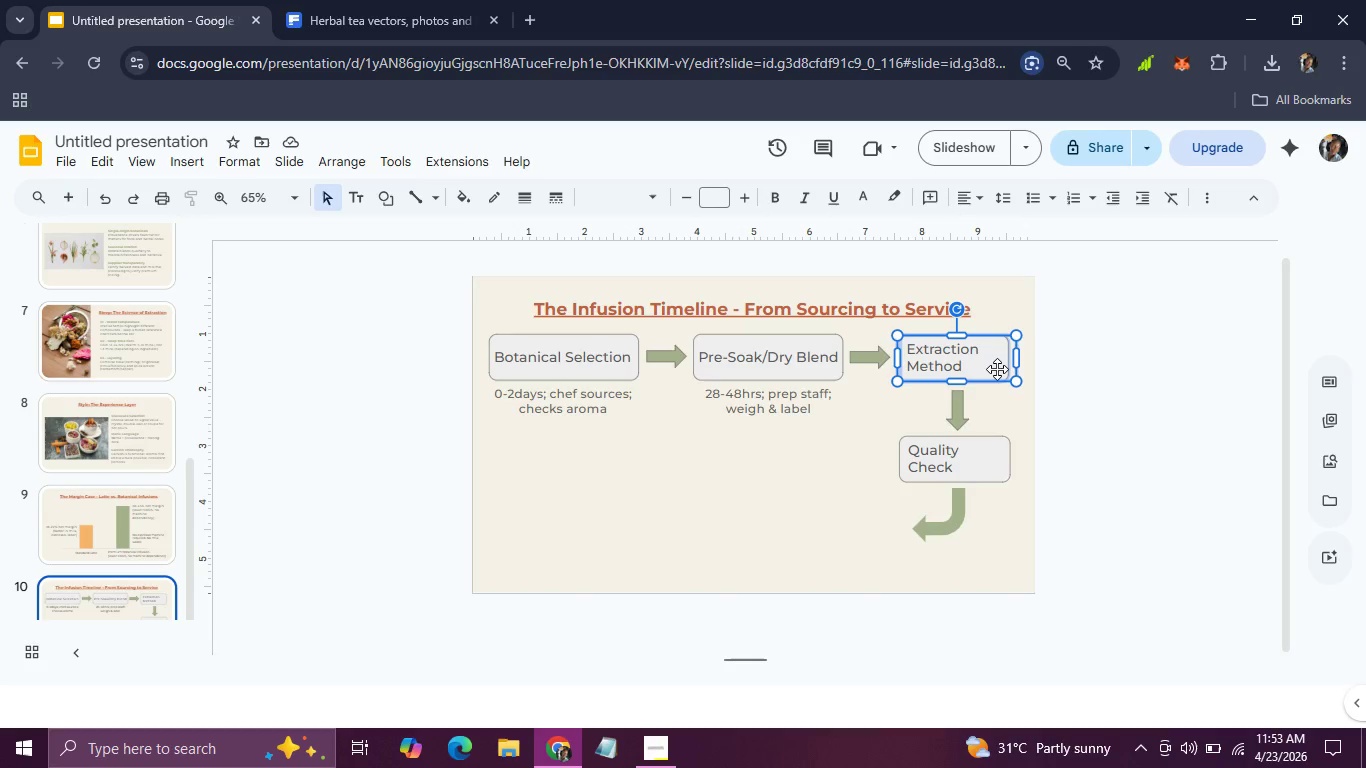 
left_click_drag(start_coordinate=[997, 369], to_coordinate=[868, 509])
 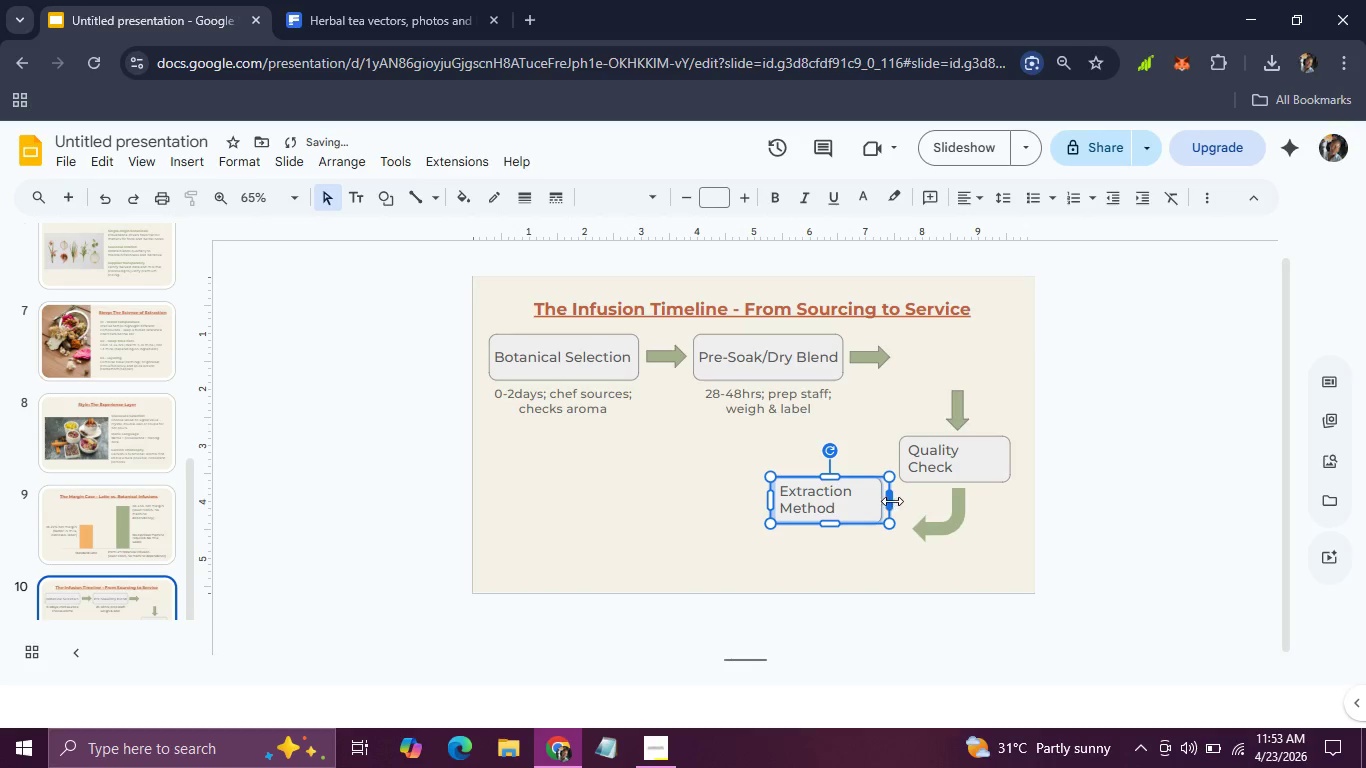 
left_click([893, 501])
 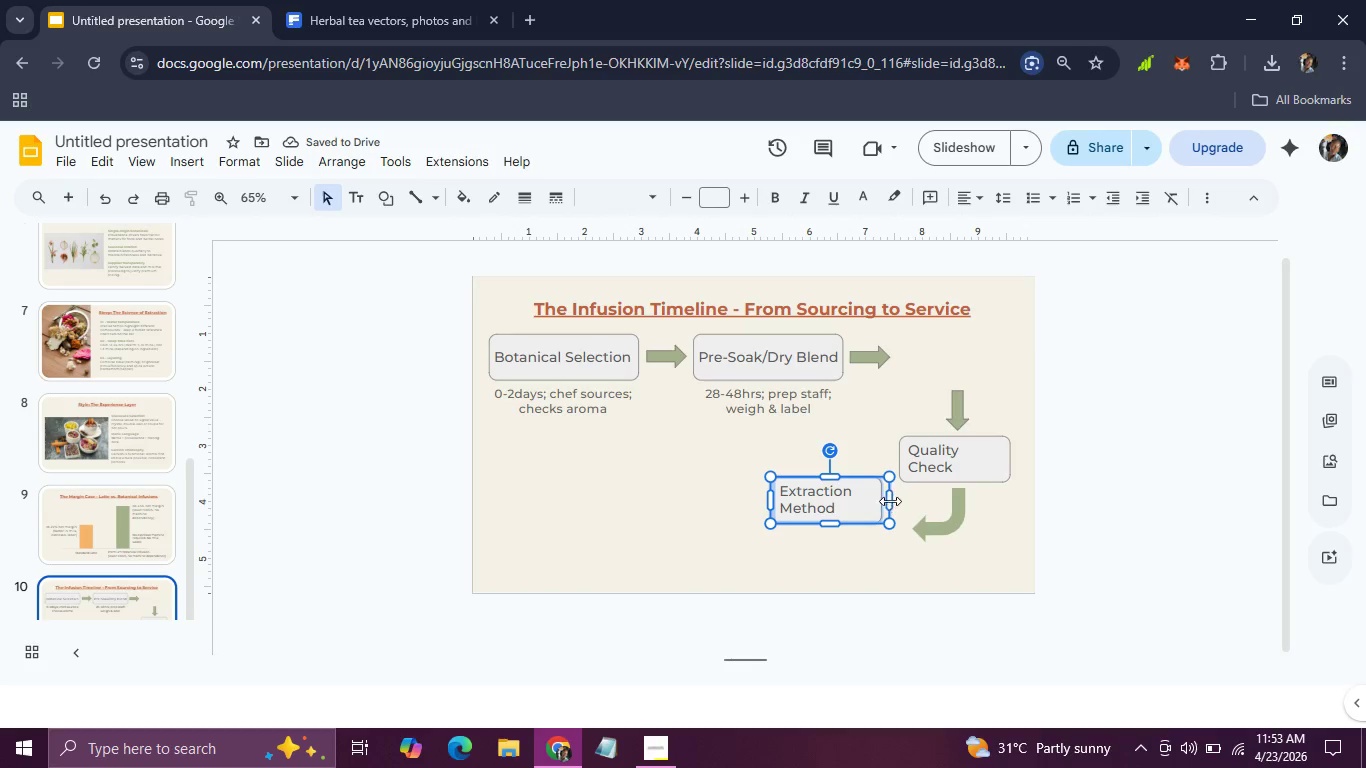 
left_click_drag(start_coordinate=[889, 499], to_coordinate=[900, 501])
 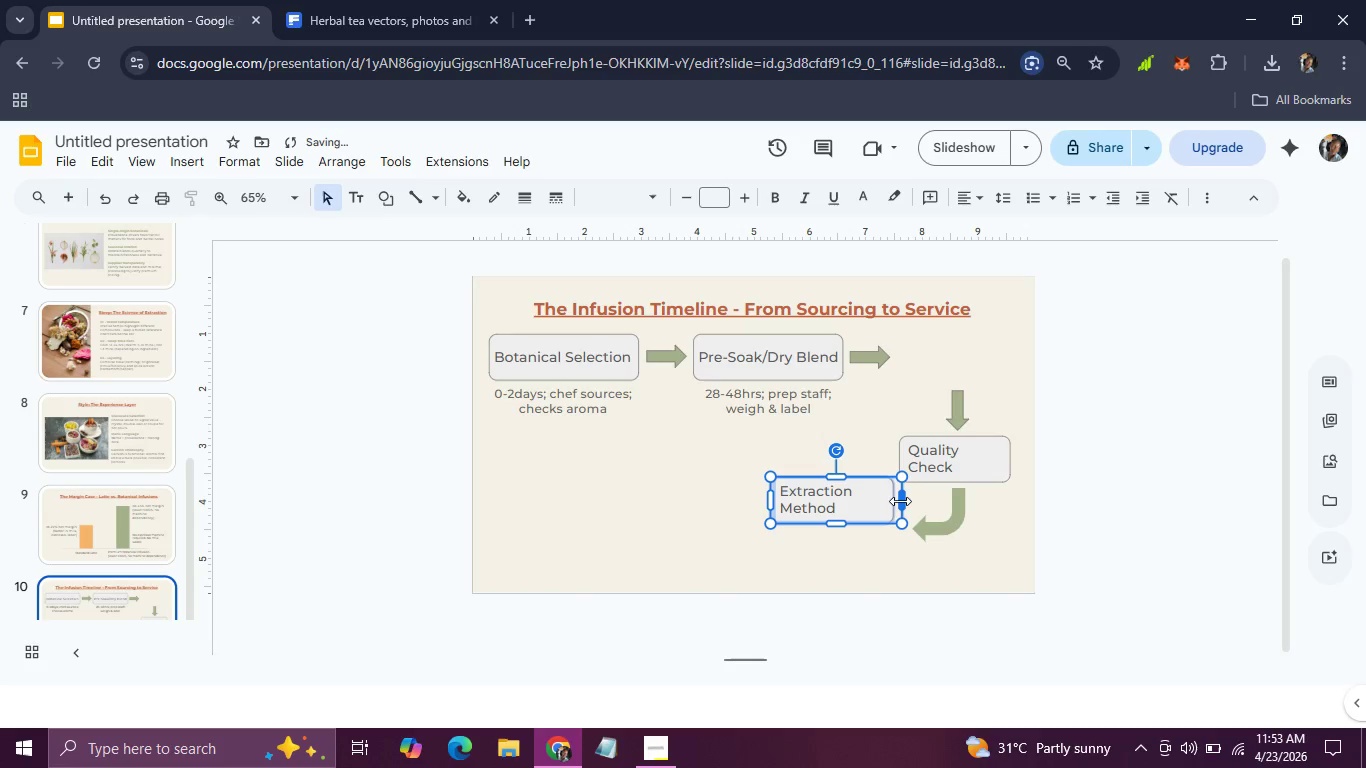 
left_click_drag(start_coordinate=[900, 501], to_coordinate=[911, 501])
 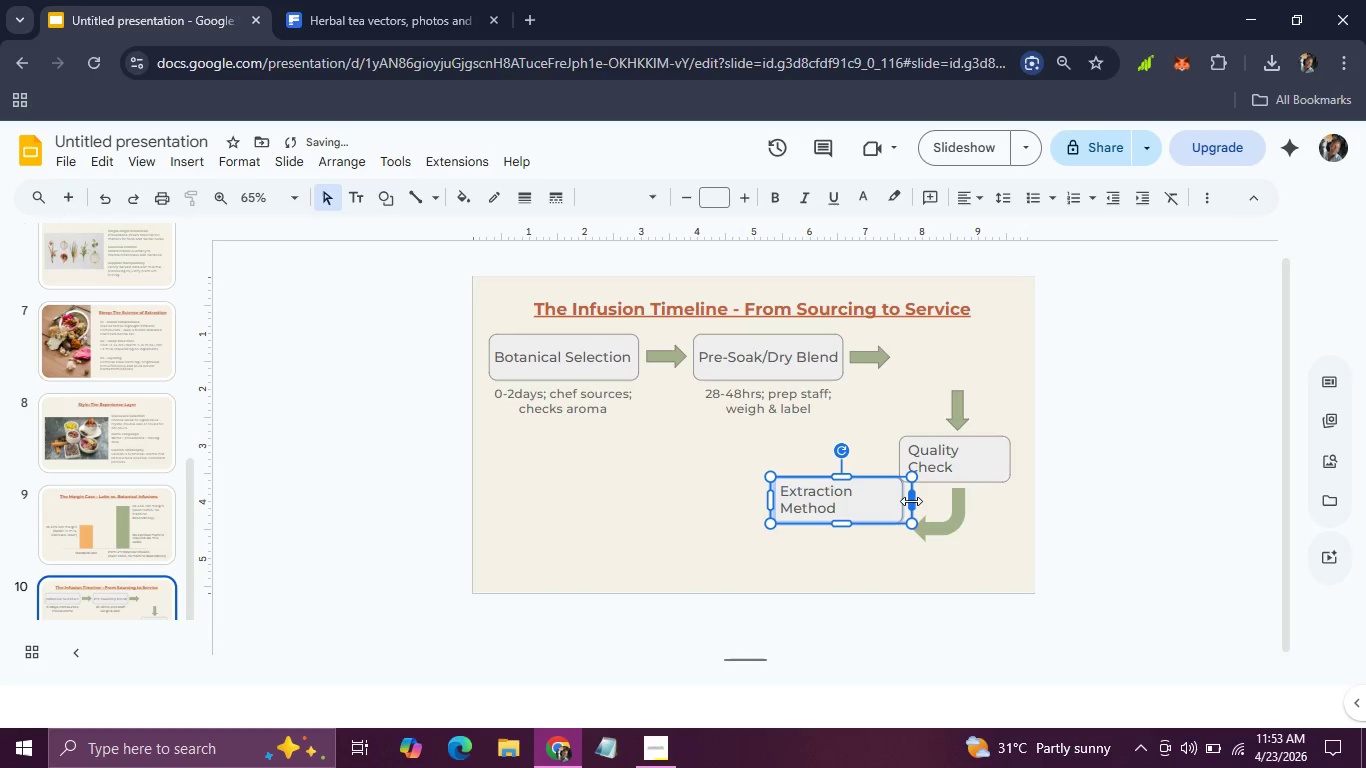 
left_click_drag(start_coordinate=[911, 501], to_coordinate=[927, 501])
 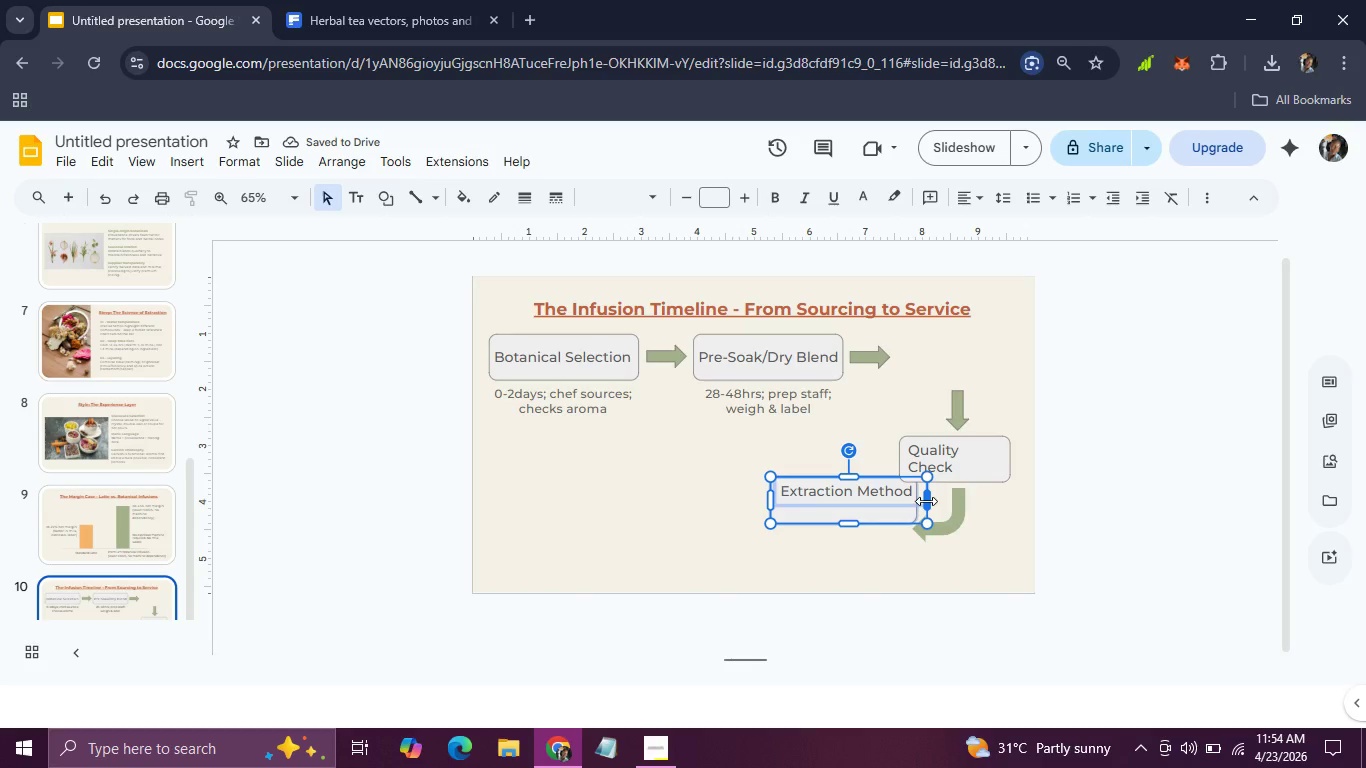 
key(Control+Z)
 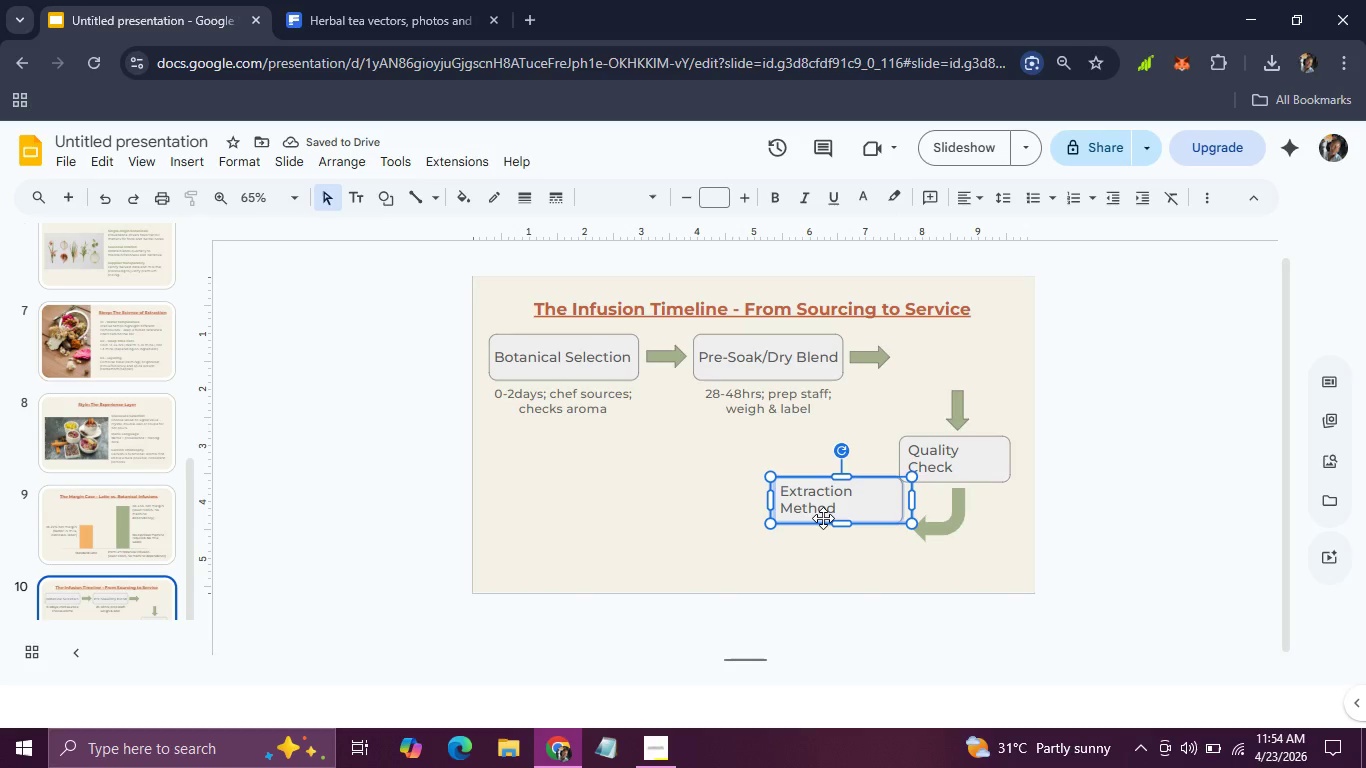 
left_click([733, 531])
 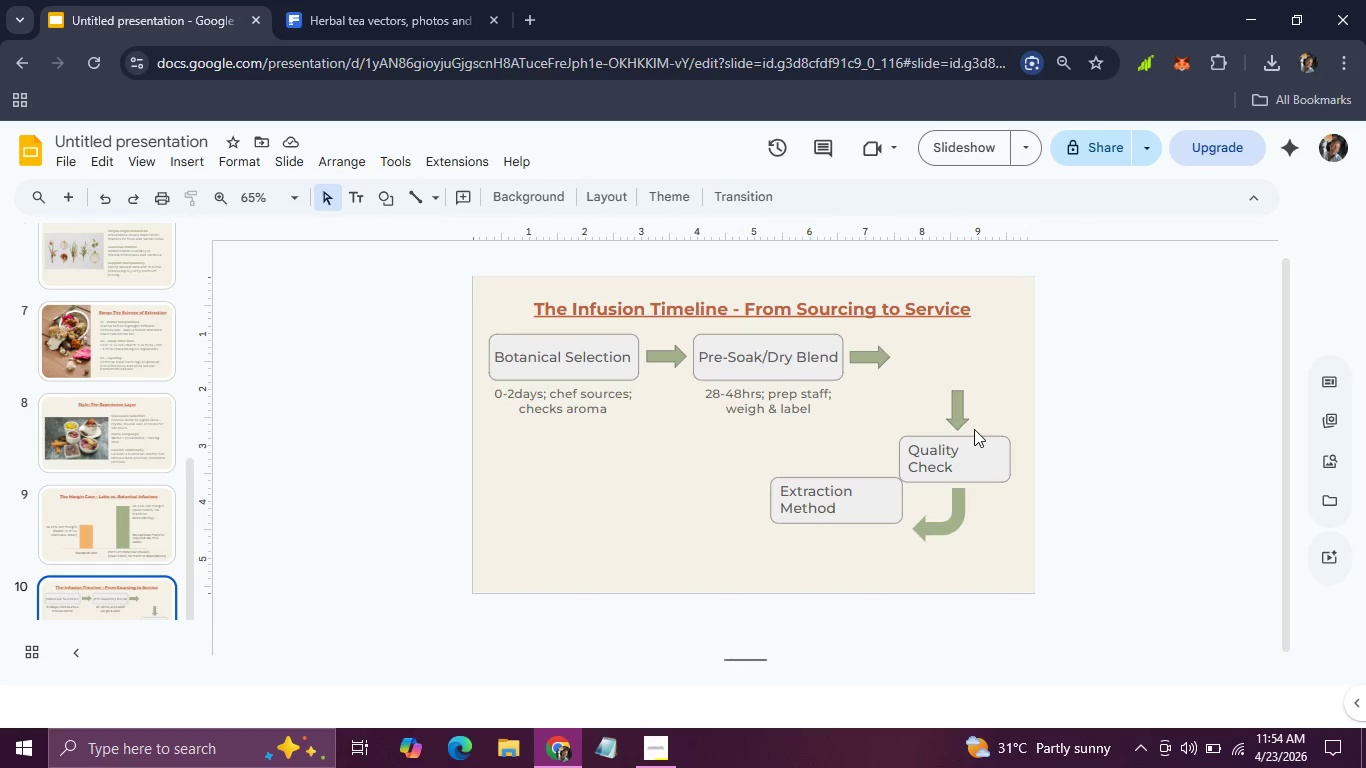 
left_click([961, 436])
 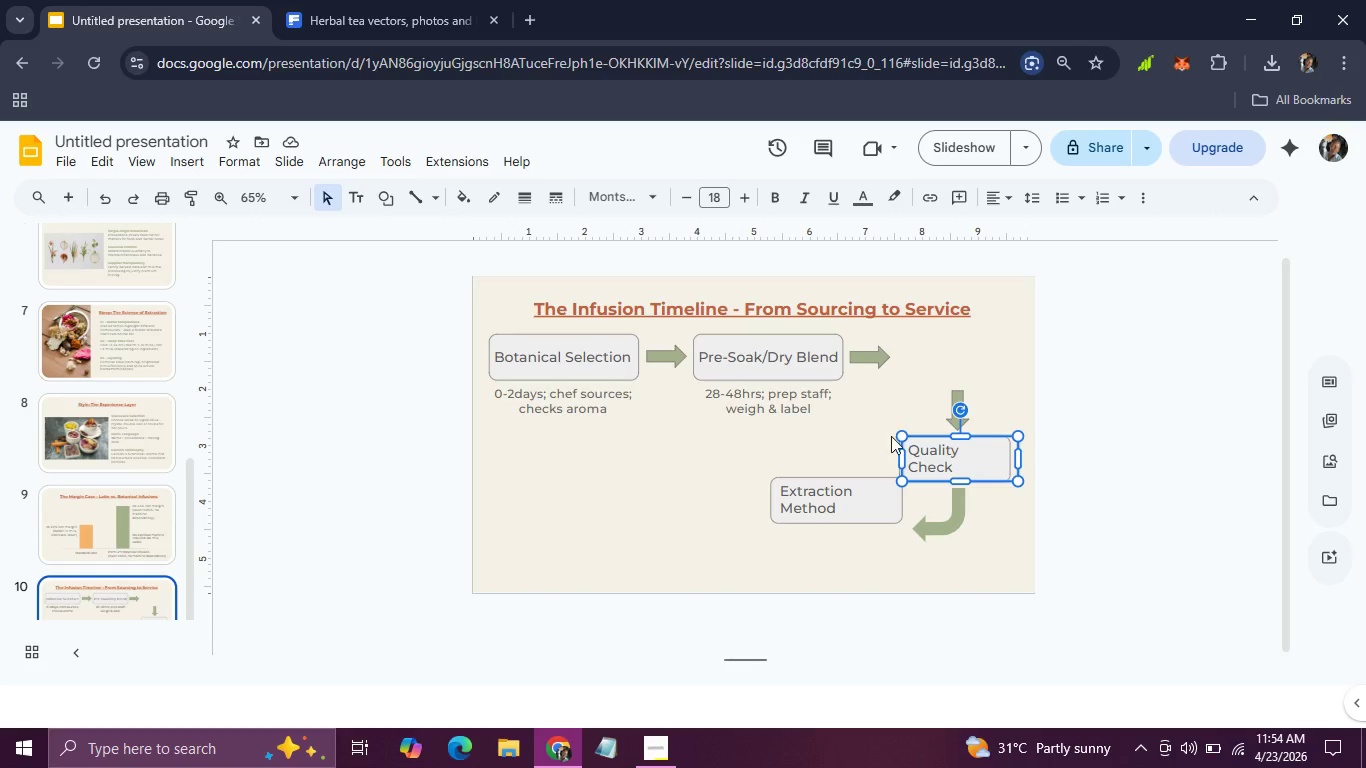 
left_click_drag(start_coordinate=[889, 427], to_coordinate=[1014, 476])
 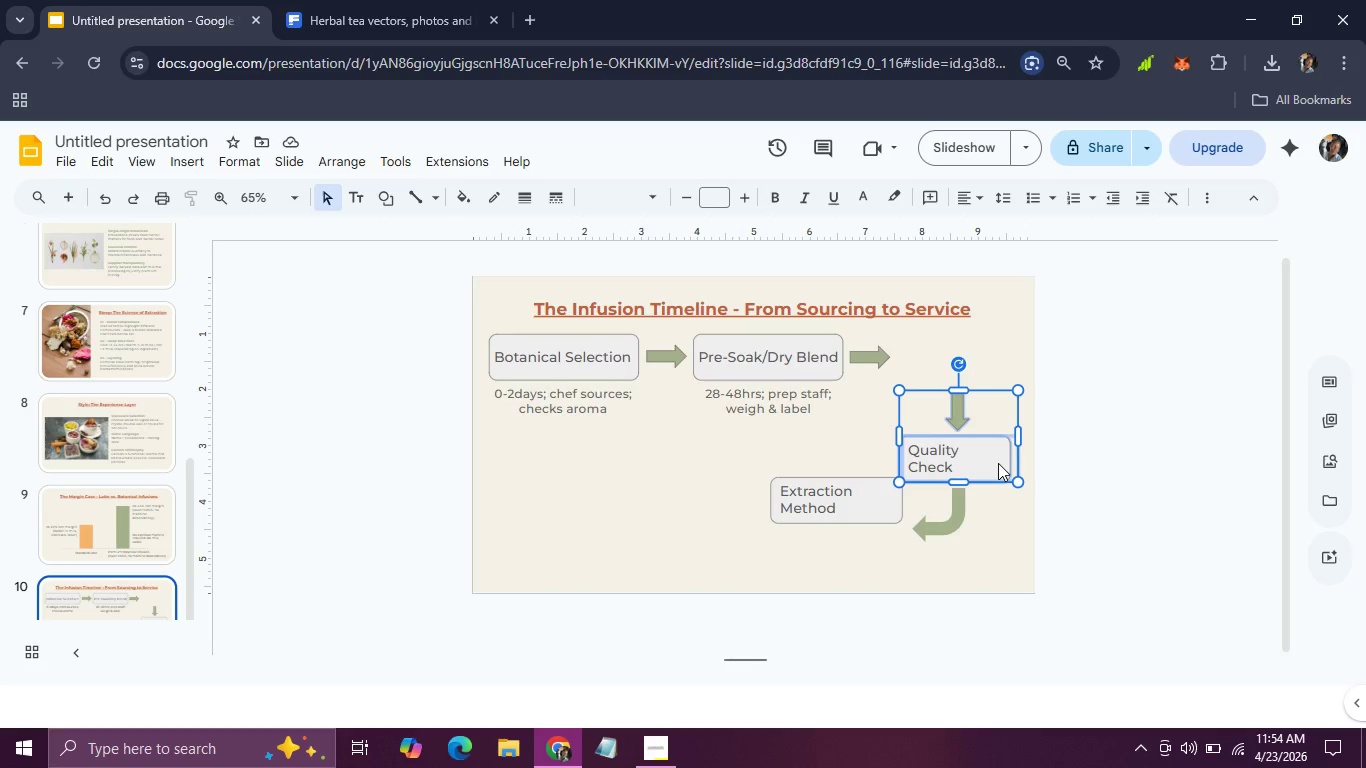 
left_click_drag(start_coordinate=[998, 463], to_coordinate=[634, 490])
 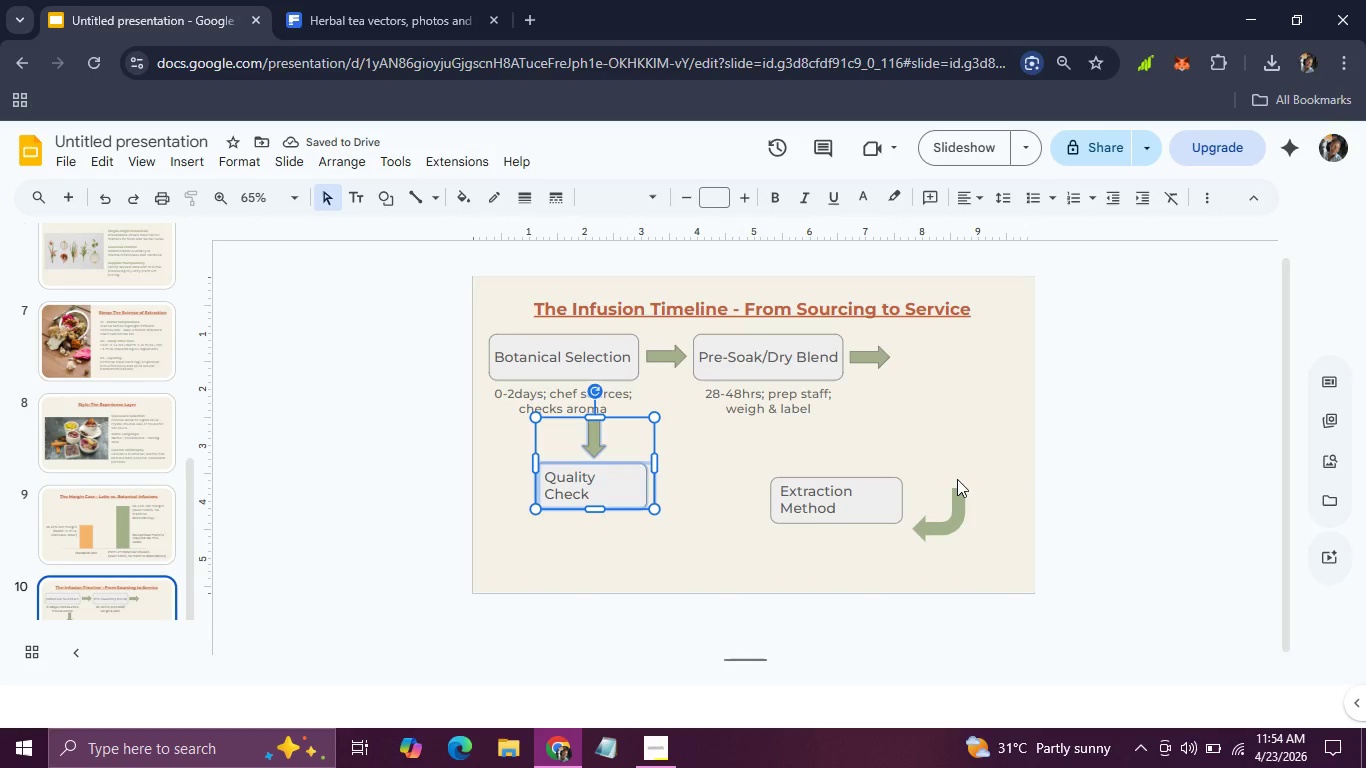 
left_click([881, 360])
 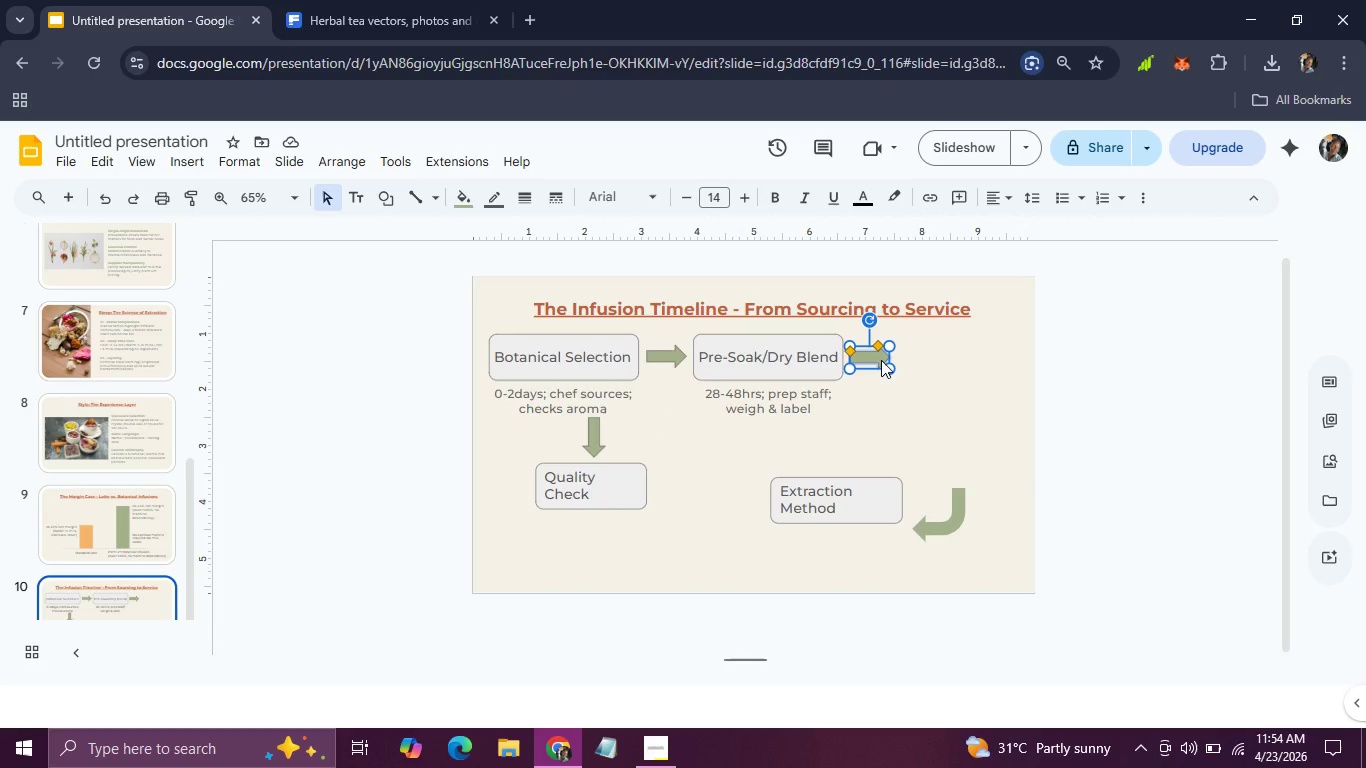 
key(Backspace)
 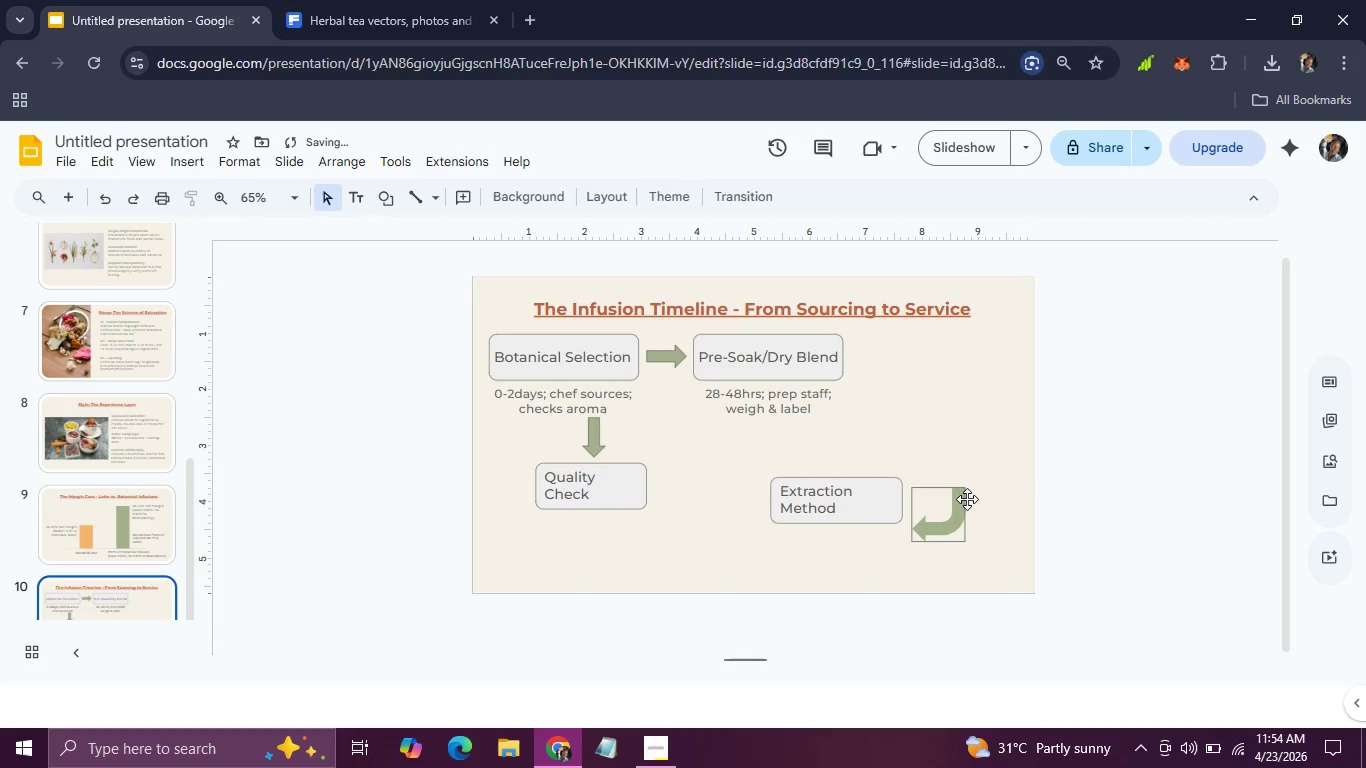 
left_click([967, 499])
 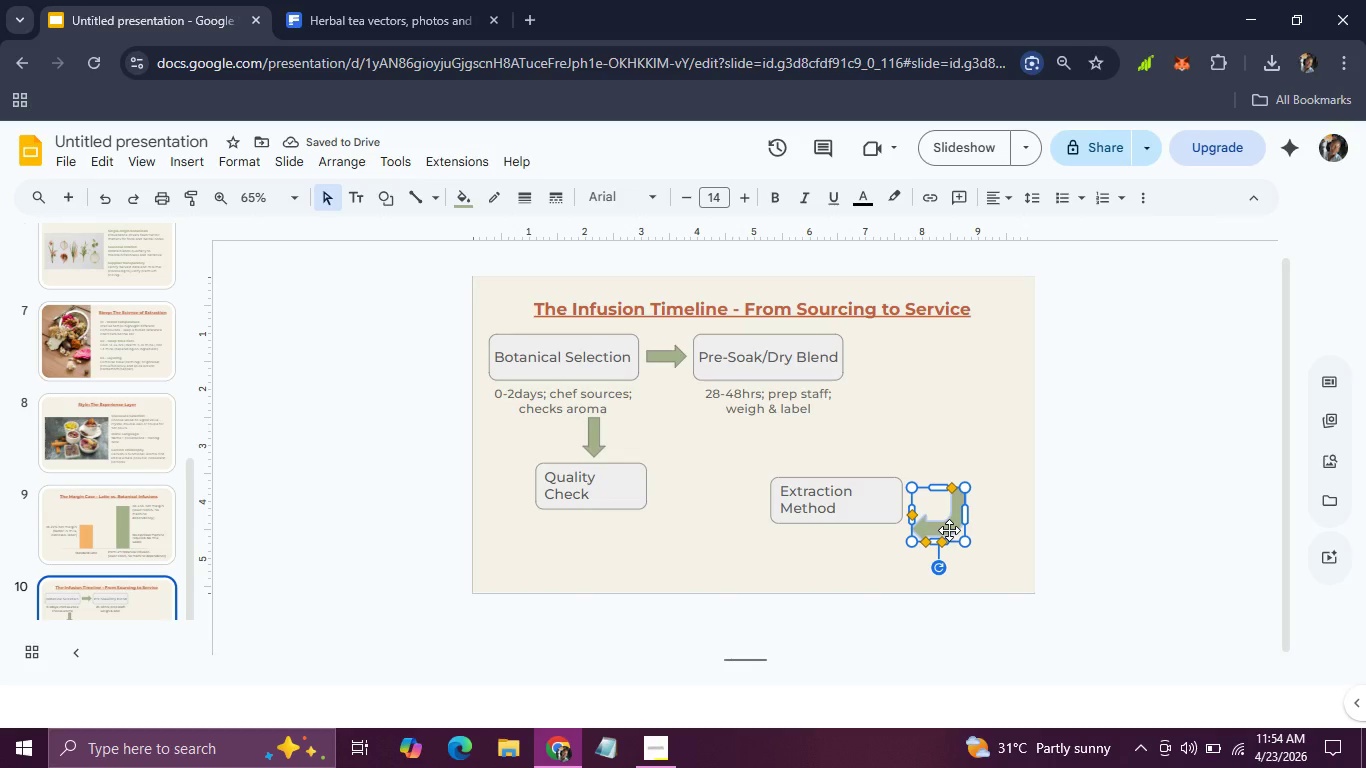 
left_click_drag(start_coordinate=[949, 530], to_coordinate=[888, 390])
 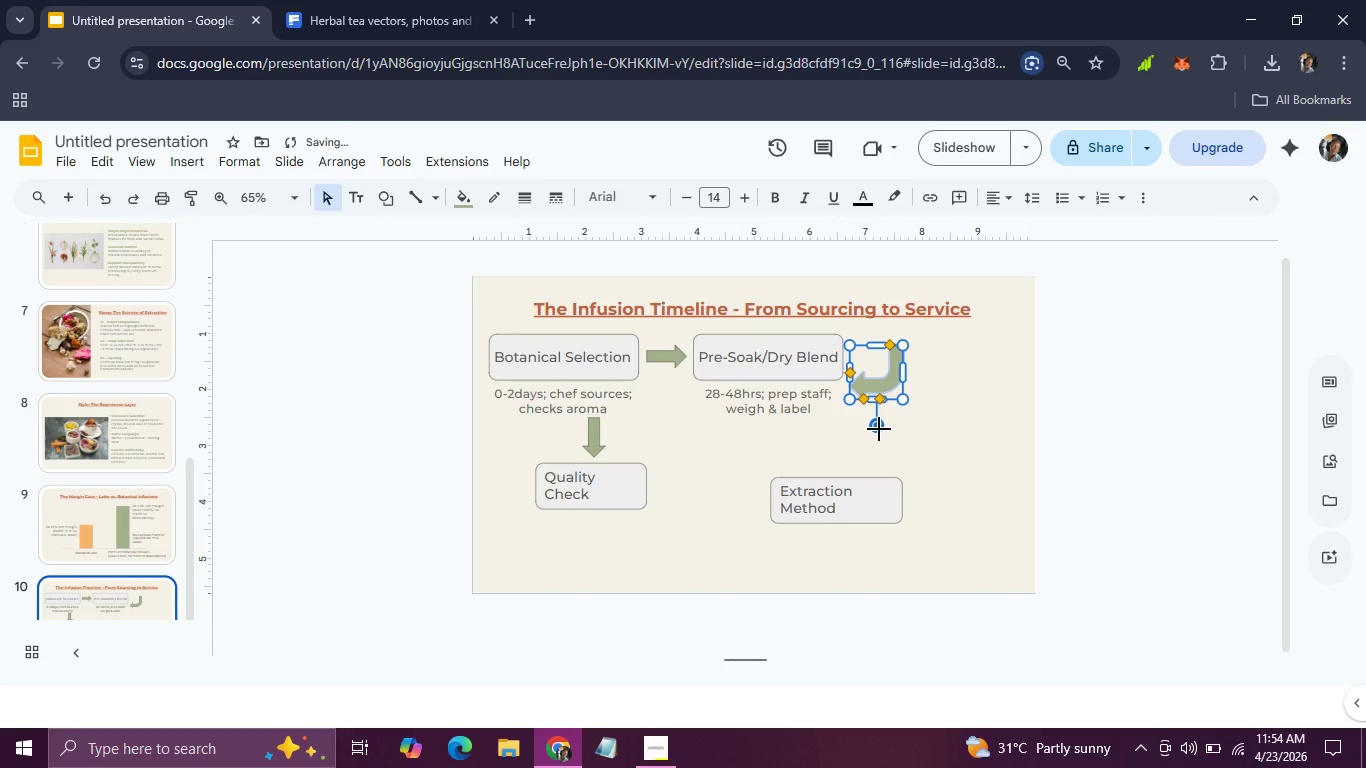 
left_click_drag(start_coordinate=[879, 429], to_coordinate=[1001, 375])
 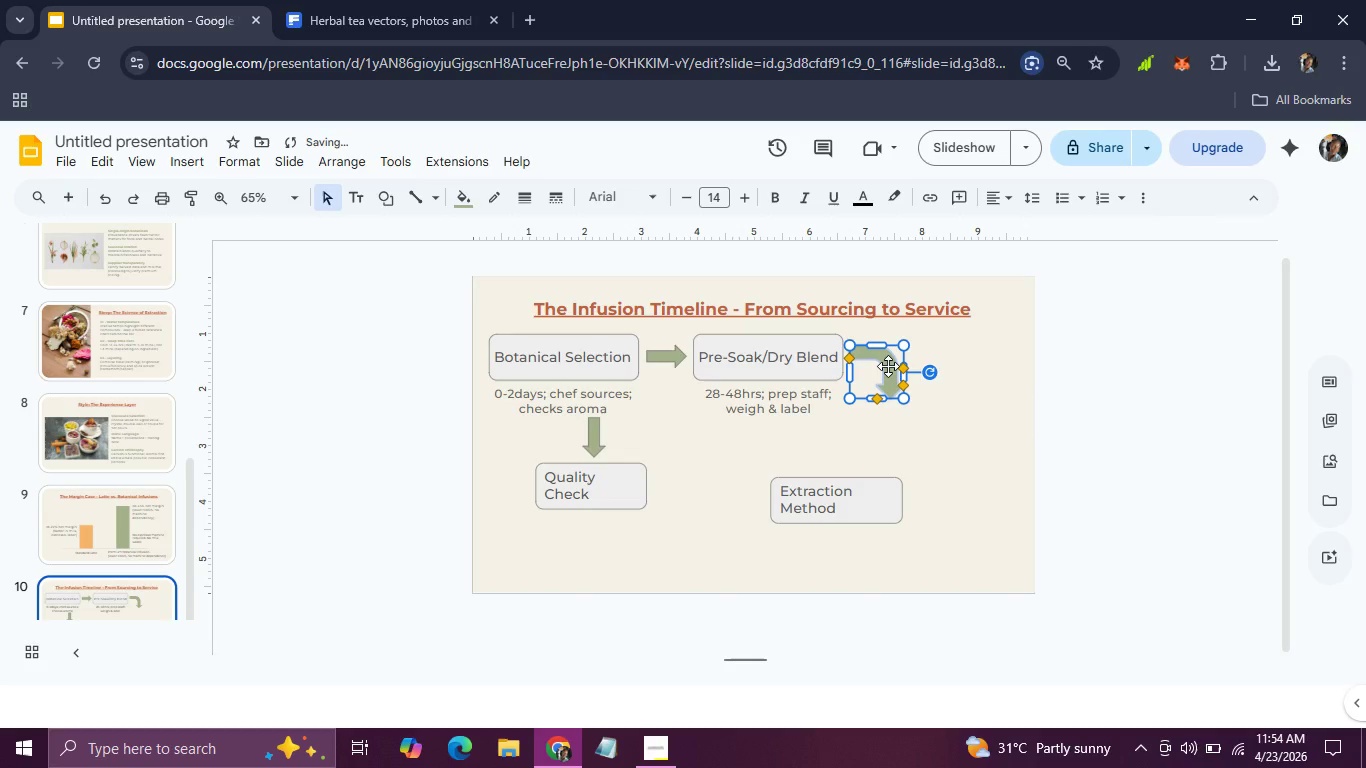 
left_click_drag(start_coordinate=[888, 366], to_coordinate=[907, 366])
 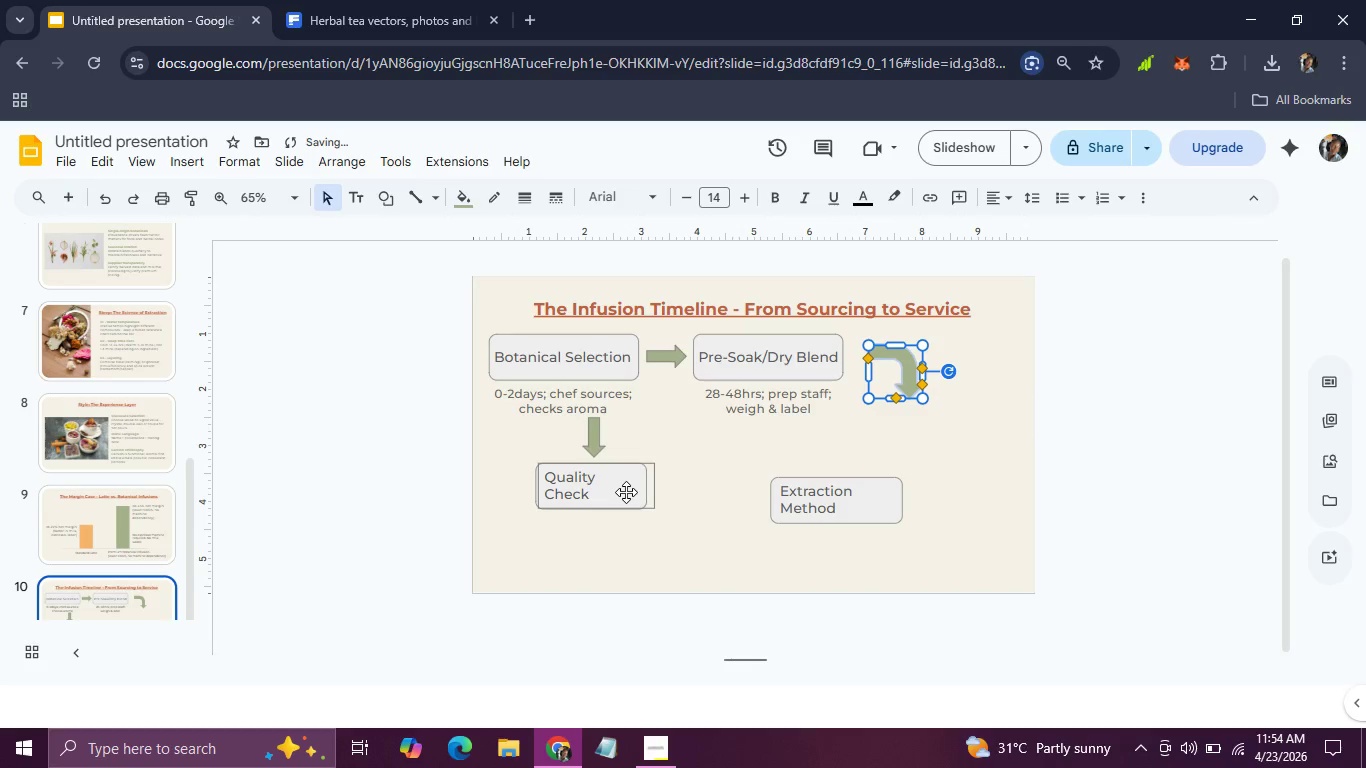 
left_click([626, 492])
 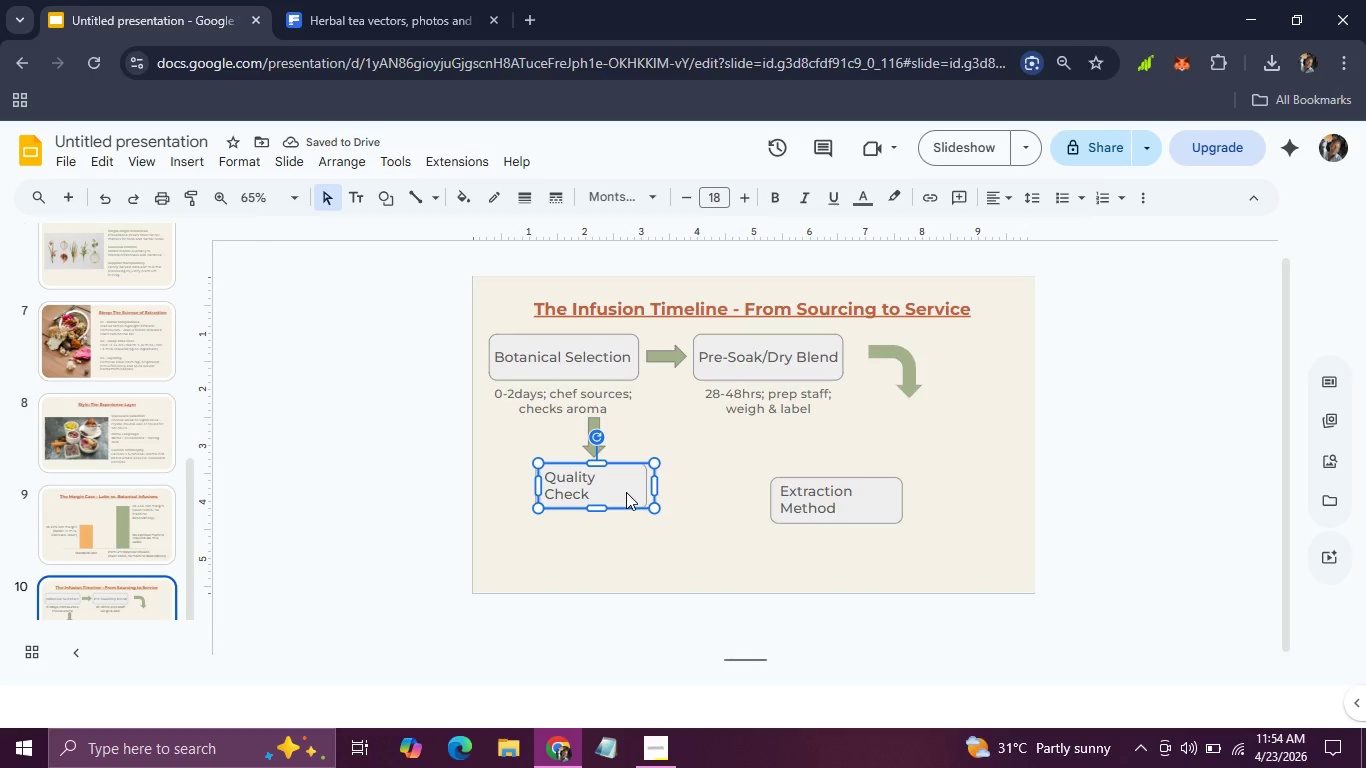 
left_click_drag(start_coordinate=[626, 492], to_coordinate=[657, 492])
 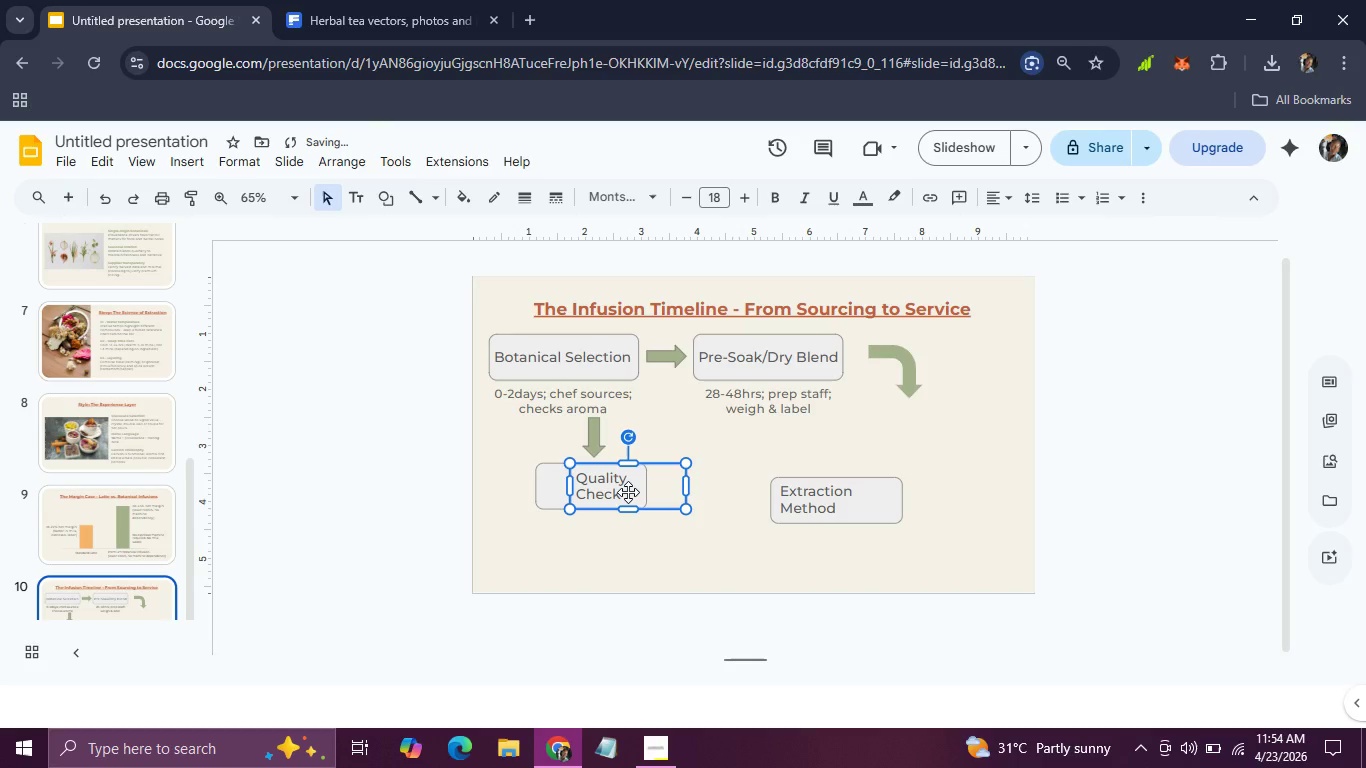 
key(Control+Z)
 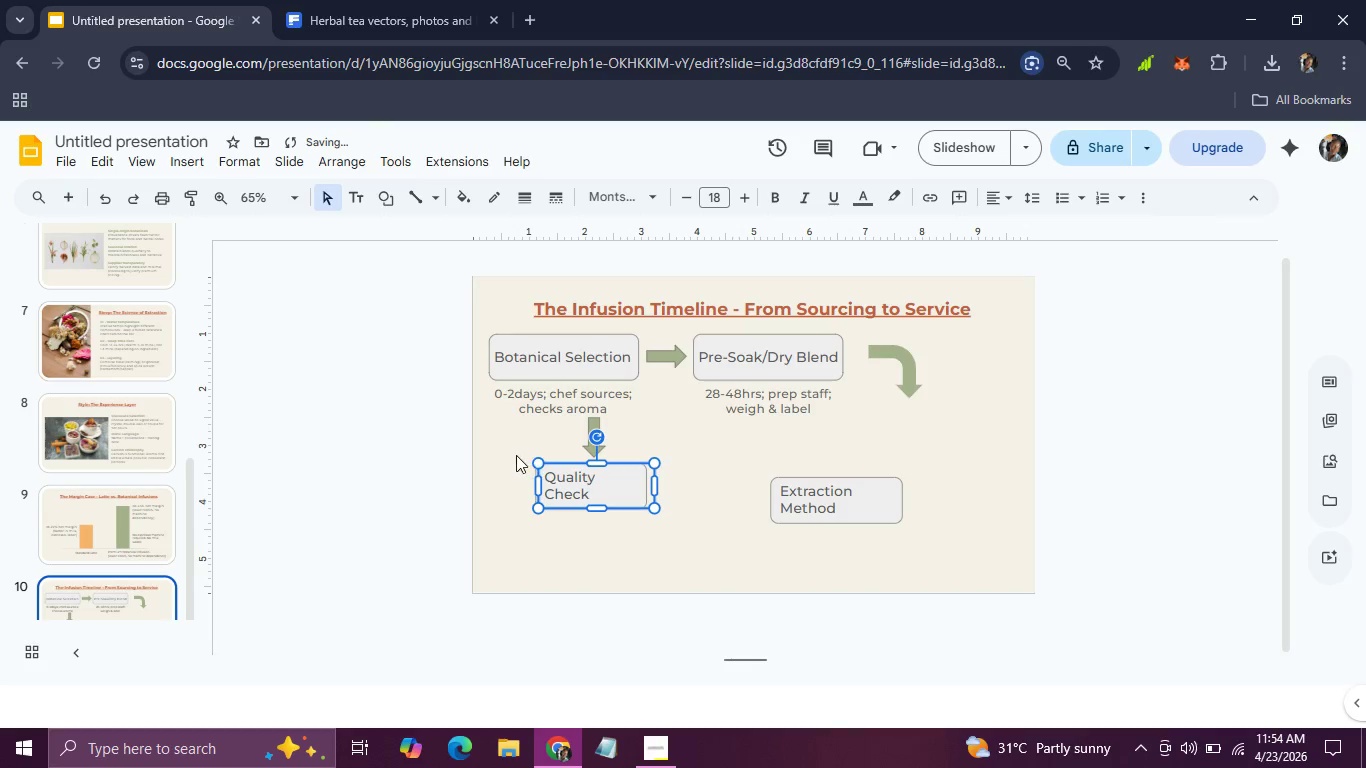 
left_click_drag(start_coordinate=[516, 455], to_coordinate=[696, 518])
 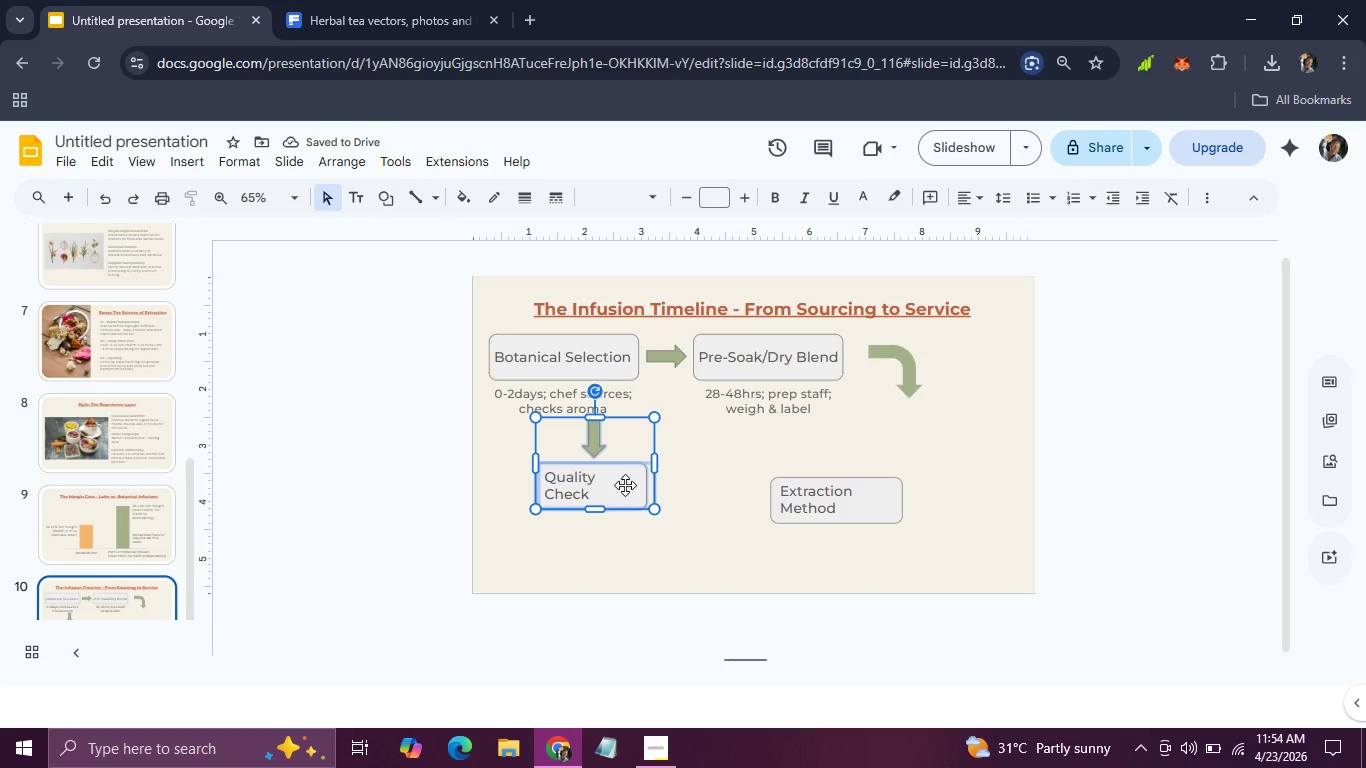 
left_click_drag(start_coordinate=[625, 485], to_coordinate=[943, 462])
 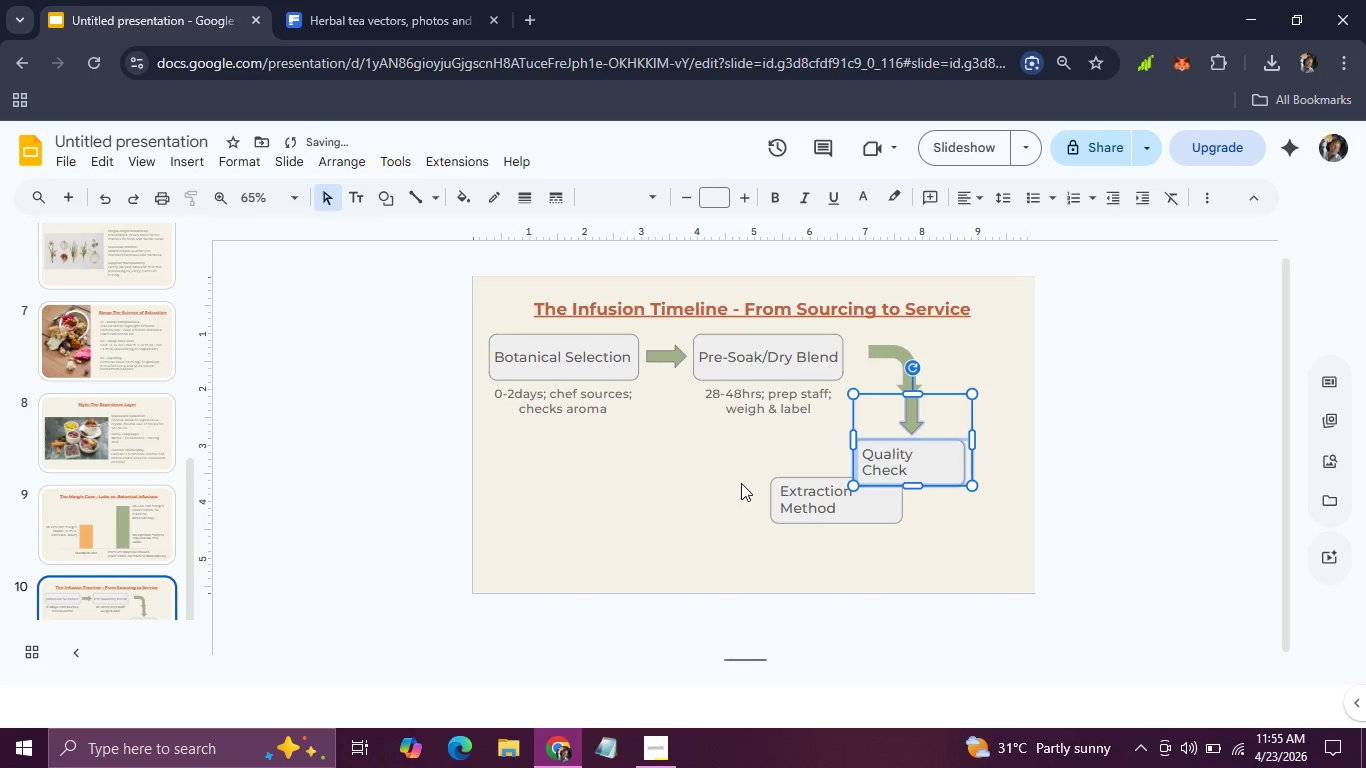 
left_click_drag(start_coordinate=[736, 470], to_coordinate=[851, 514])
 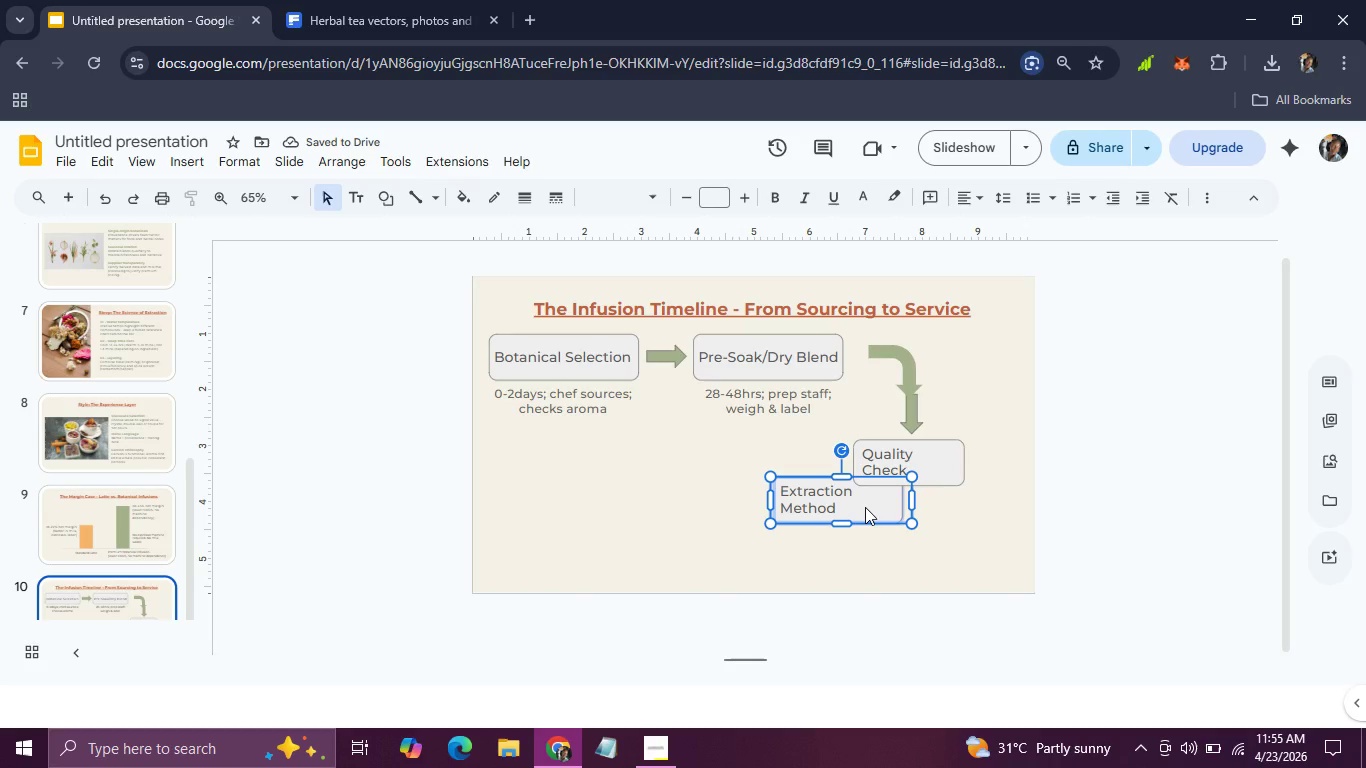 
left_click_drag(start_coordinate=[865, 507], to_coordinate=[773, 518])
 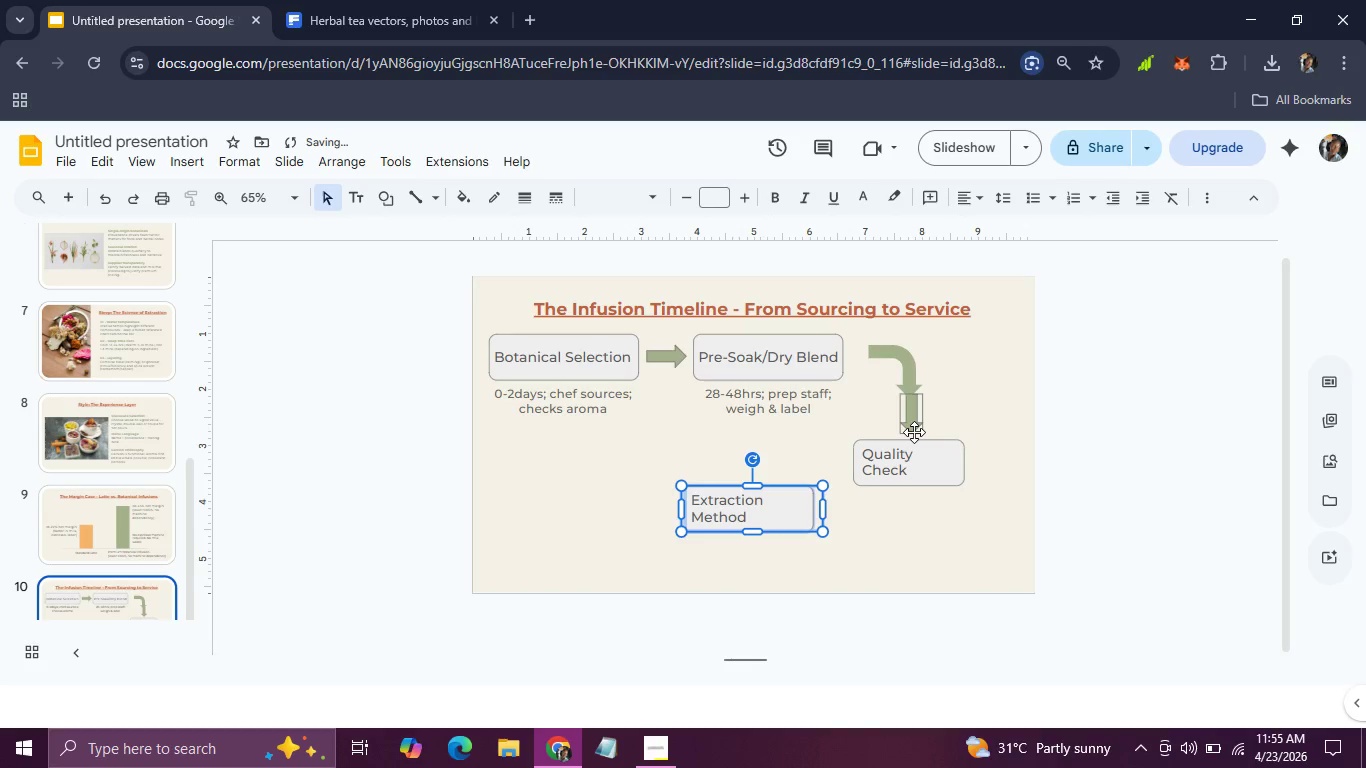 
left_click([914, 432])
 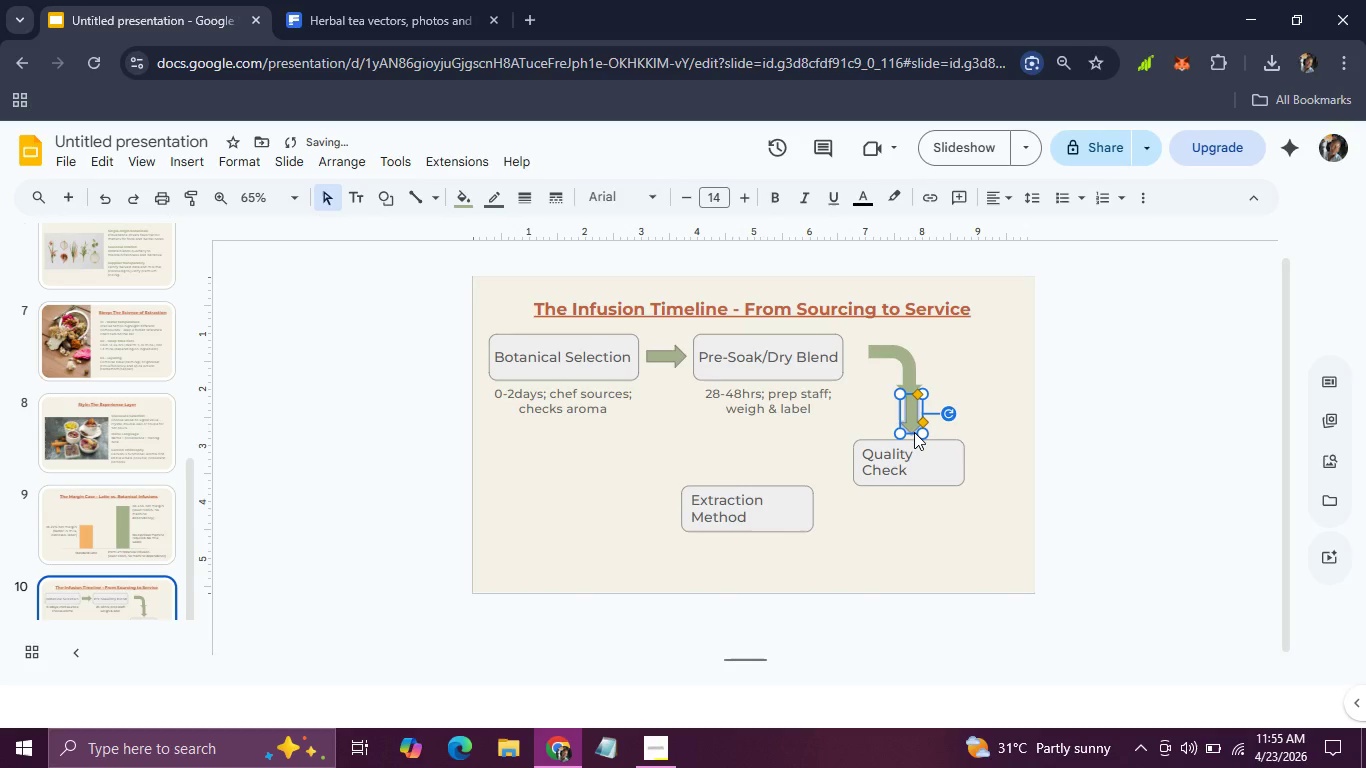 
key(Backspace)
 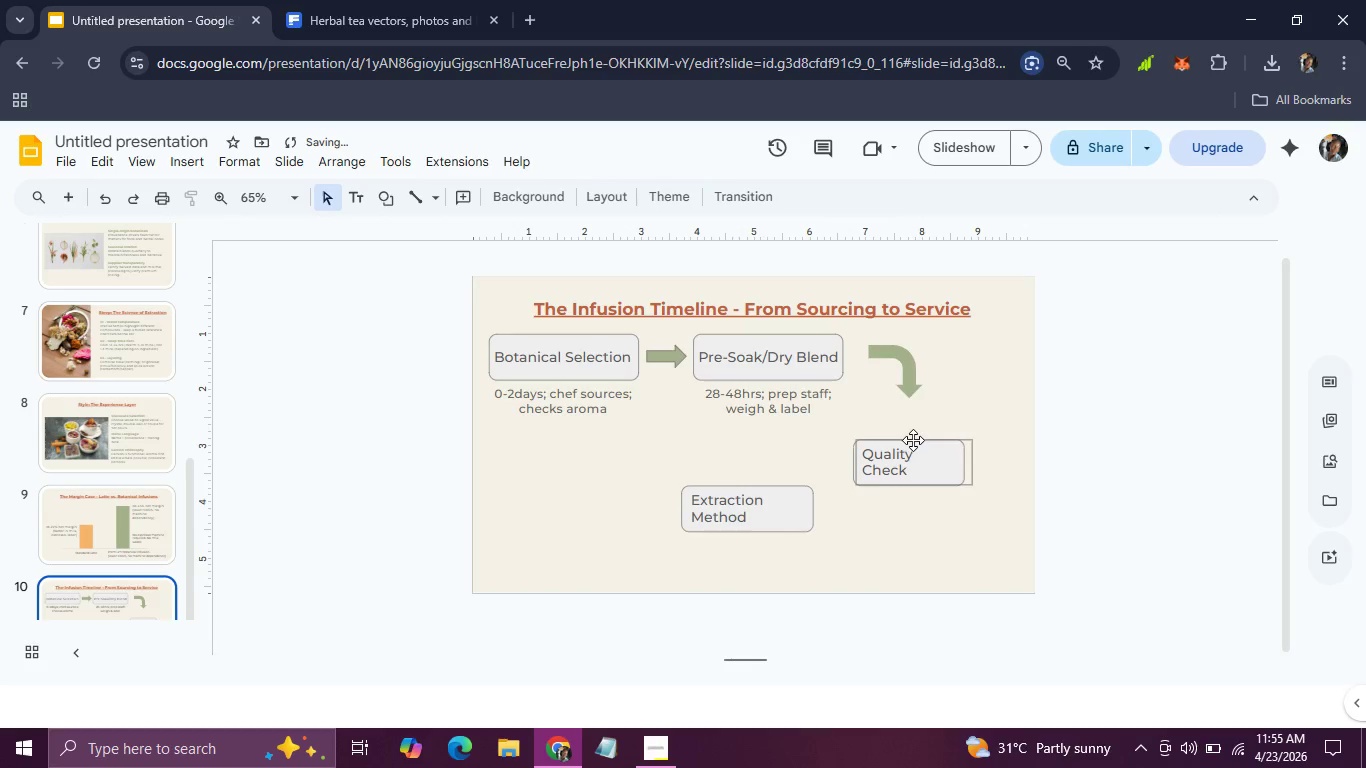 
left_click([913, 440])
 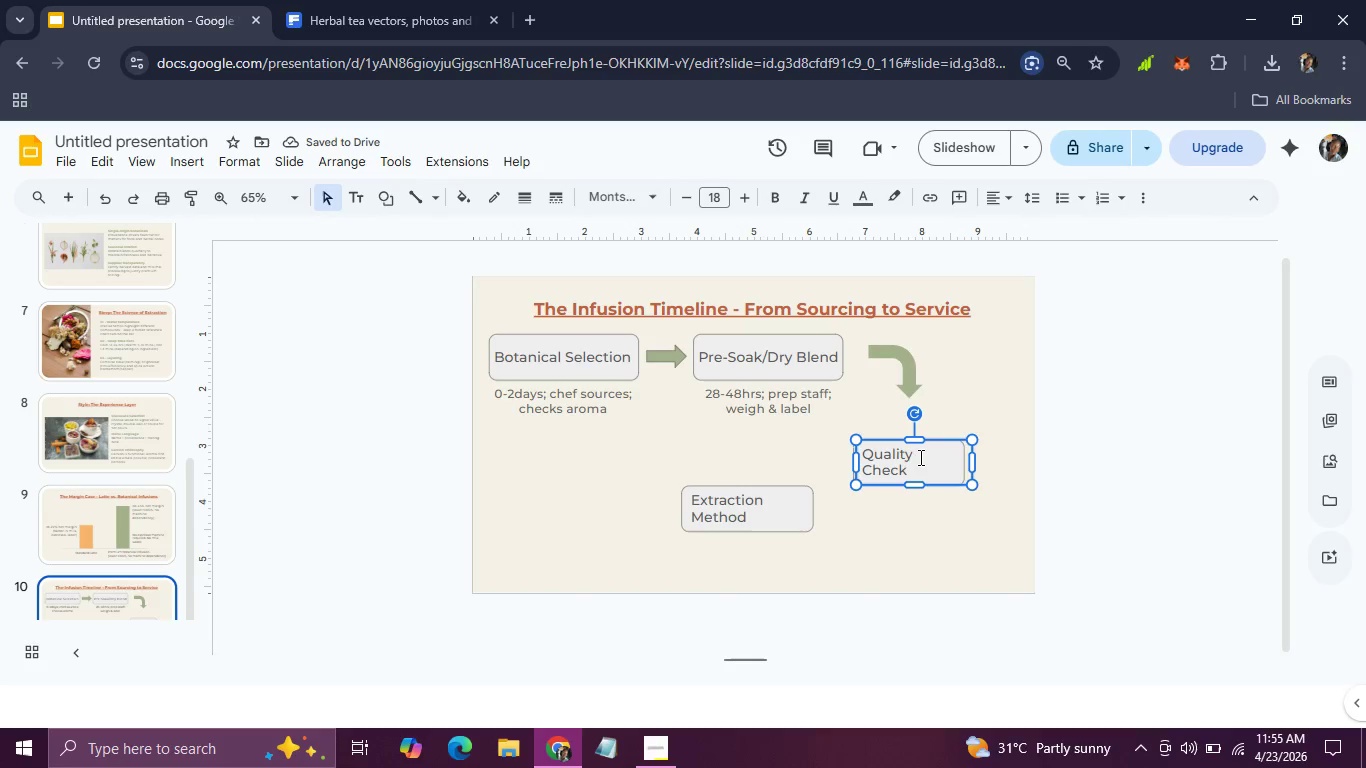 
left_click_drag(start_coordinate=[932, 462], to_coordinate=[927, 428])
 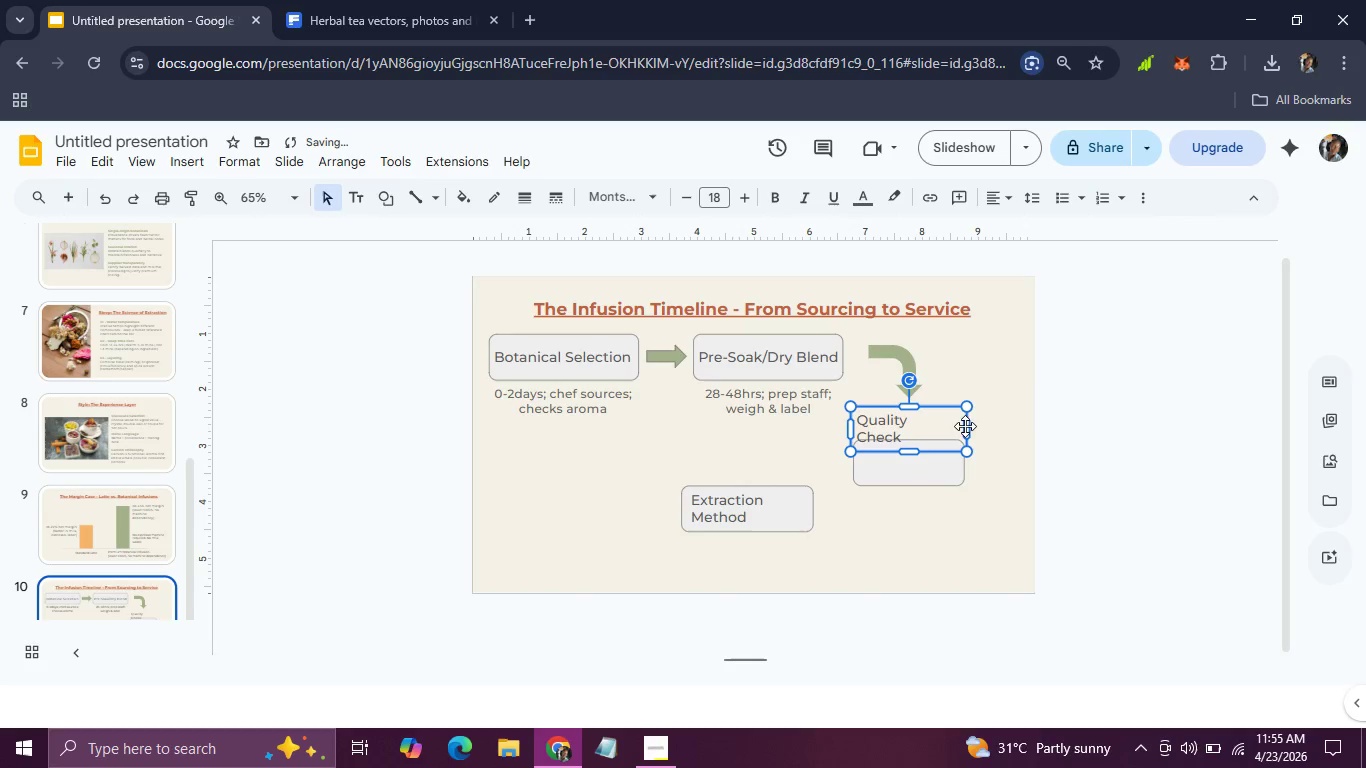 
left_click_drag(start_coordinate=[968, 428], to_coordinate=[990, 427])
 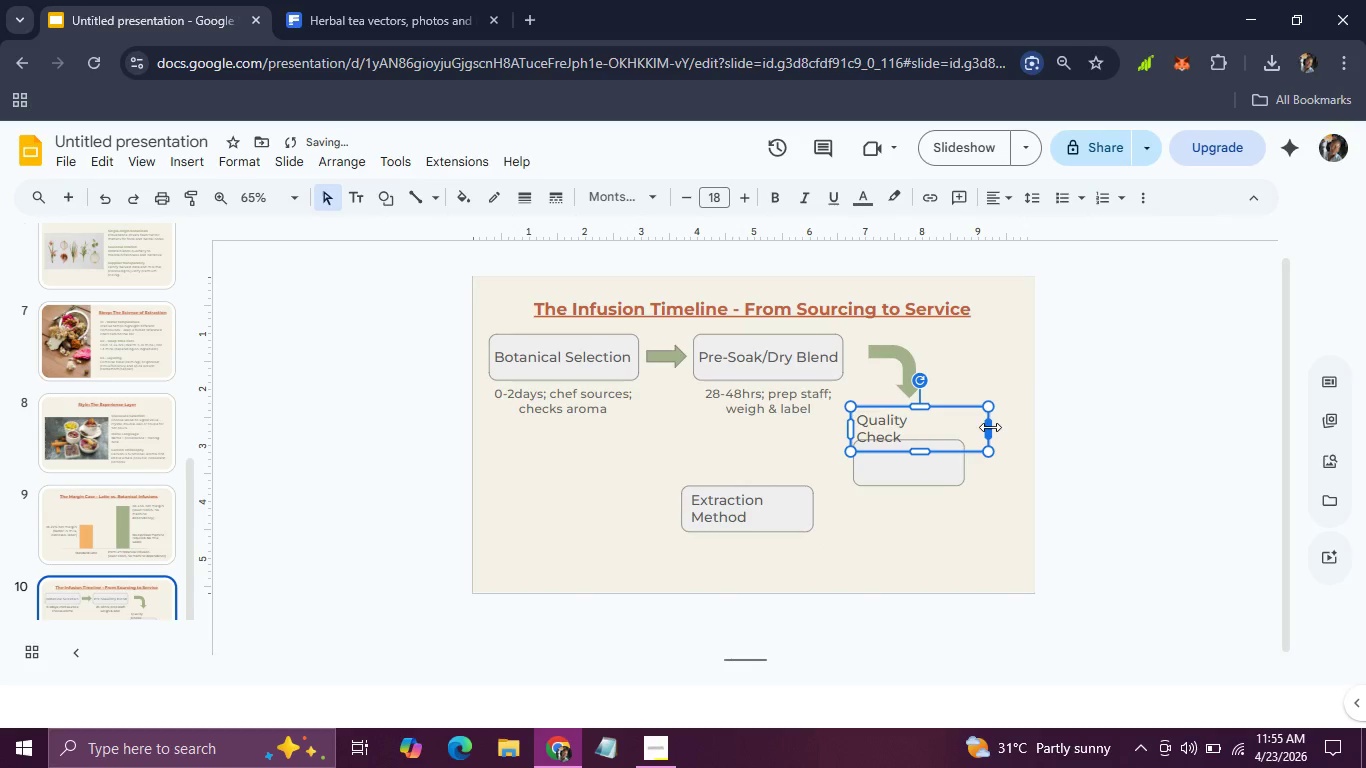 
left_click_drag(start_coordinate=[990, 427], to_coordinate=[997, 426])
 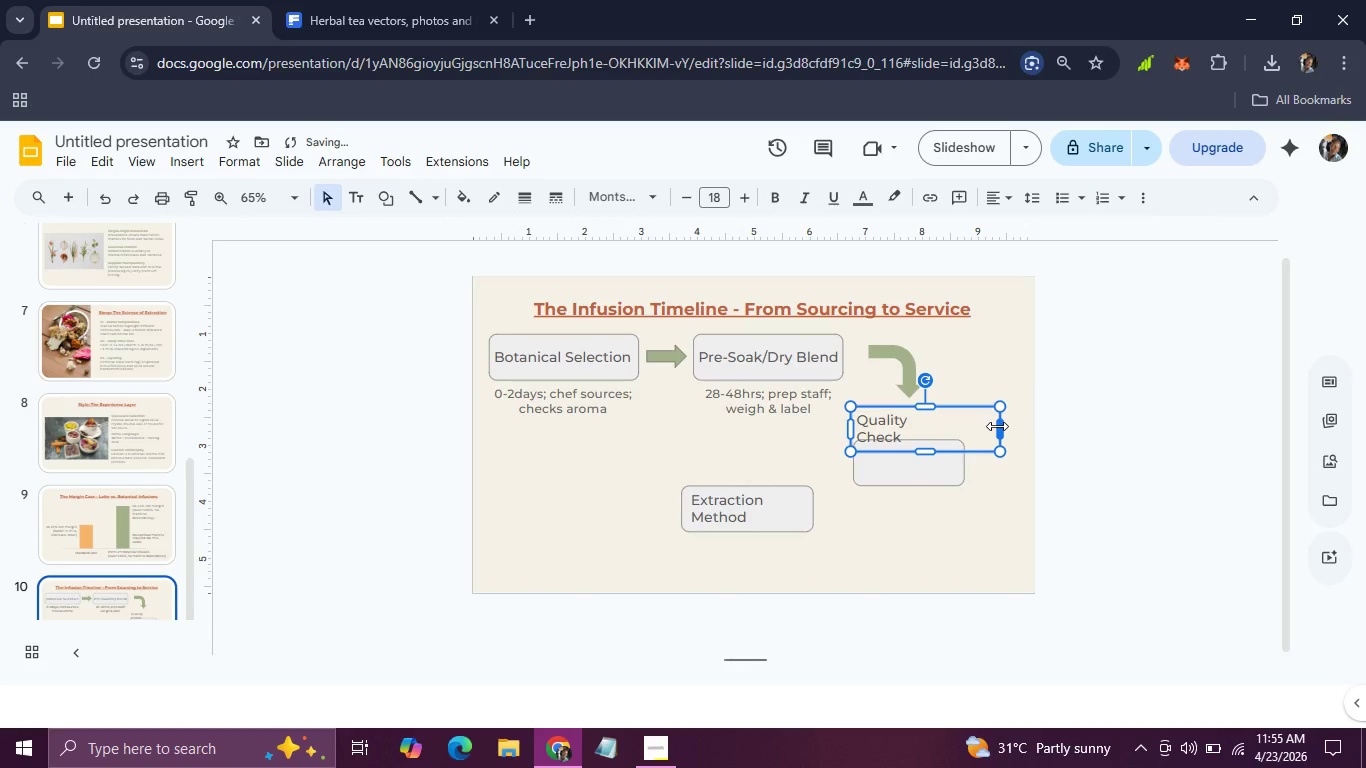 
left_click_drag(start_coordinate=[997, 426], to_coordinate=[1009, 426])
 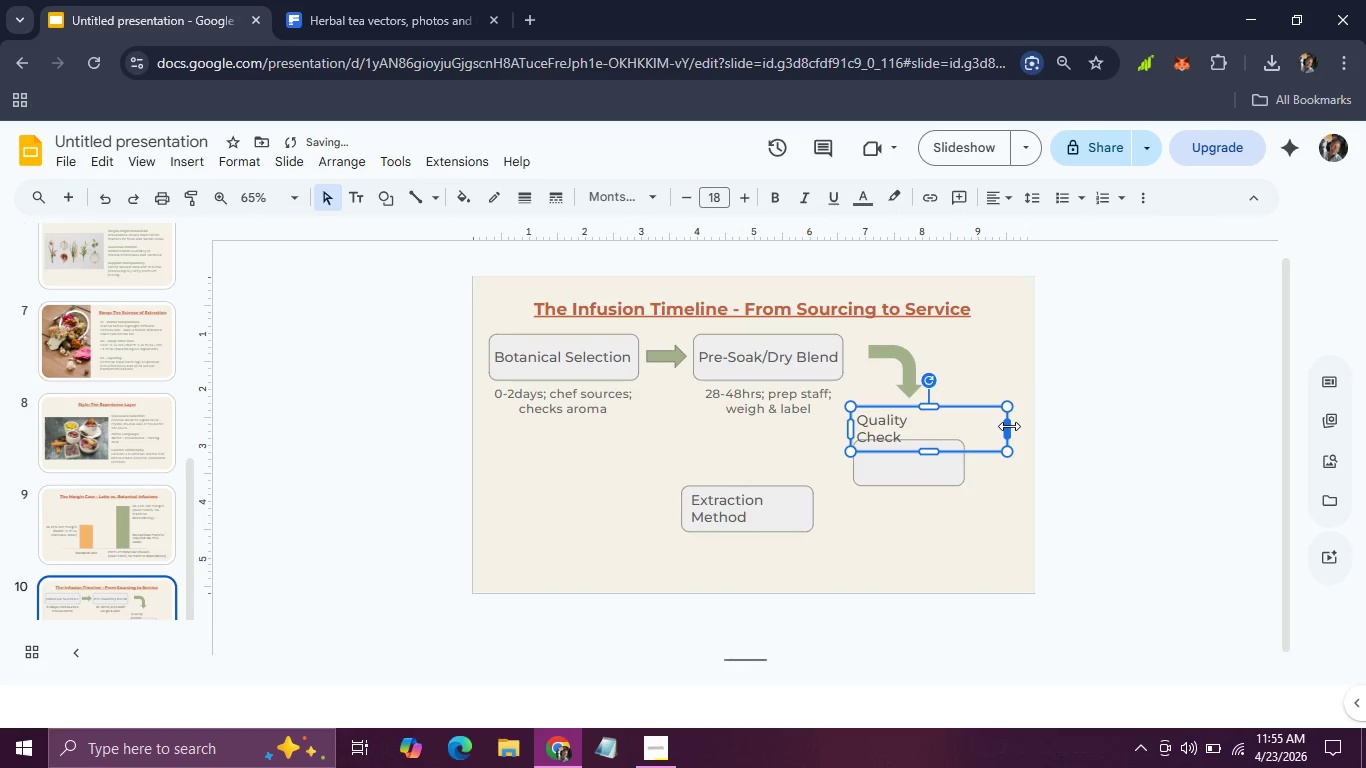 
left_click_drag(start_coordinate=[1009, 426], to_coordinate=[1037, 423])
 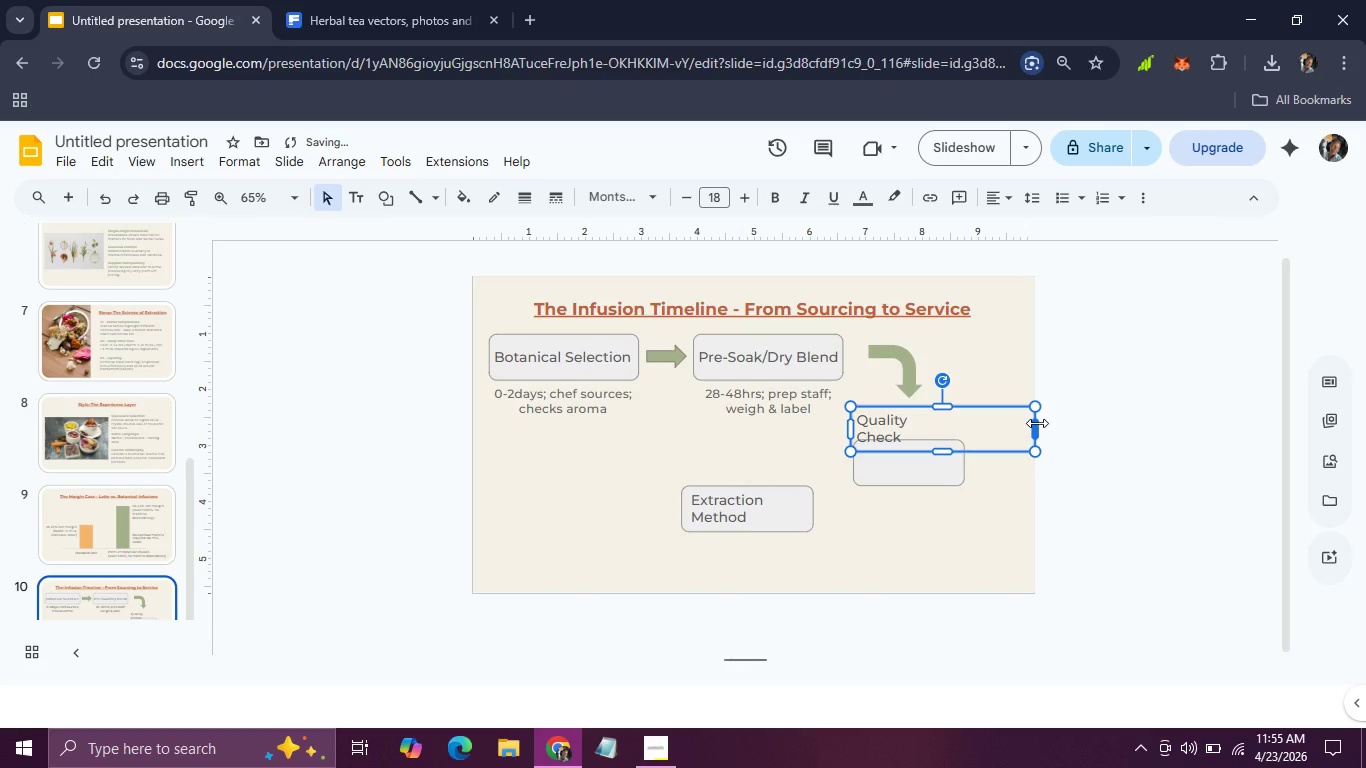 
left_click_drag(start_coordinate=[1037, 423], to_coordinate=[936, 421])
 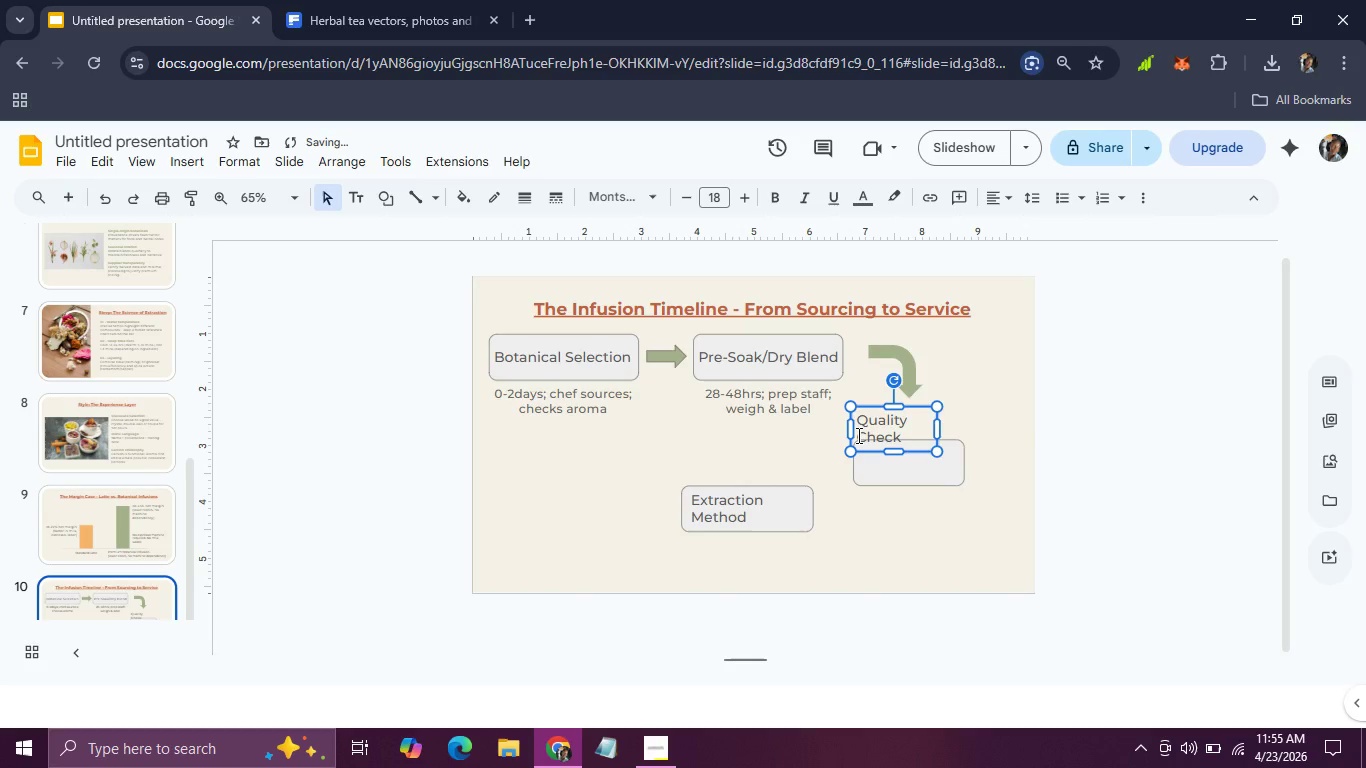 
left_click([857, 435])
 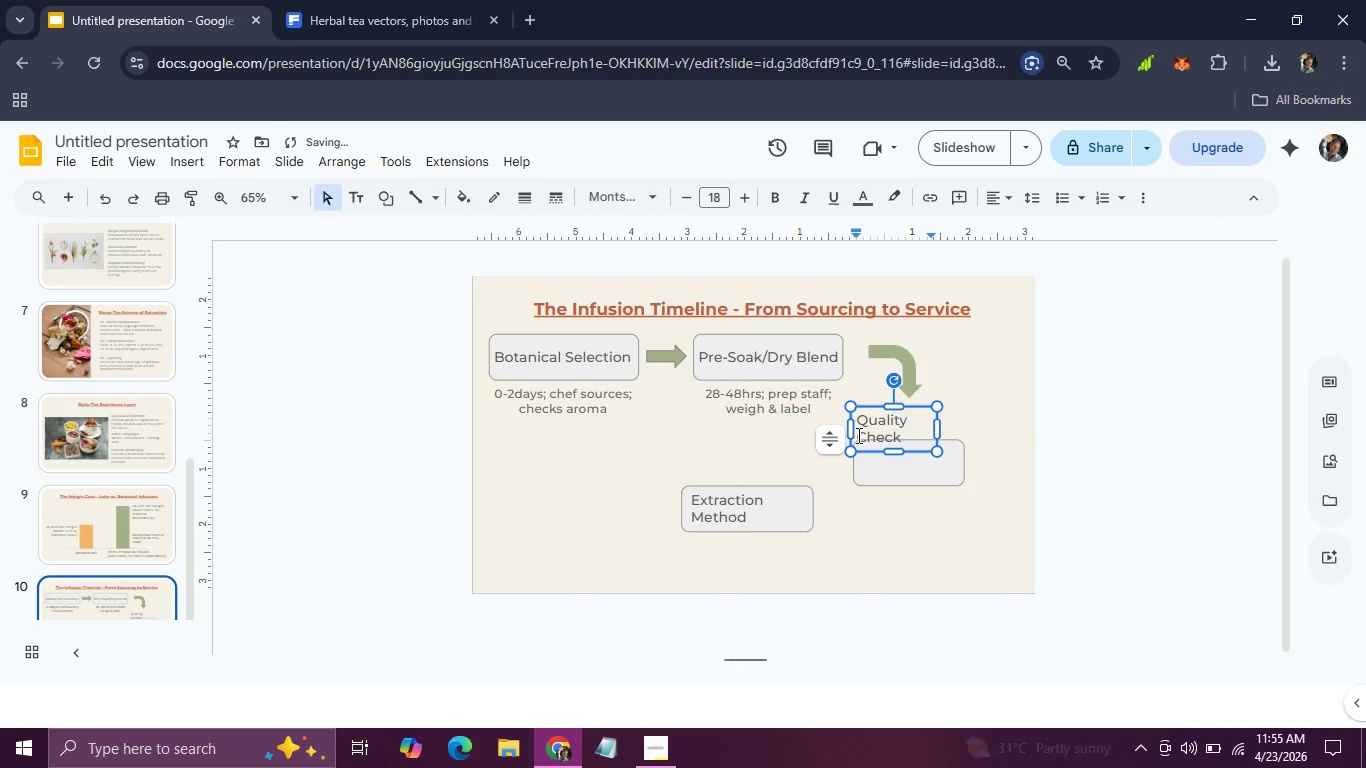 
key(Backspace)
 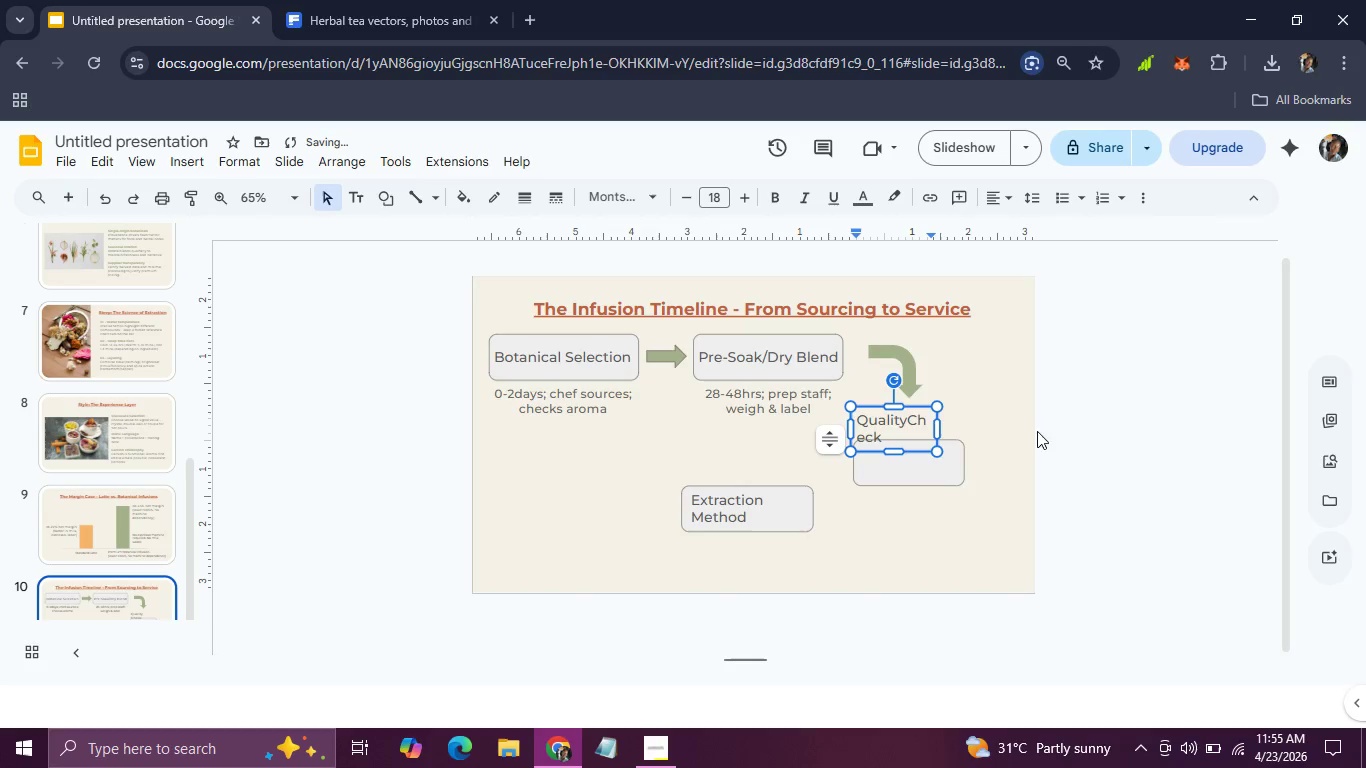 
key(Space)
 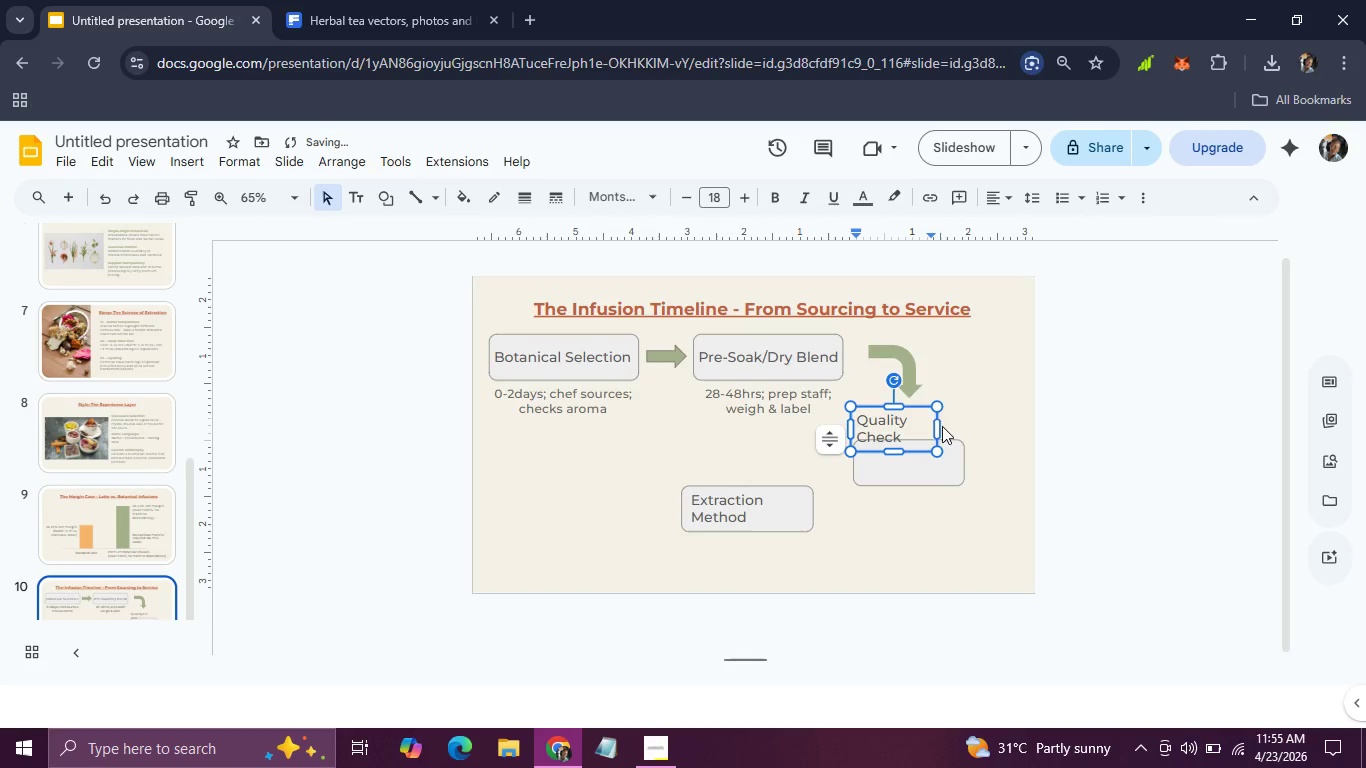 
left_click_drag(start_coordinate=[939, 426], to_coordinate=[957, 426])
 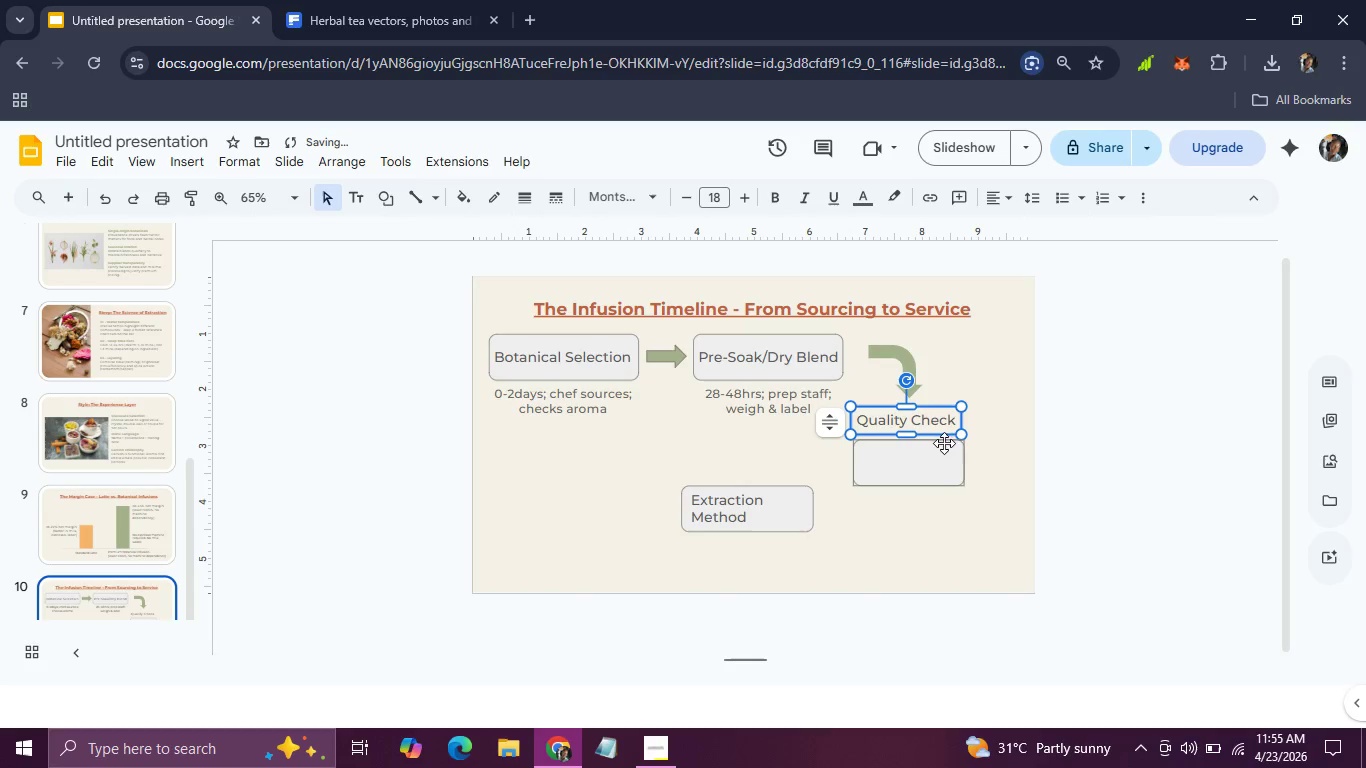 
left_click([960, 451])
 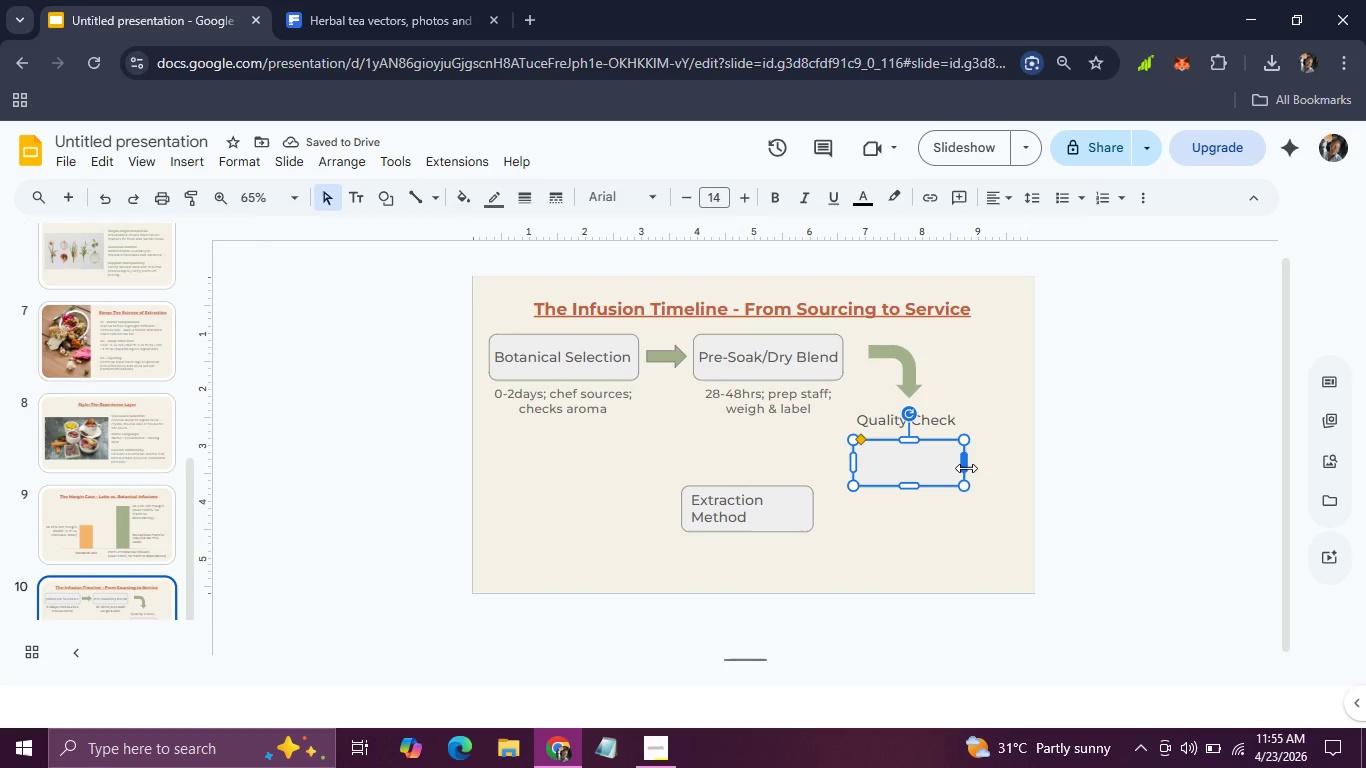 
left_click_drag(start_coordinate=[966, 468], to_coordinate=[977, 467])
 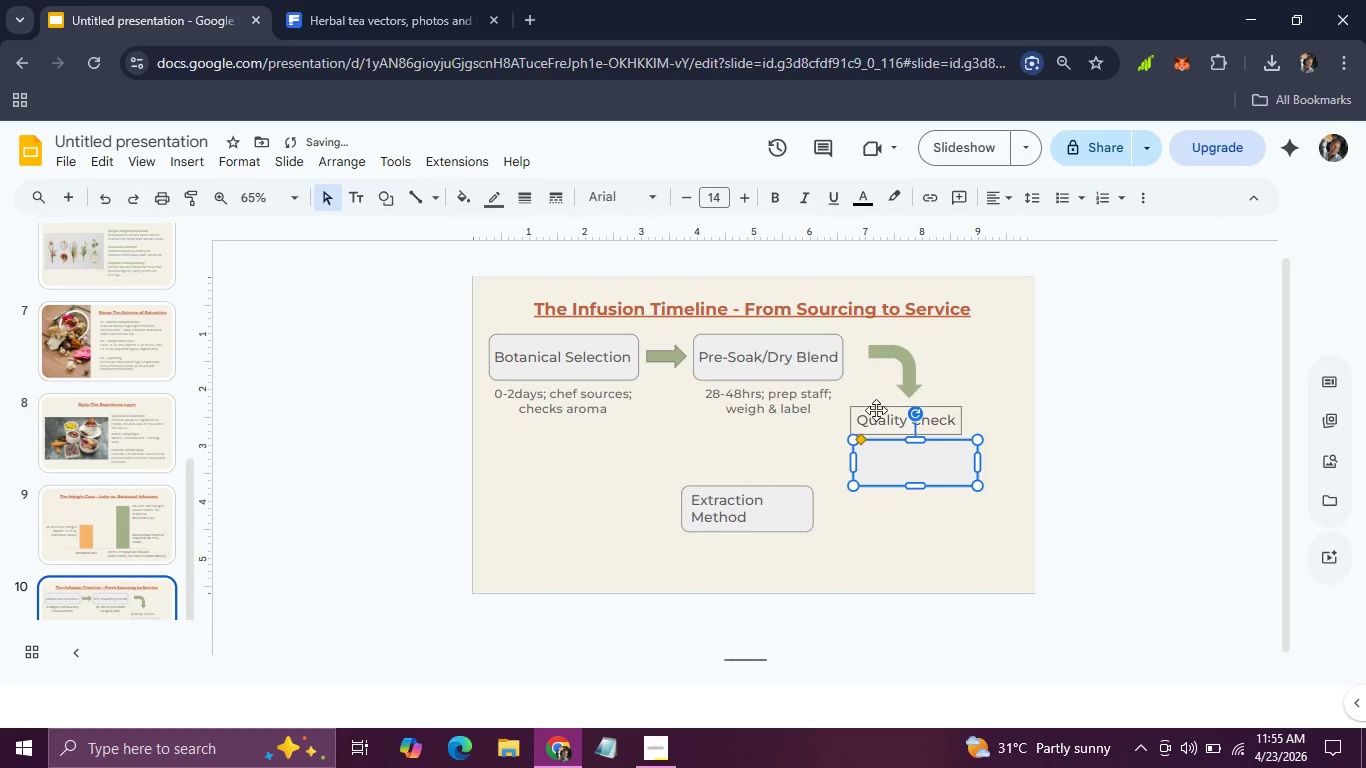 
left_click([876, 408])
 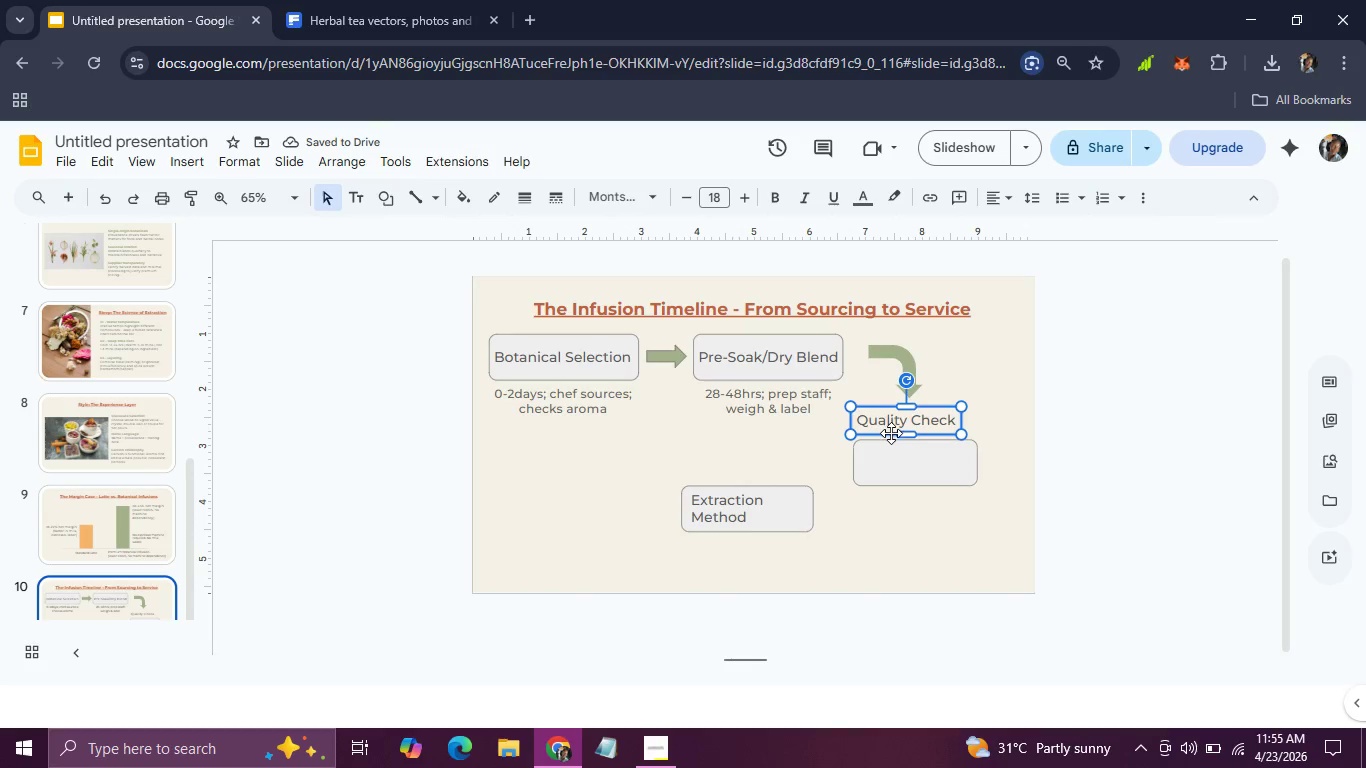 
left_click_drag(start_coordinate=[891, 434], to_coordinate=[904, 474])
 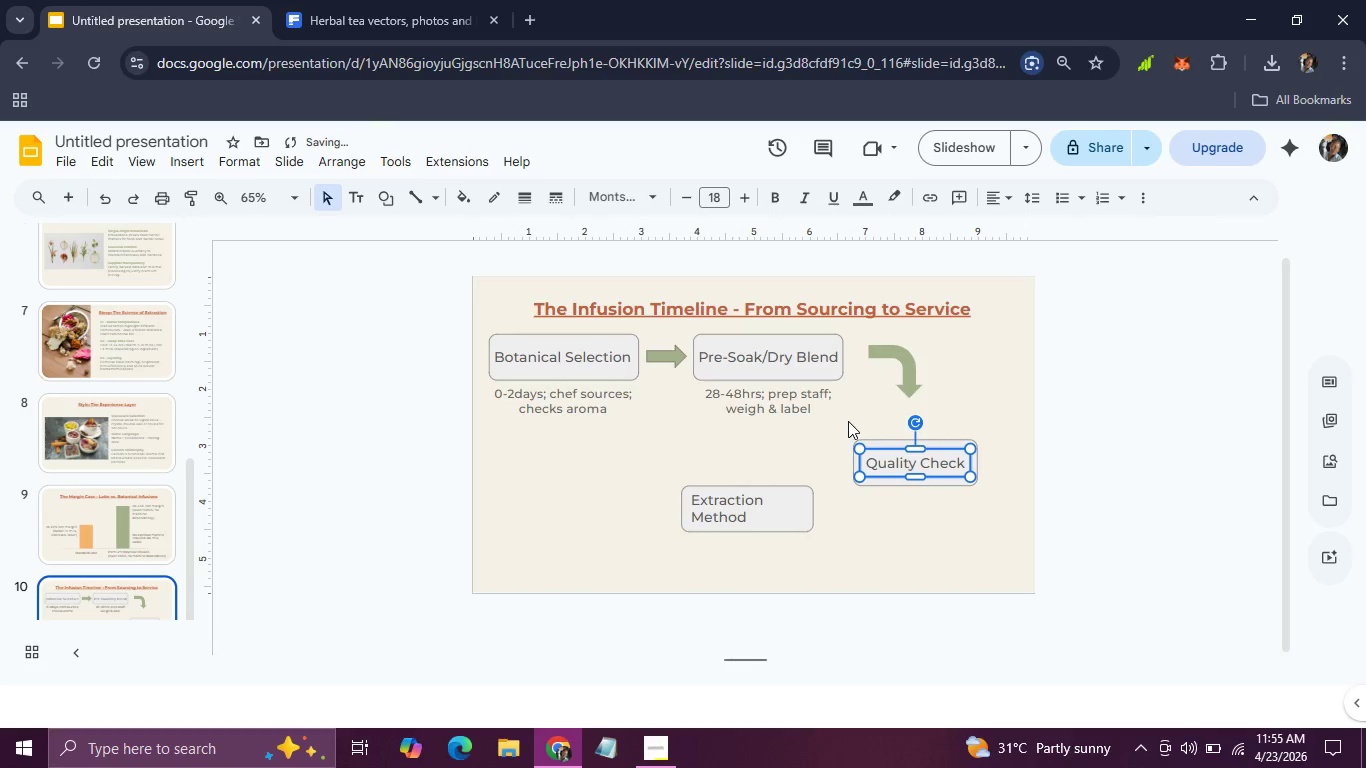 
left_click([846, 421])
 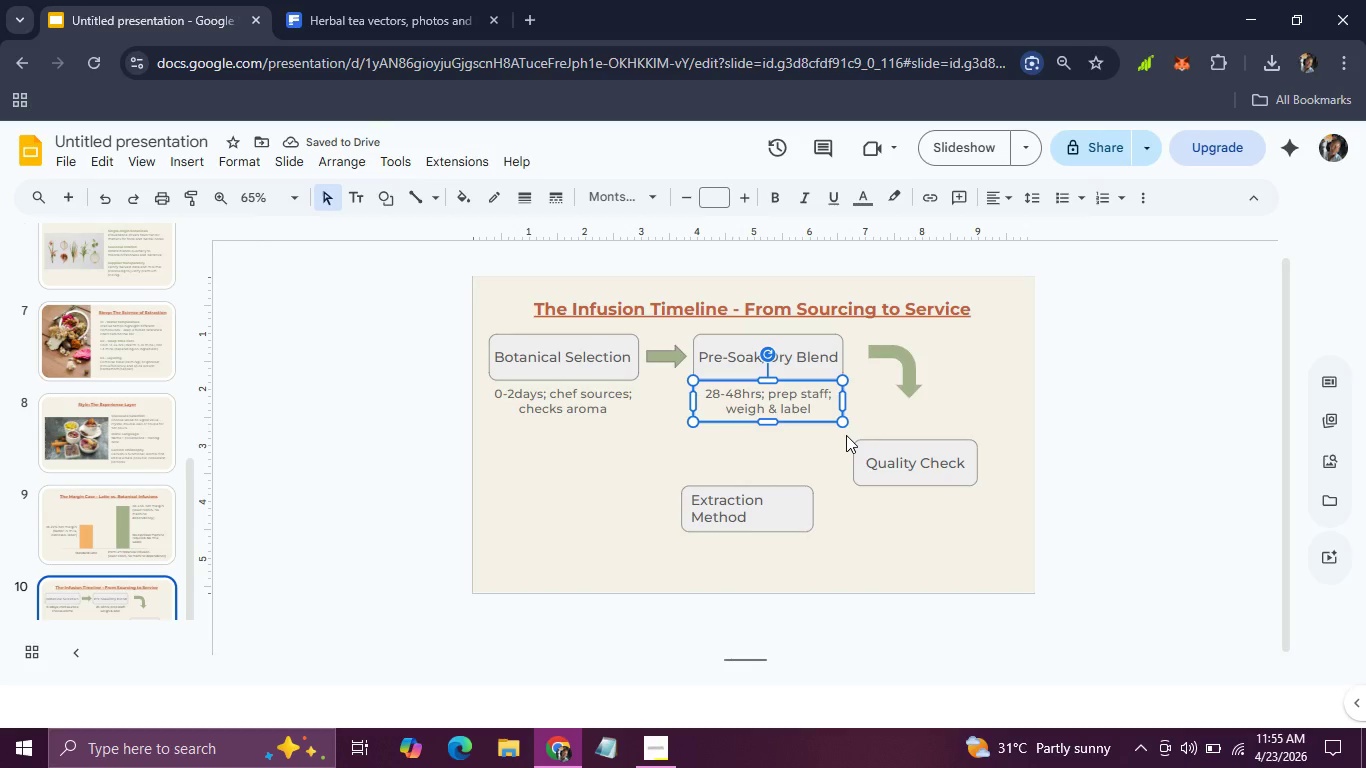 
left_click([846, 435])
 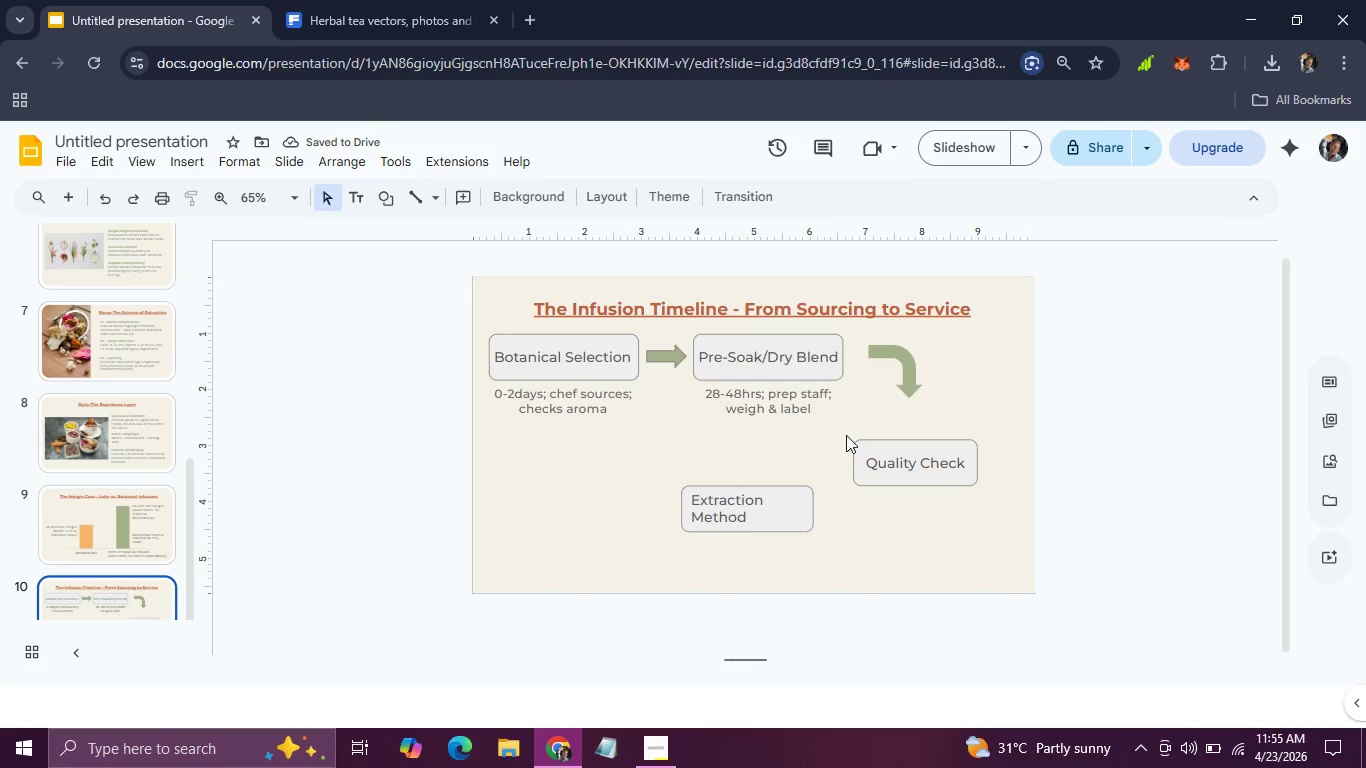 
left_click_drag(start_coordinate=[846, 435], to_coordinate=[982, 495])
 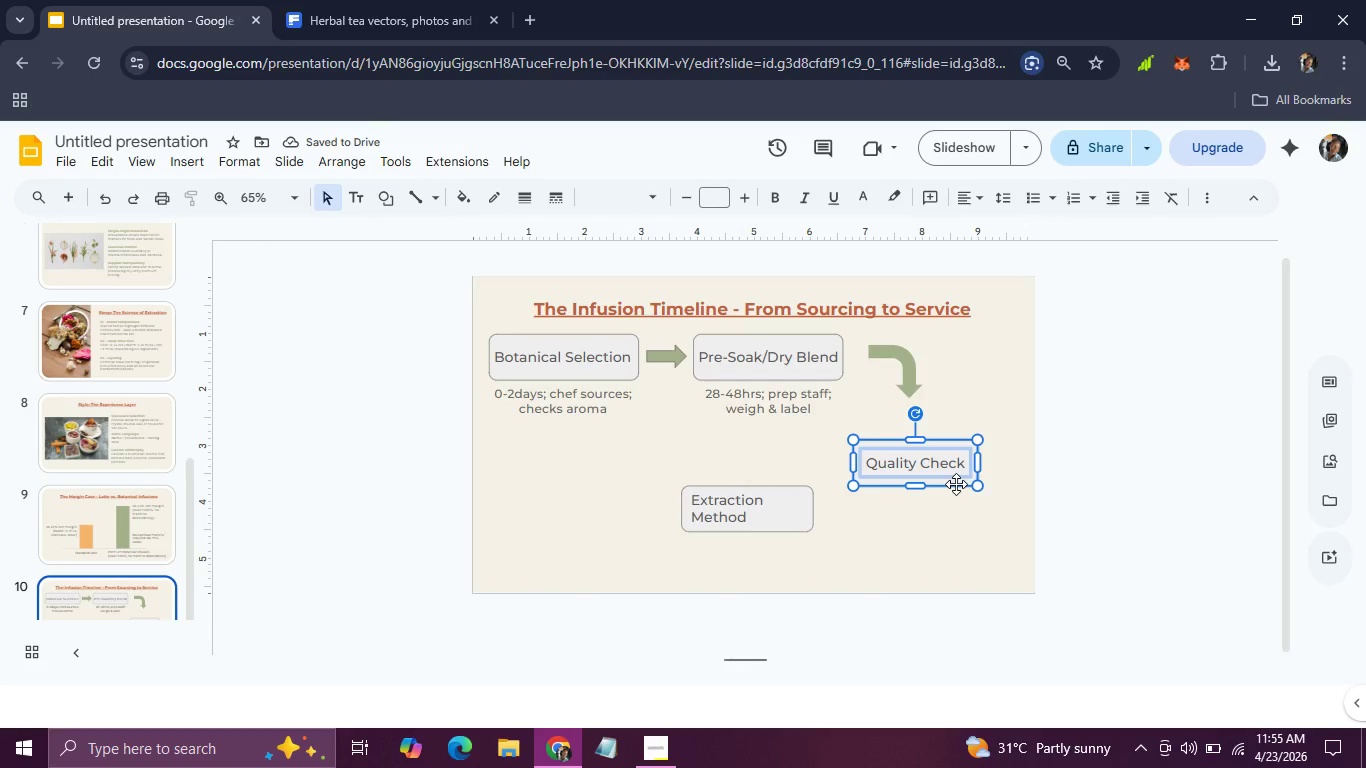 
left_click_drag(start_coordinate=[956, 484], to_coordinate=[954, 450])
 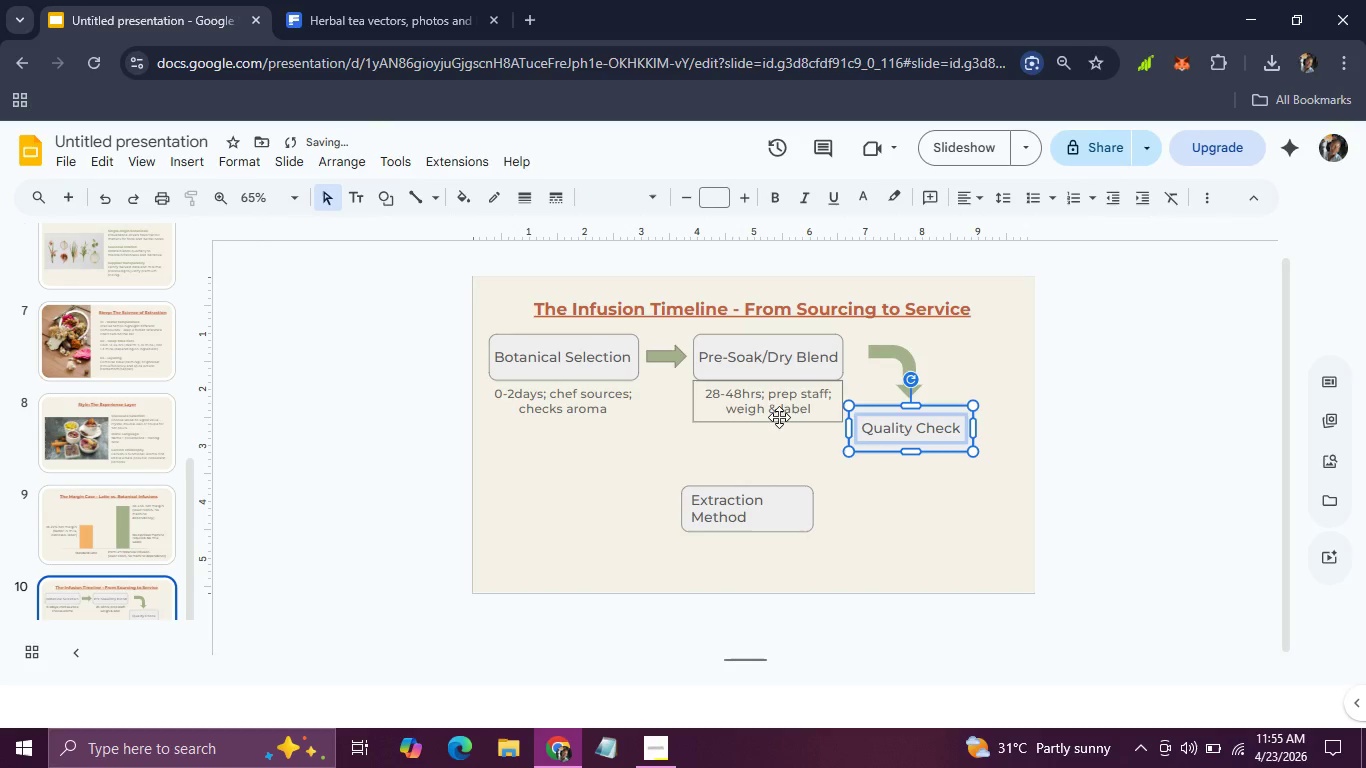 
left_click([779, 418])
 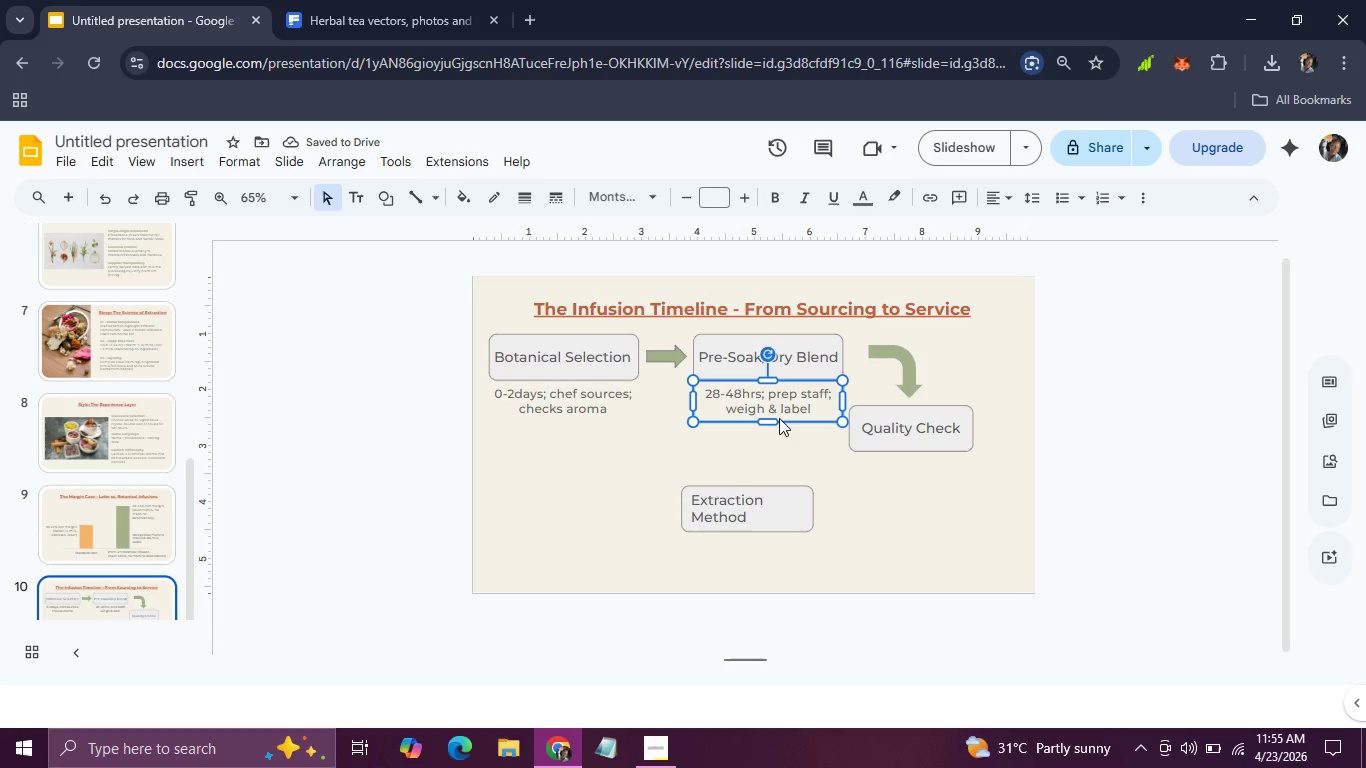 
key(Control+D)
 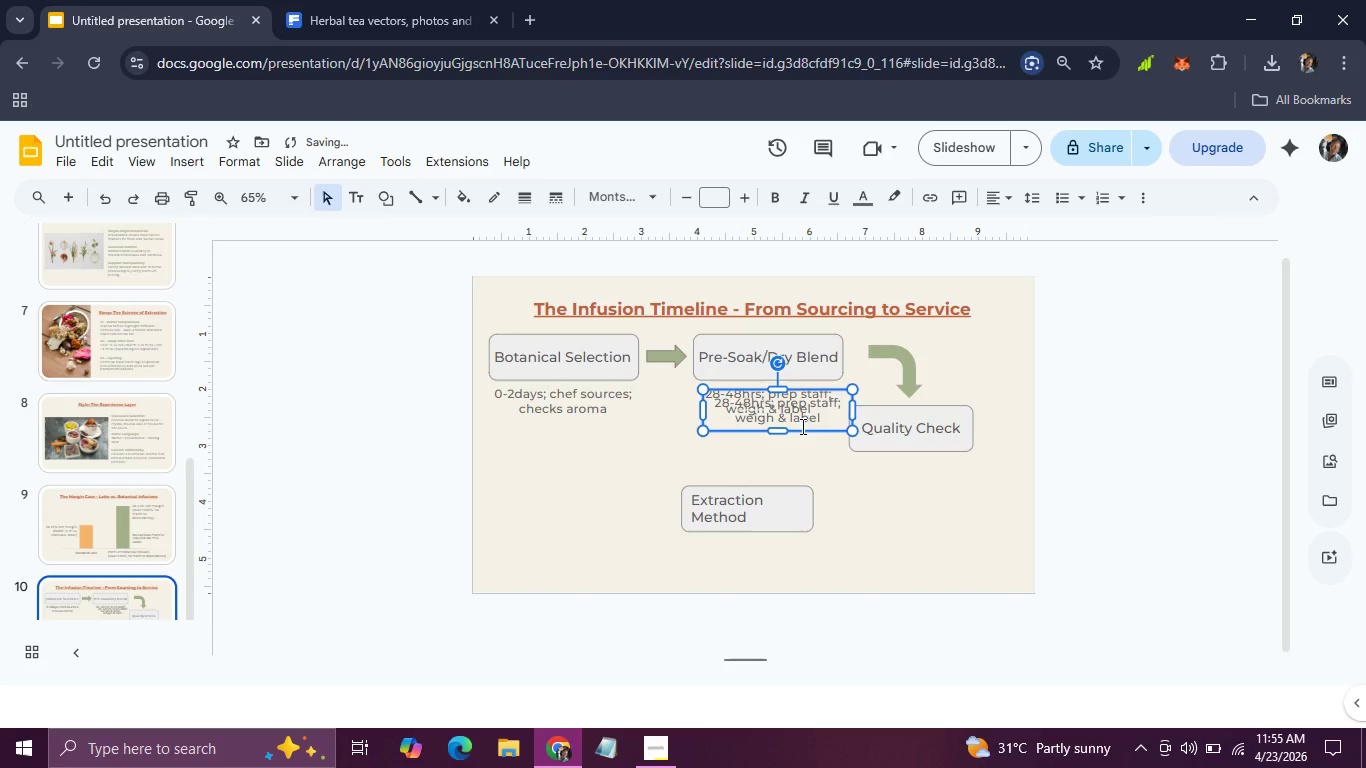 
left_click_drag(start_coordinate=[802, 428], to_coordinate=[945, 497])
 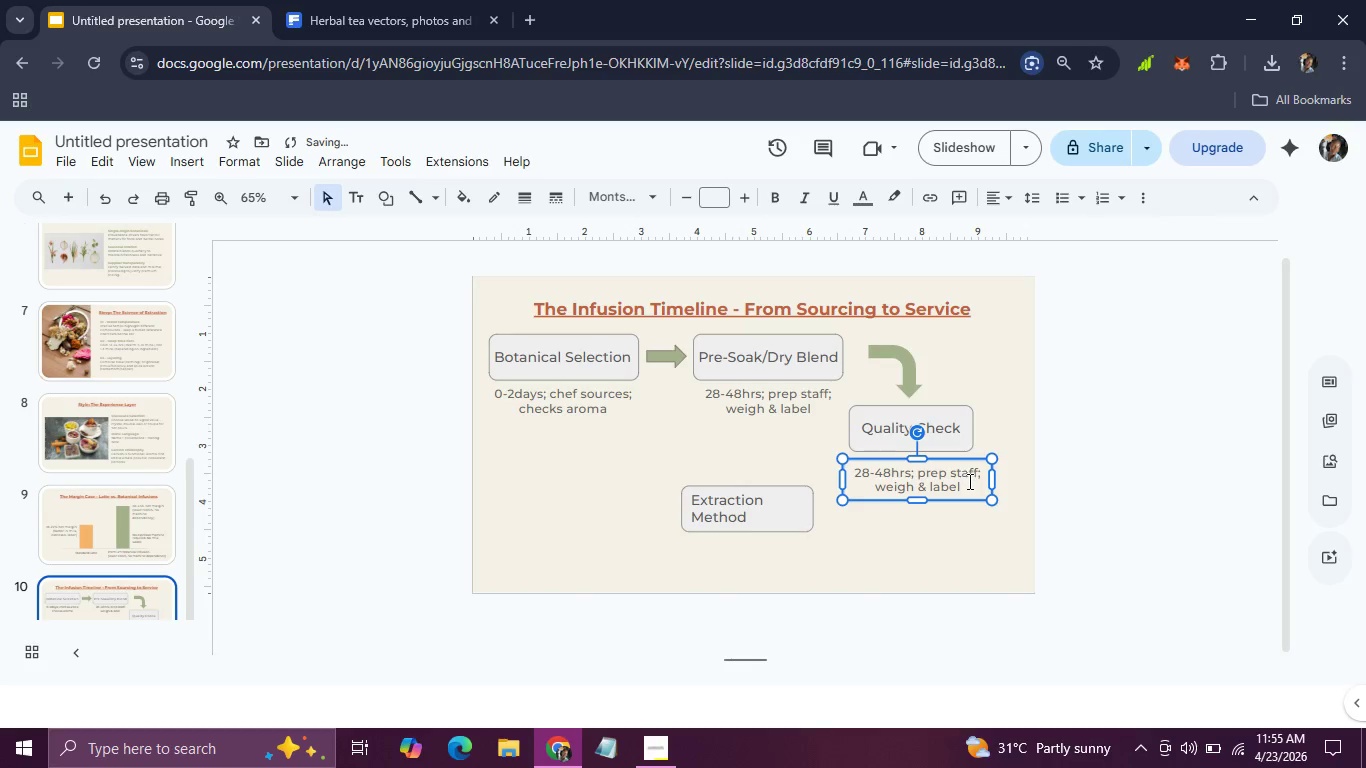 
left_click_drag(start_coordinate=[968, 485], to_coordinate=[851, 464])
 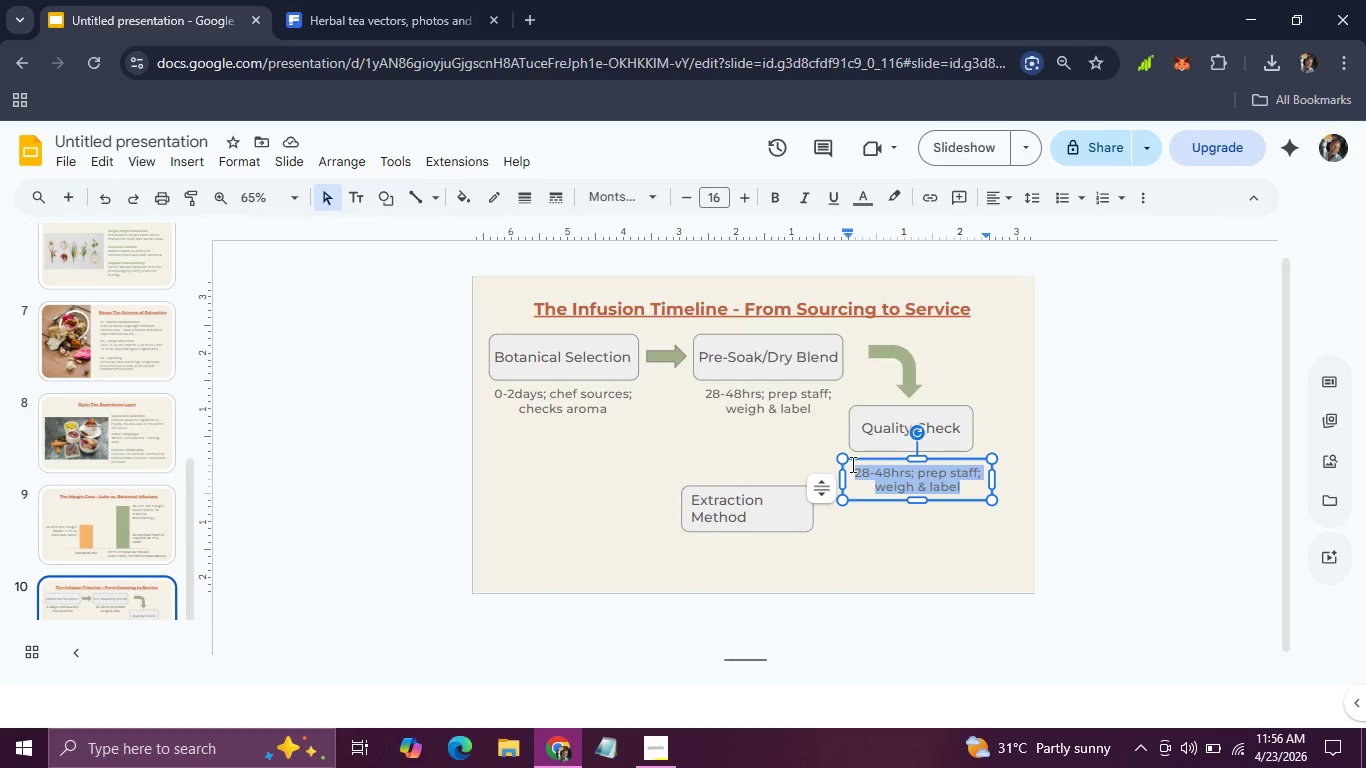 
wait(9.58)
 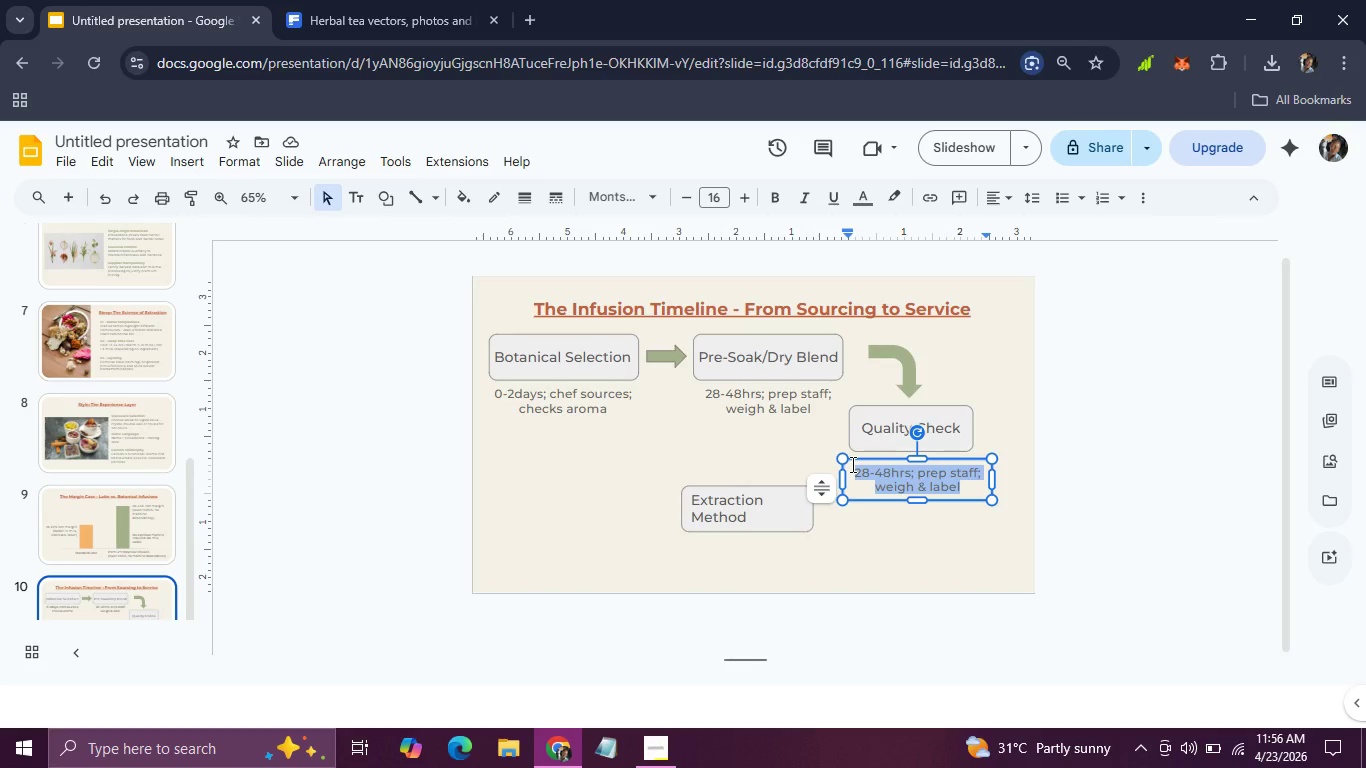 
type(3-24hrs; technician monio)
key(Backspace)
type(tors; note temp.)
 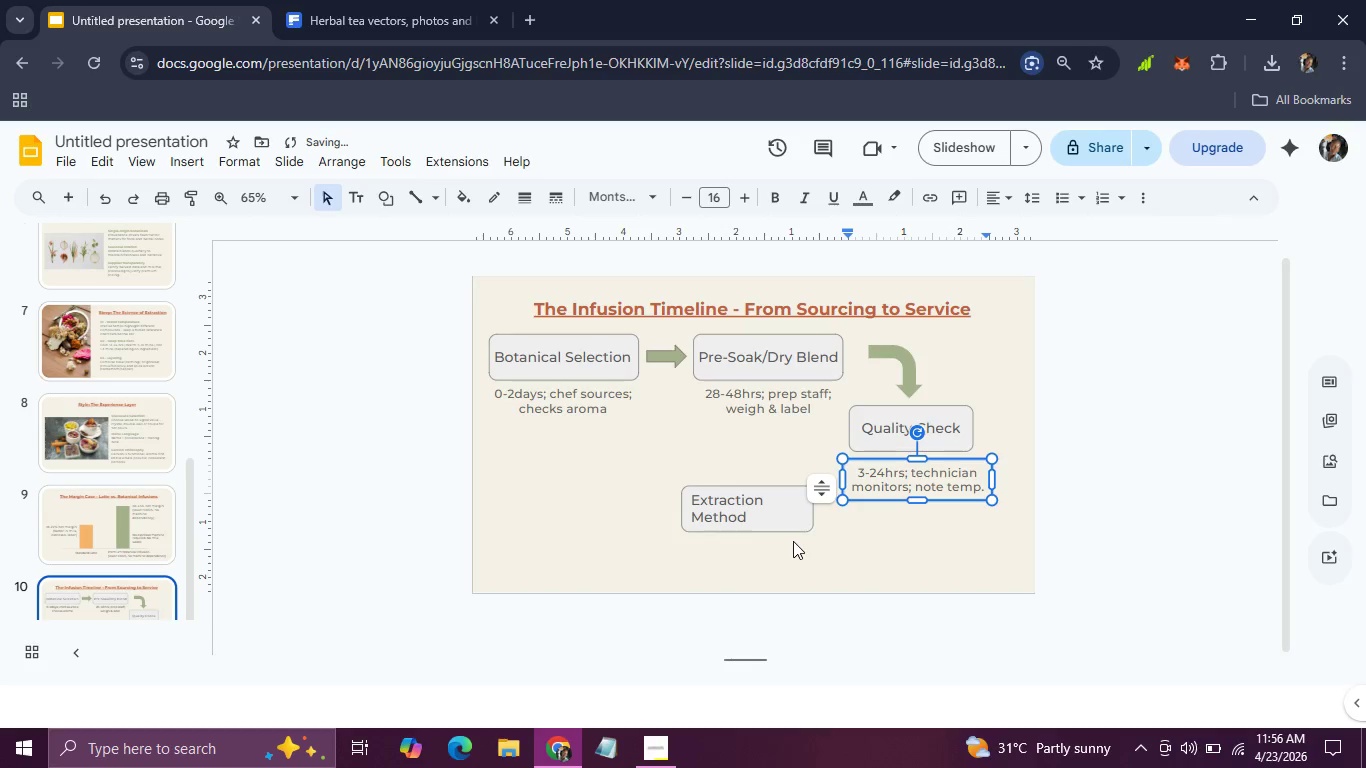 
left_click([793, 532])
 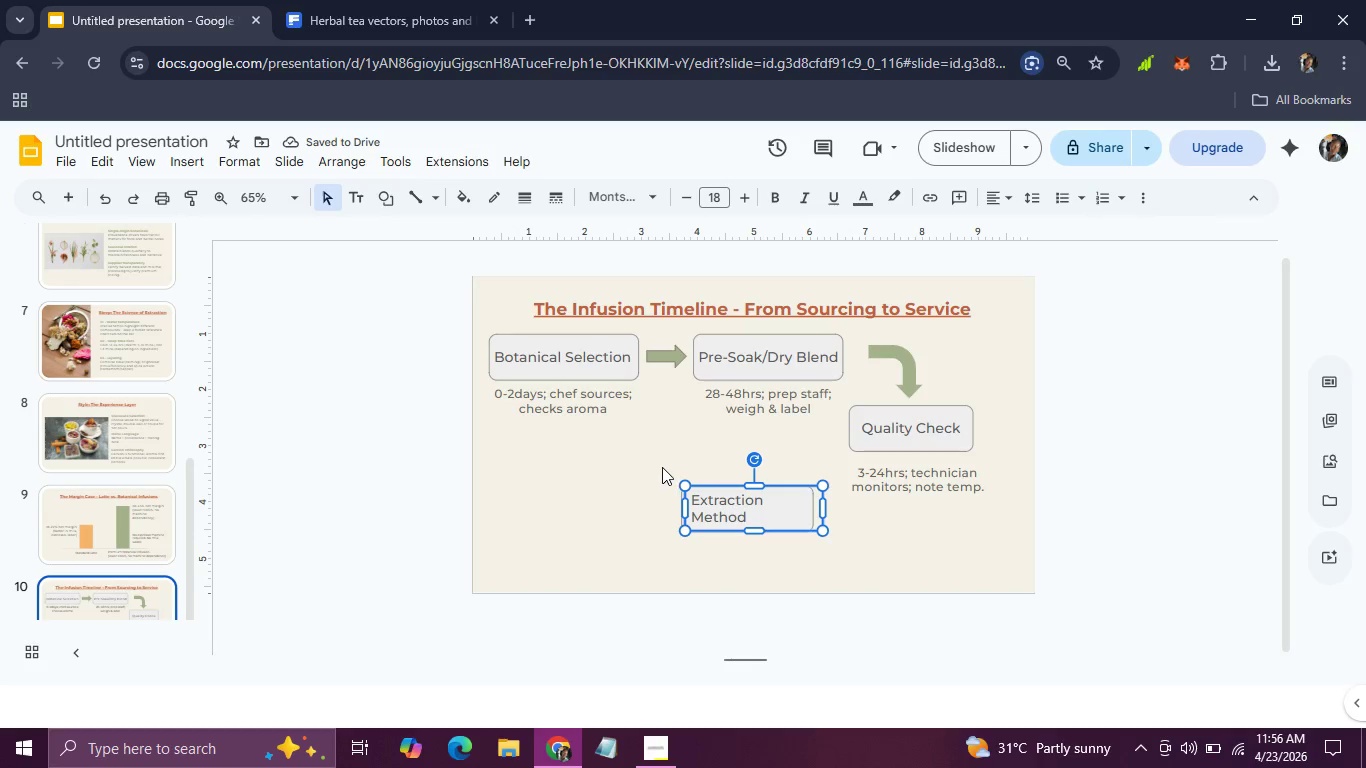 
left_click_drag(start_coordinate=[660, 464], to_coordinate=[824, 566])
 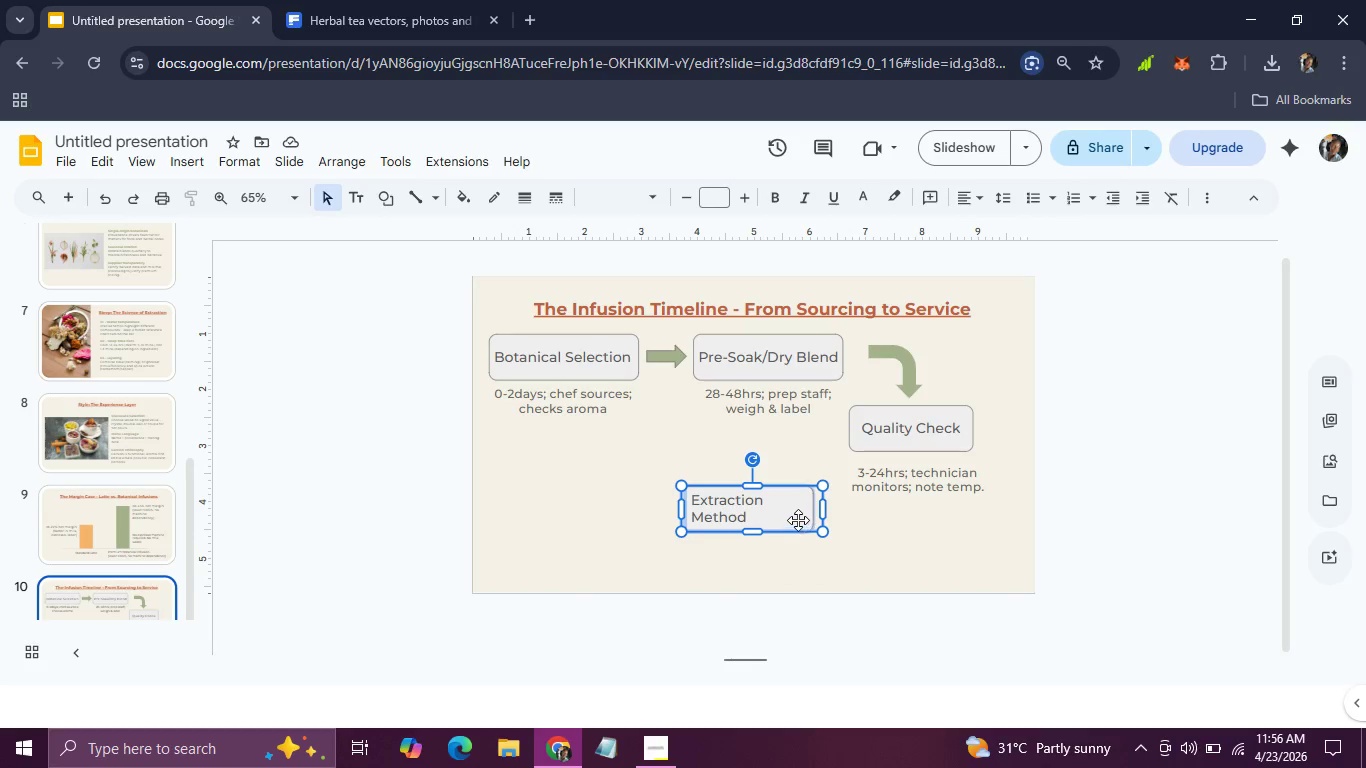 
left_click_drag(start_coordinate=[796, 519], to_coordinate=[698, 511])
 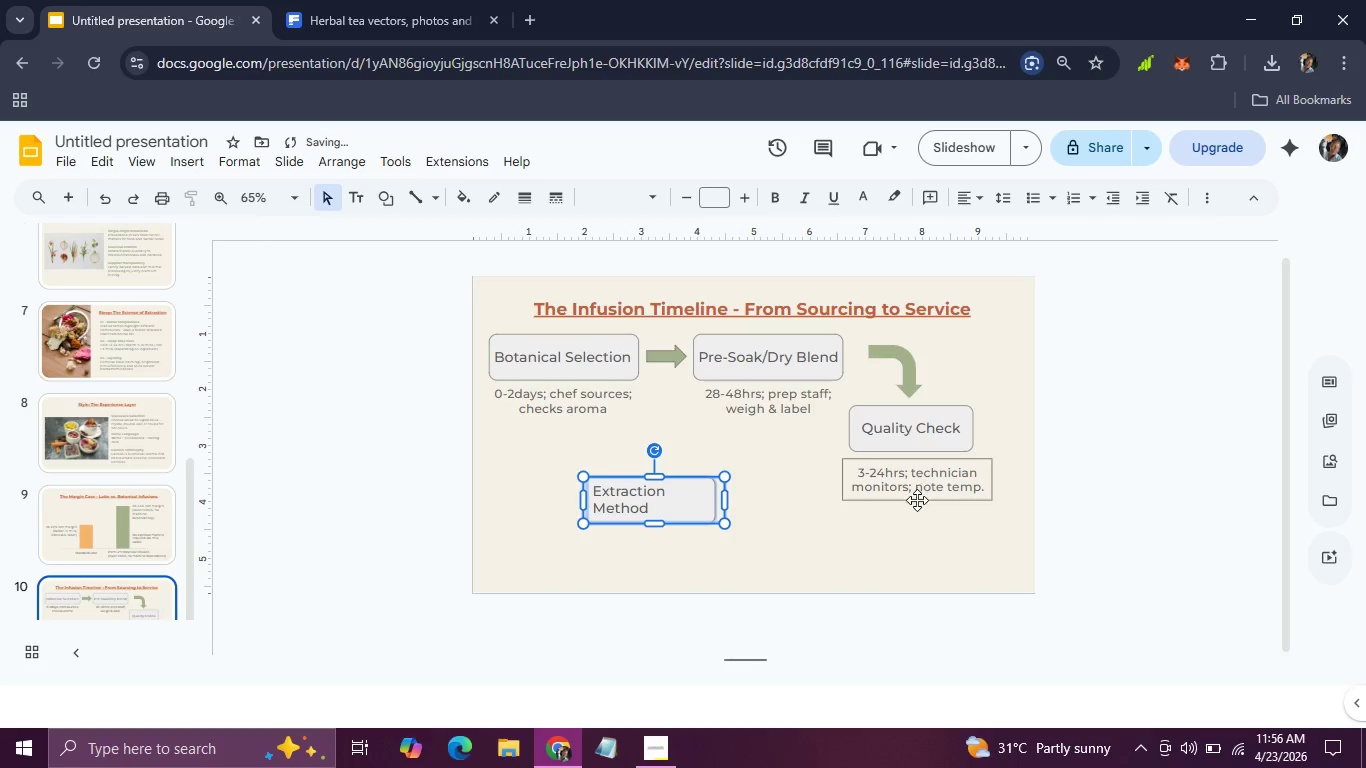 
left_click([917, 500])
 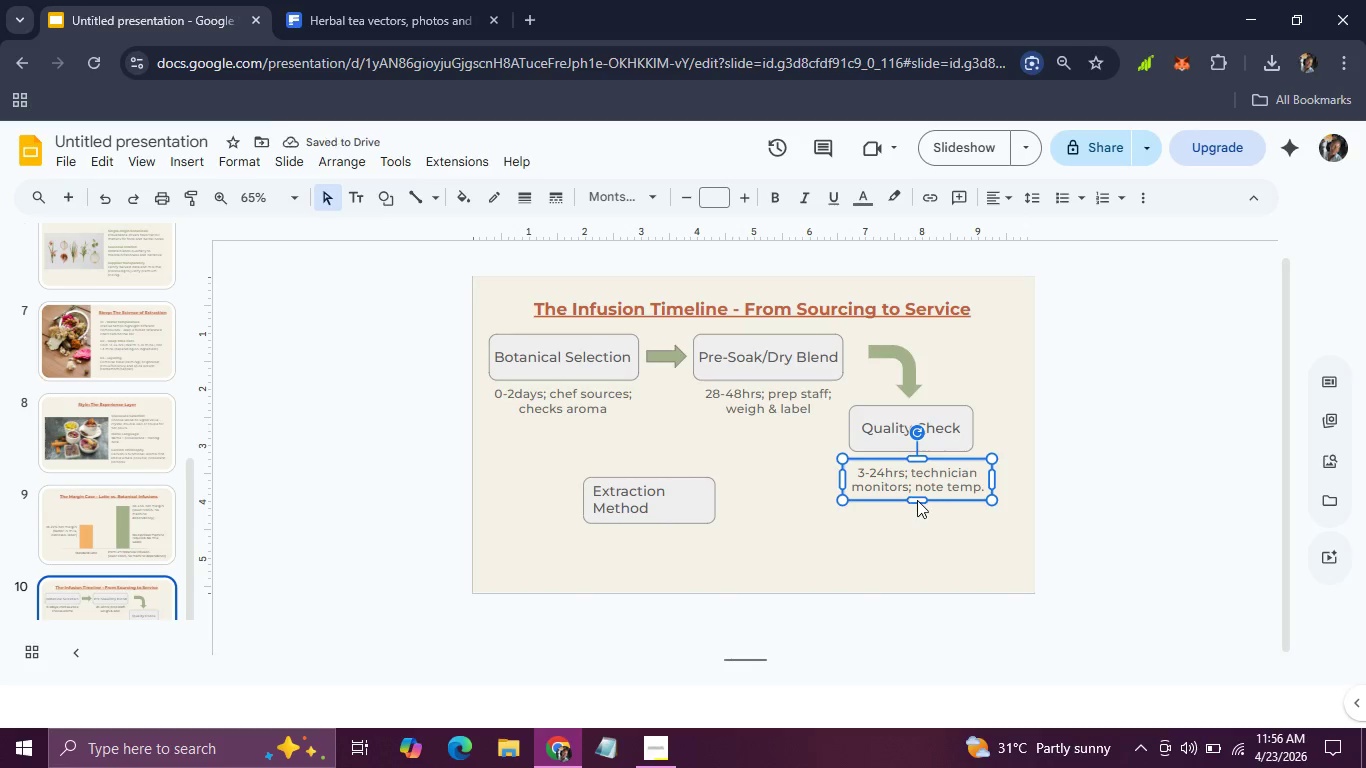 
hold_key(key=ArrowUp, duration=0.86)
 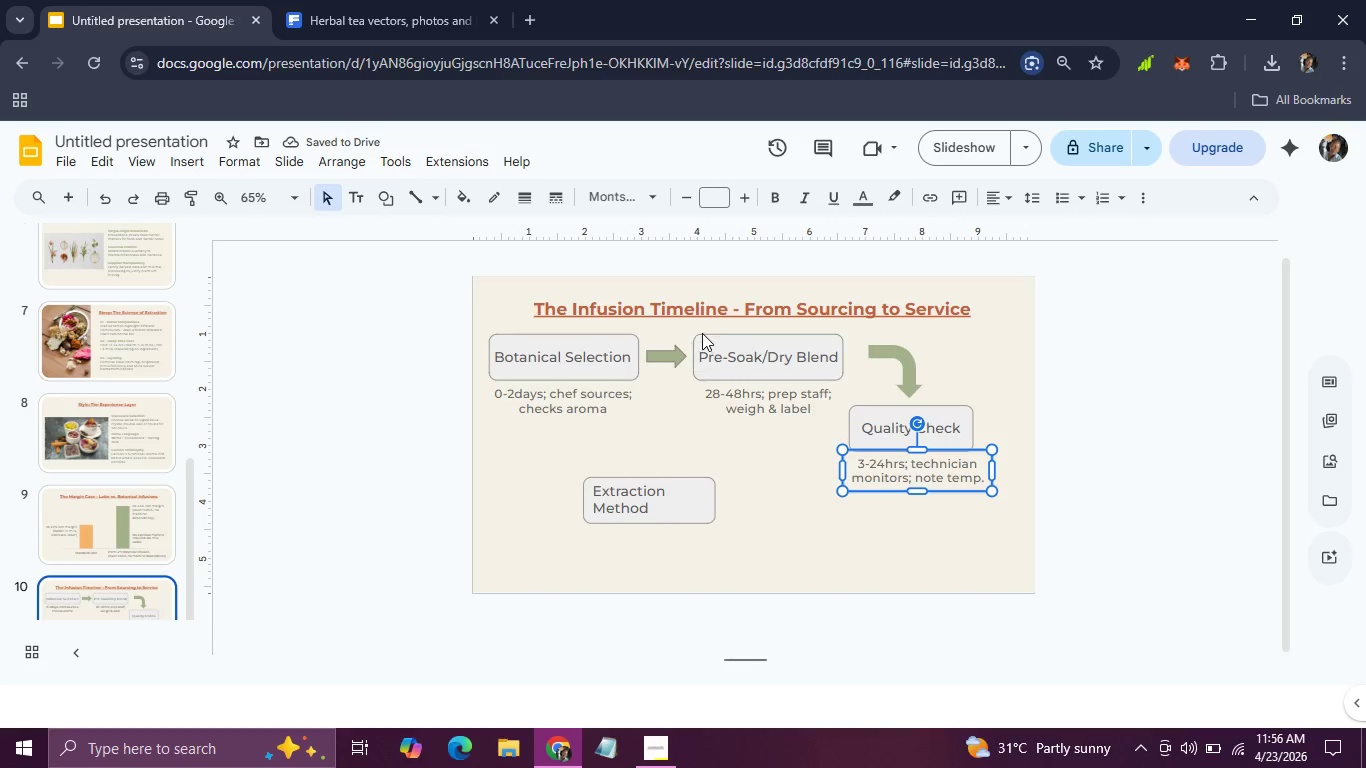 
left_click_drag(start_coordinate=[693, 332], to_coordinate=[845, 419])
 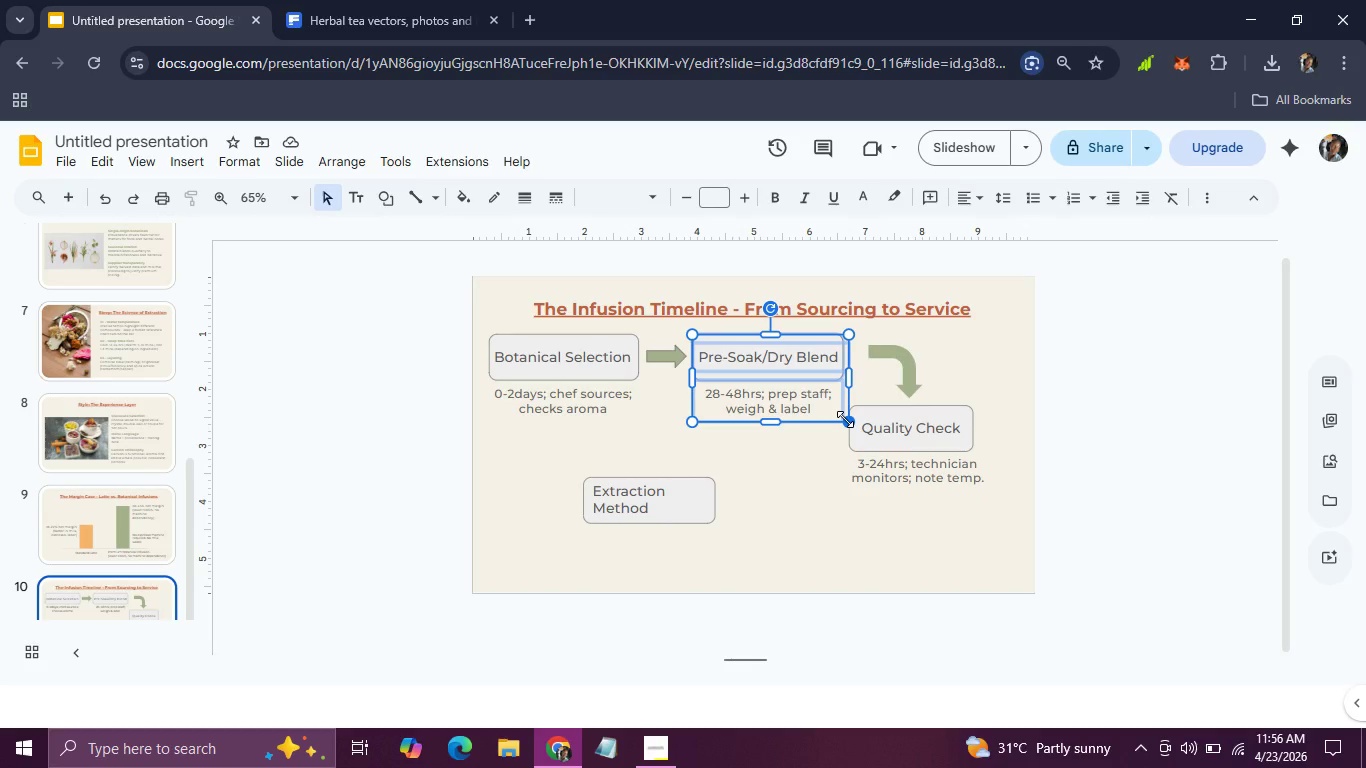 
hold_key(key=ArrowRight, duration=0.81)
 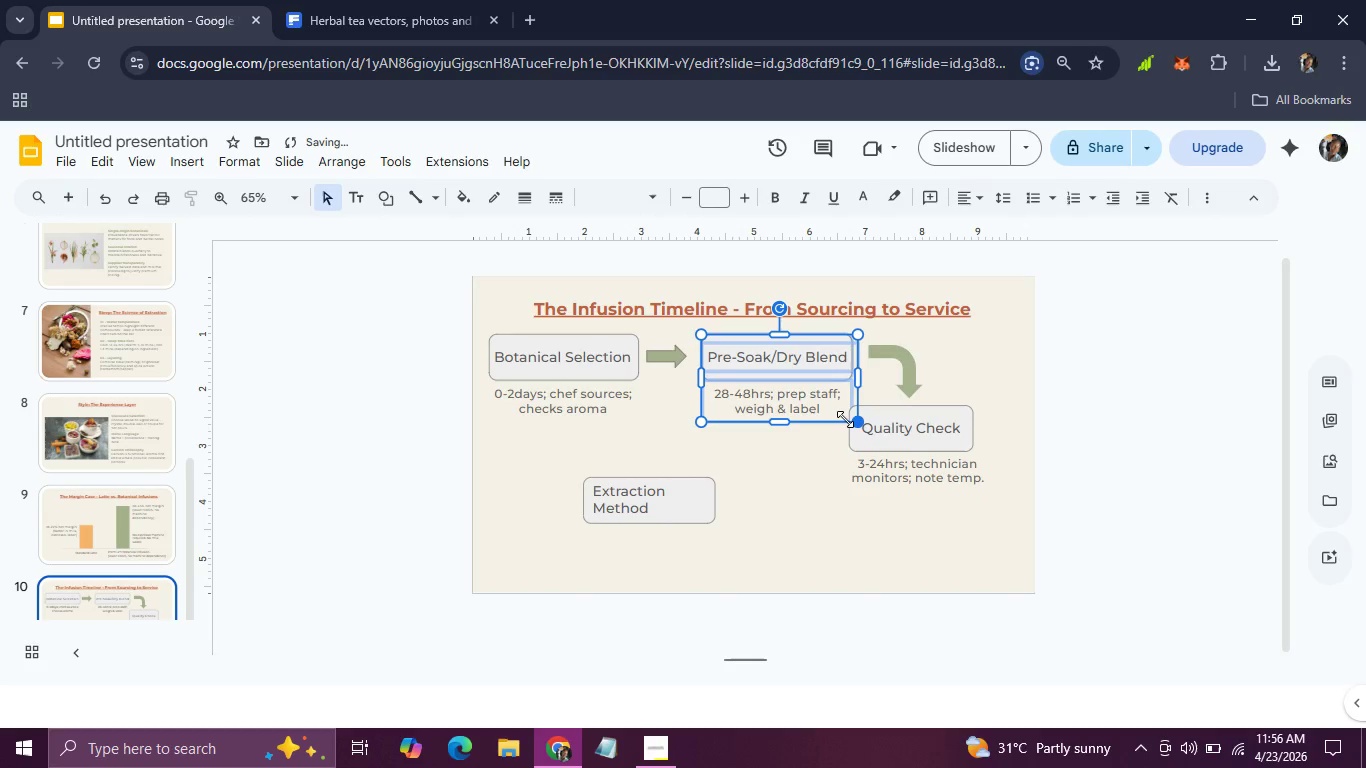 
key(ArrowRight)
 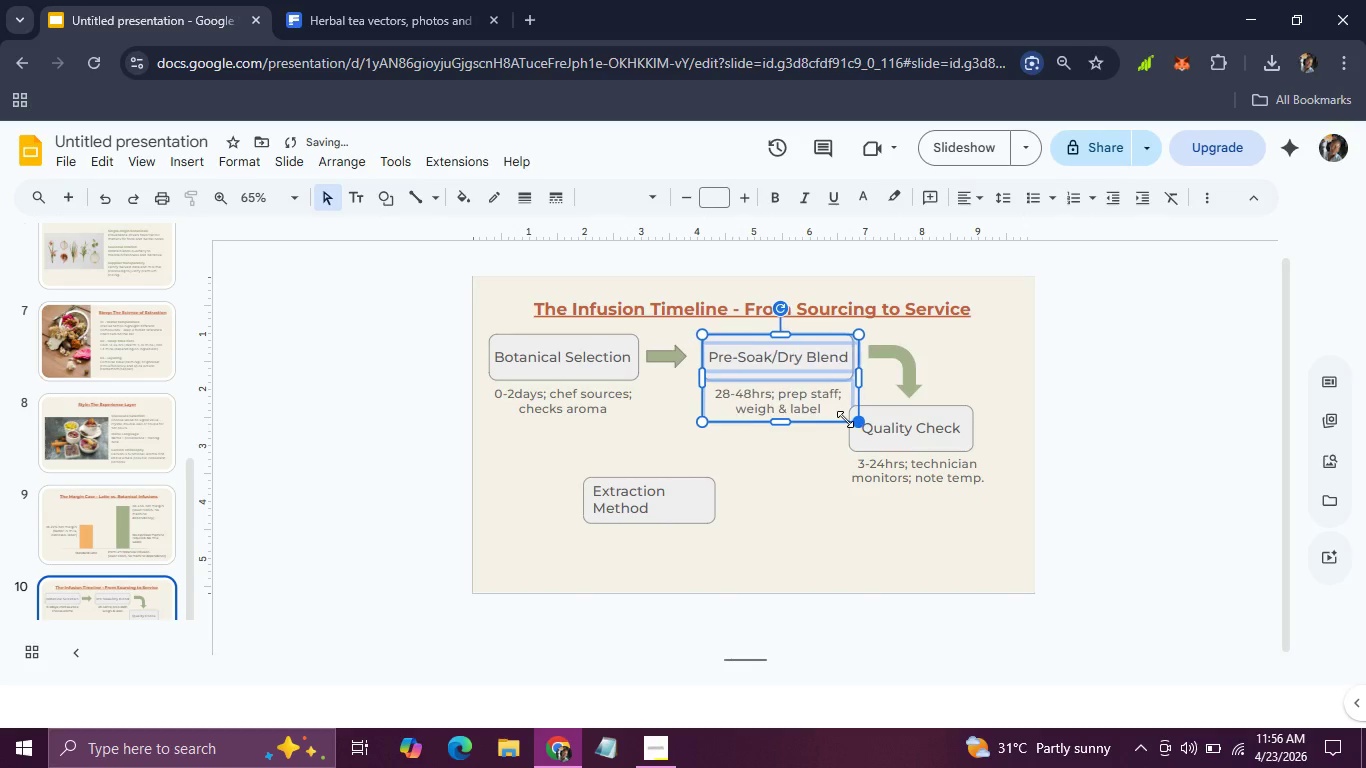 
key(ArrowRight)
 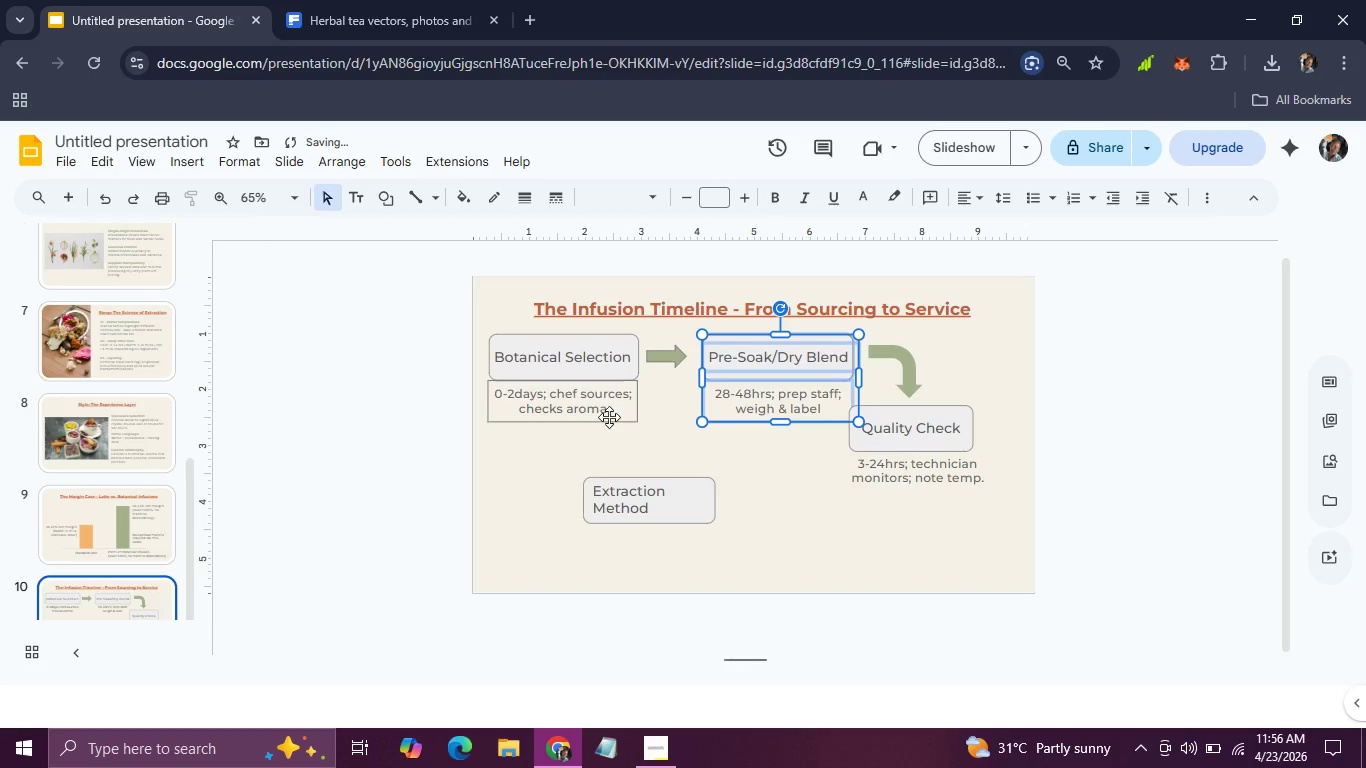 
left_click([608, 417])
 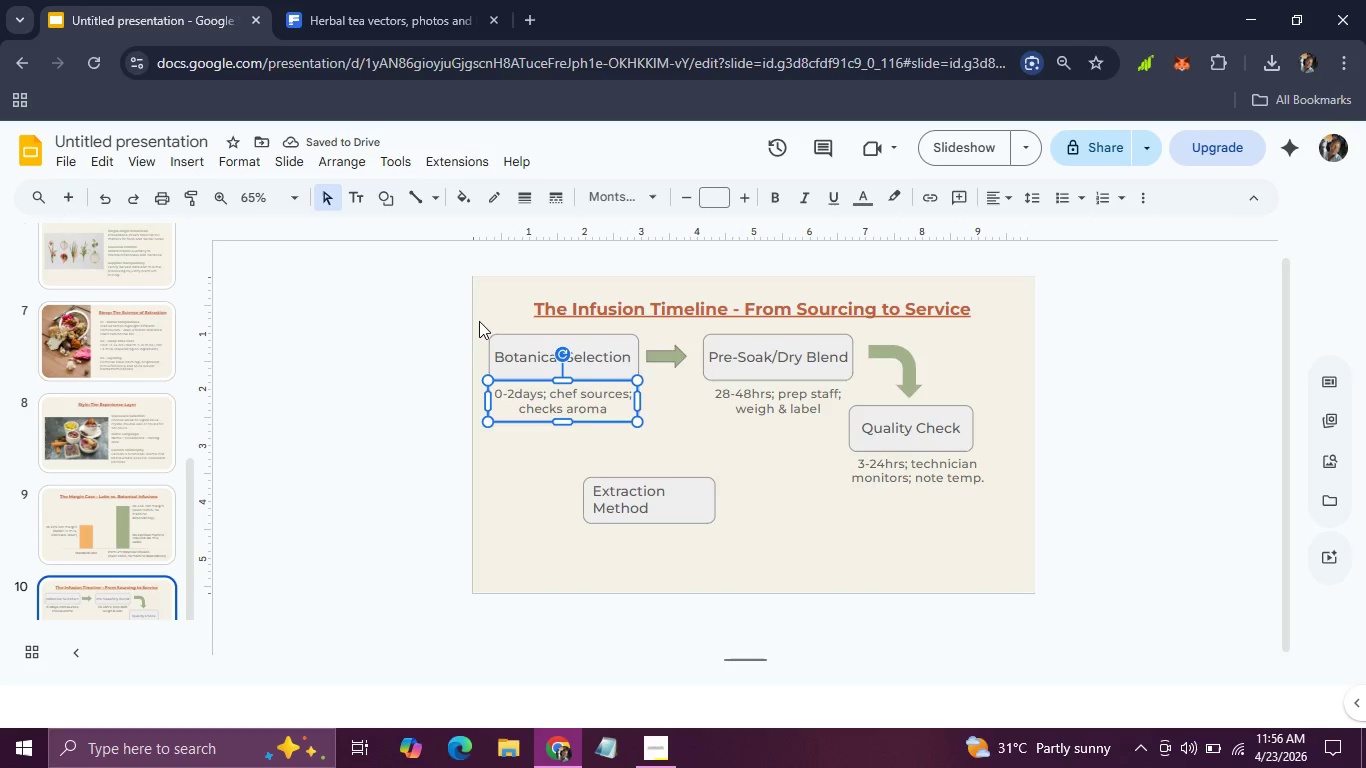 
left_click_drag(start_coordinate=[479, 321], to_coordinate=[683, 429])
 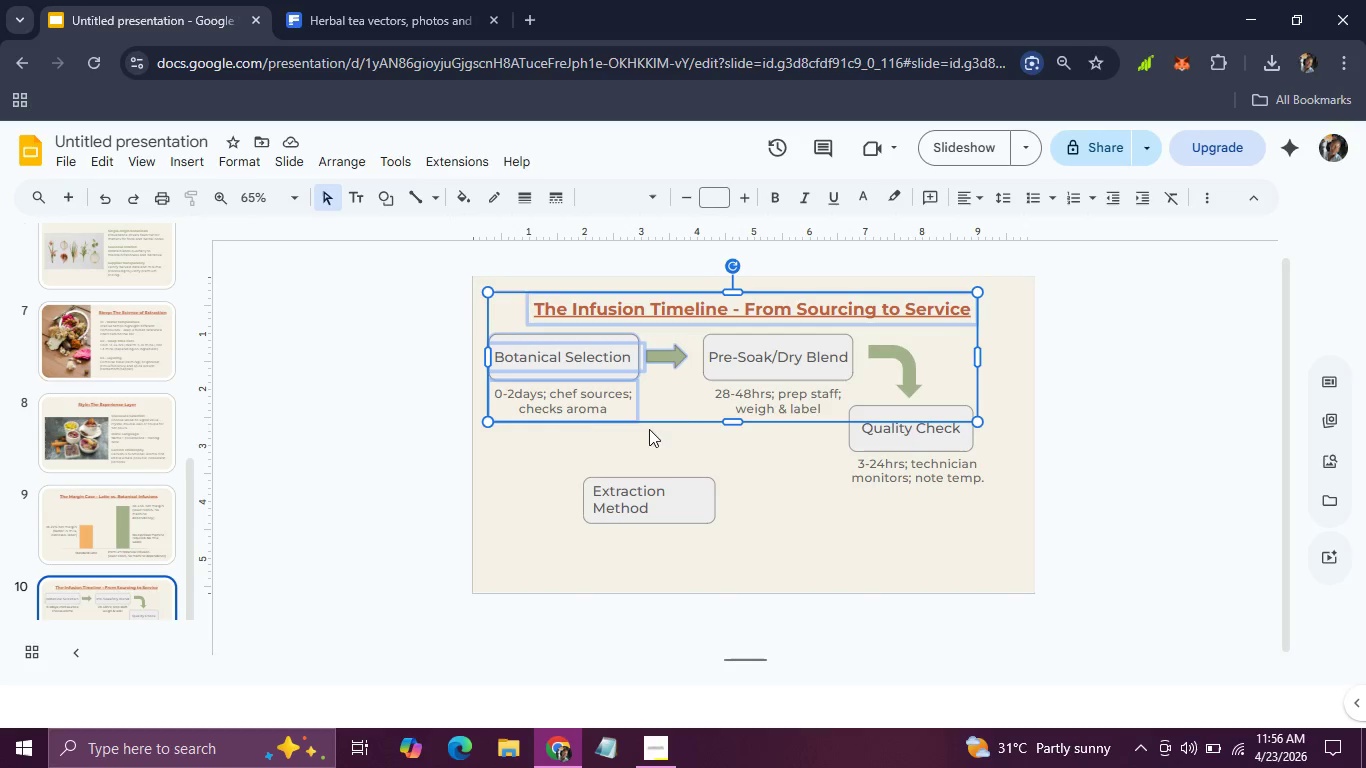 
left_click([607, 432])
 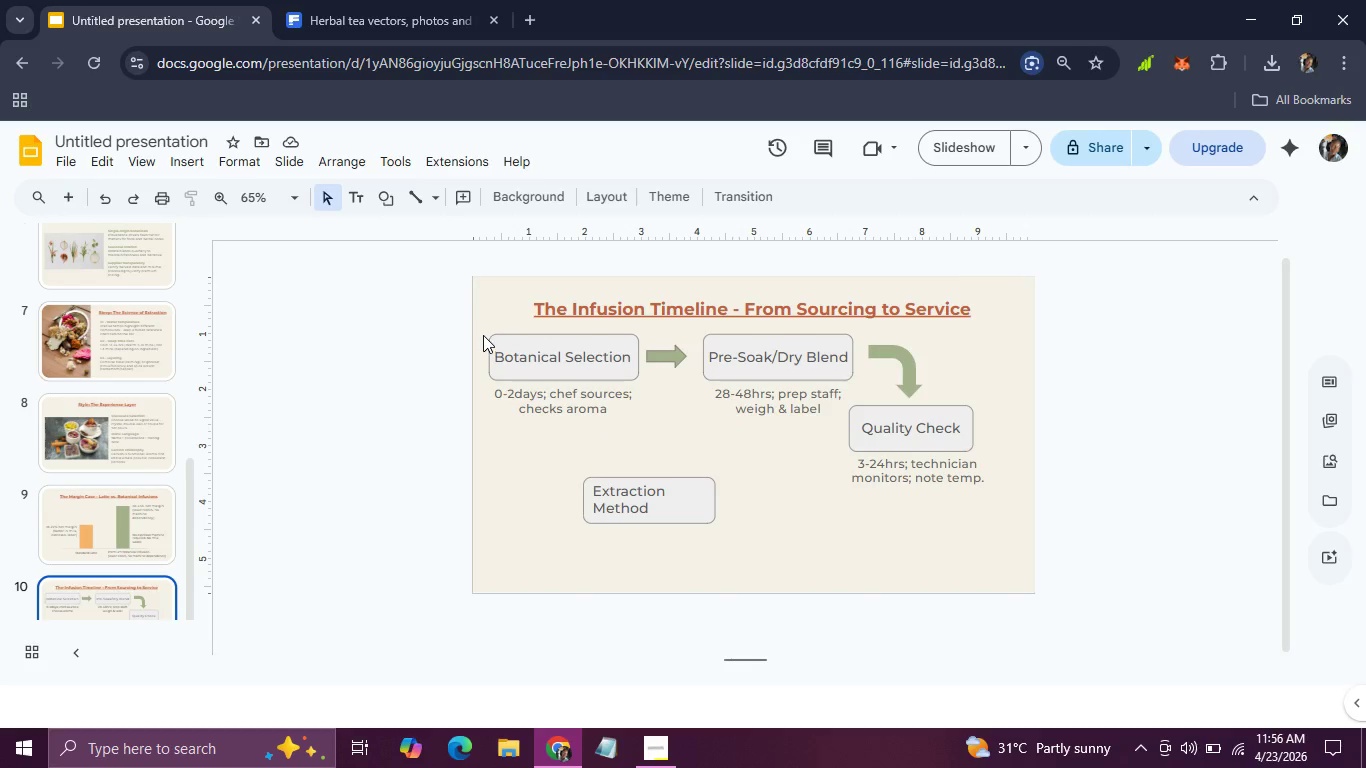 
left_click_drag(start_coordinate=[481, 335], to_coordinate=[679, 420])
 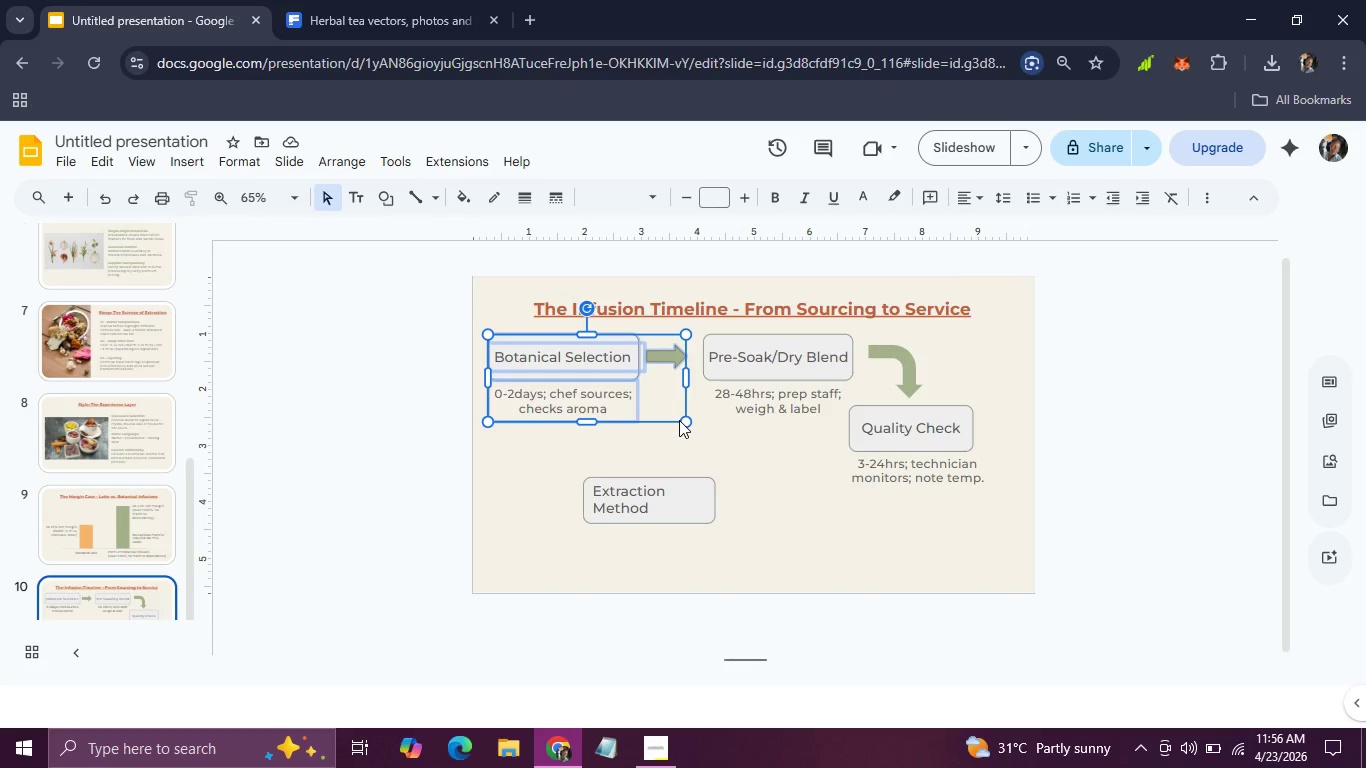 
hold_key(key=ArrowRight, duration=0.72)
 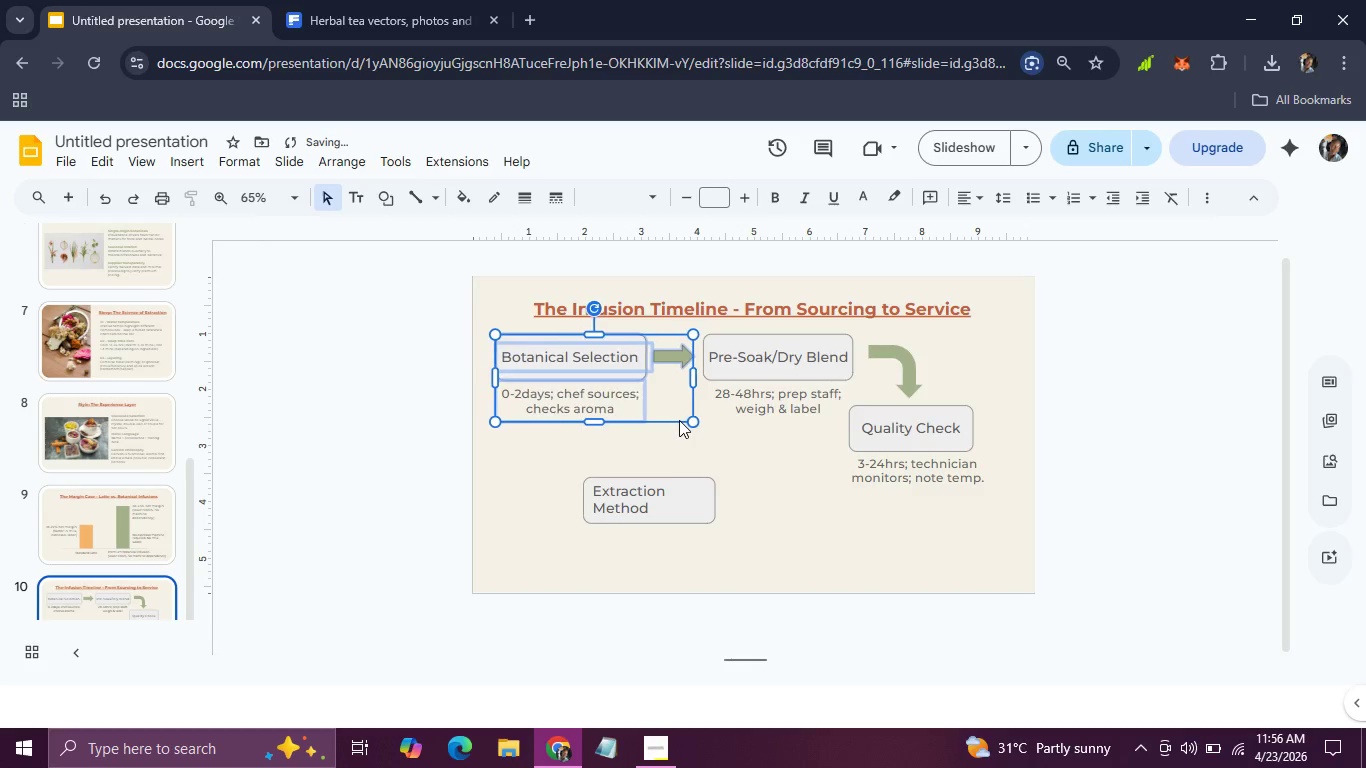 
key(ArrowRight)
 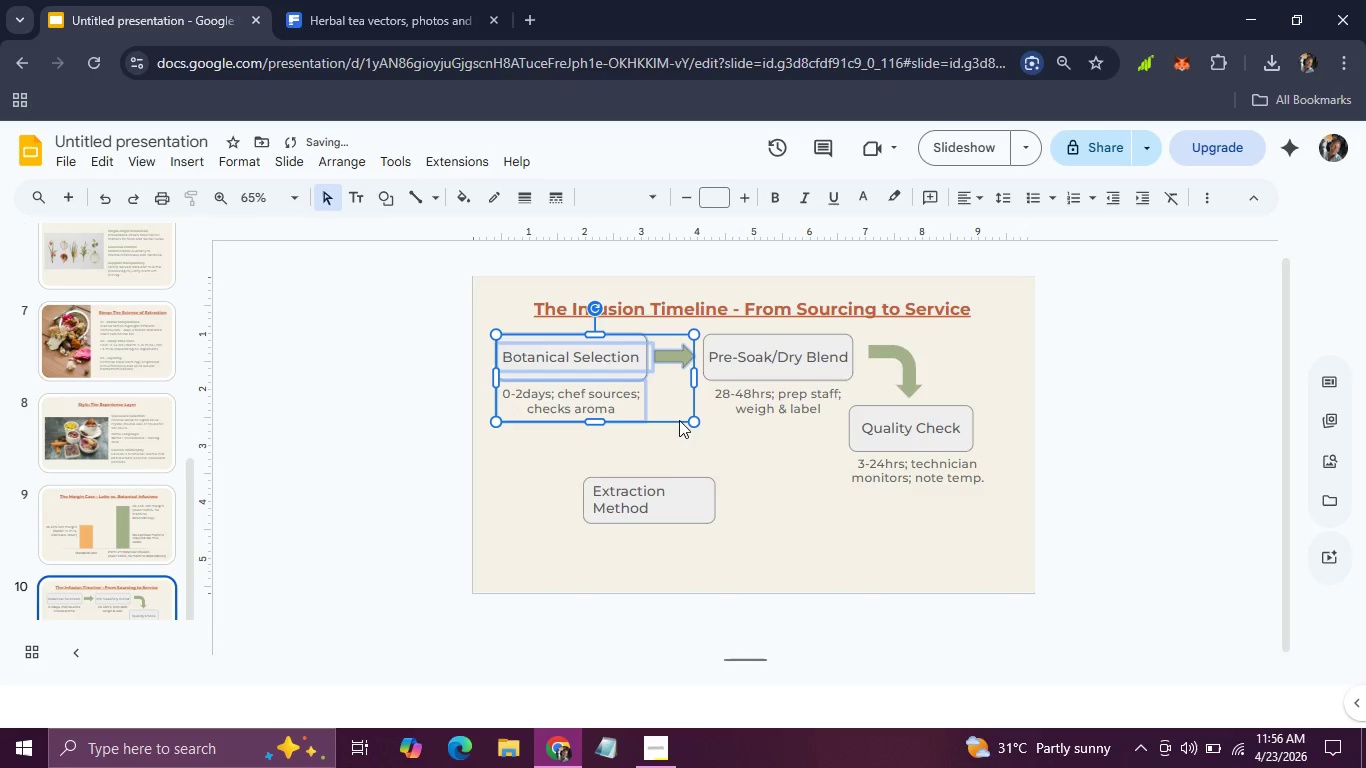 
key(ArrowRight)
 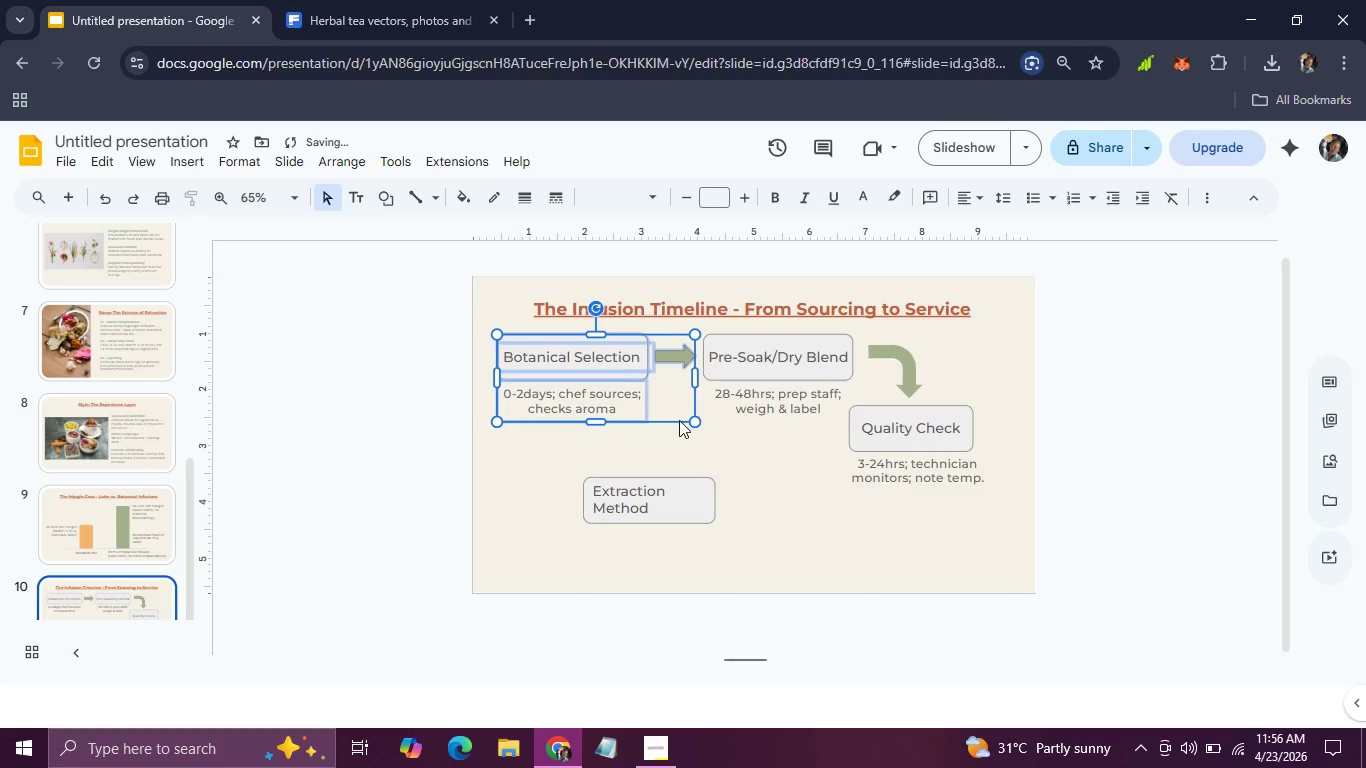 
key(ArrowRight)
 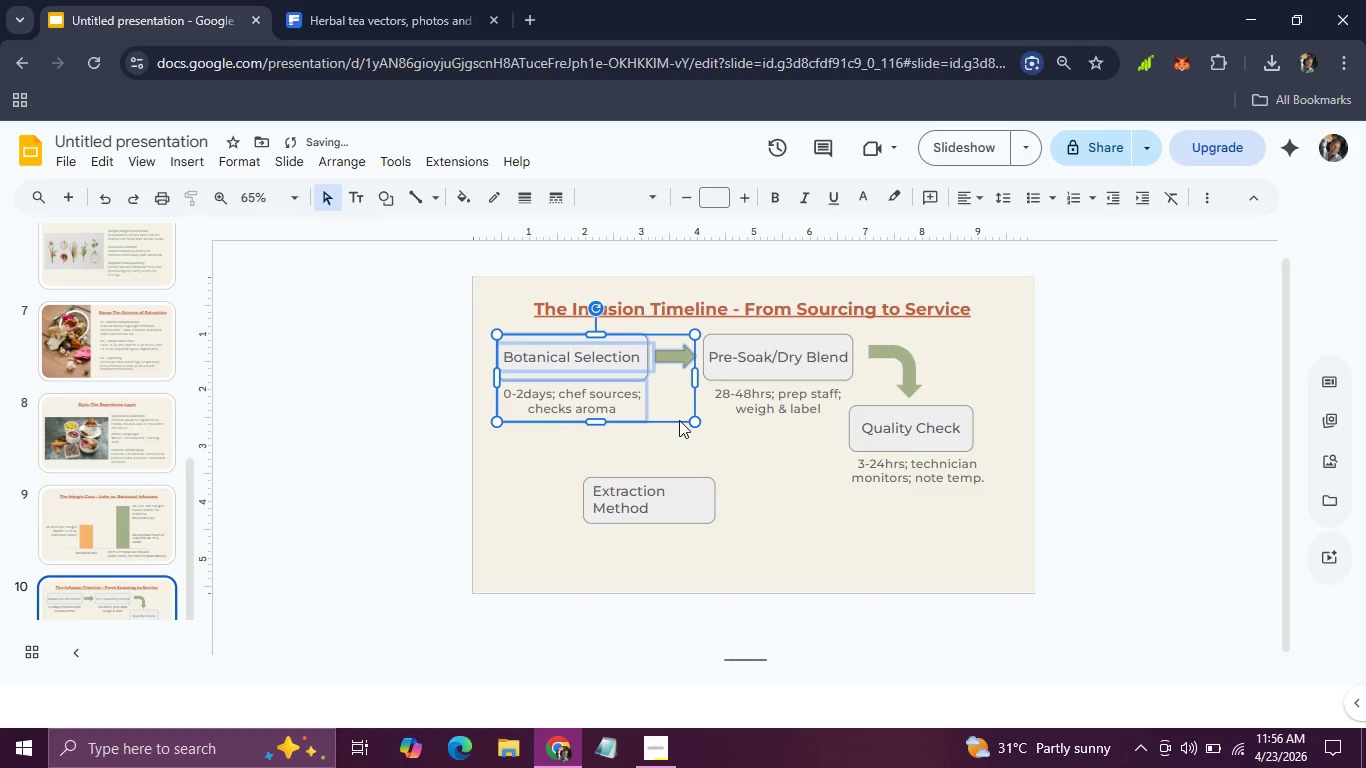 
key(ArrowRight)
 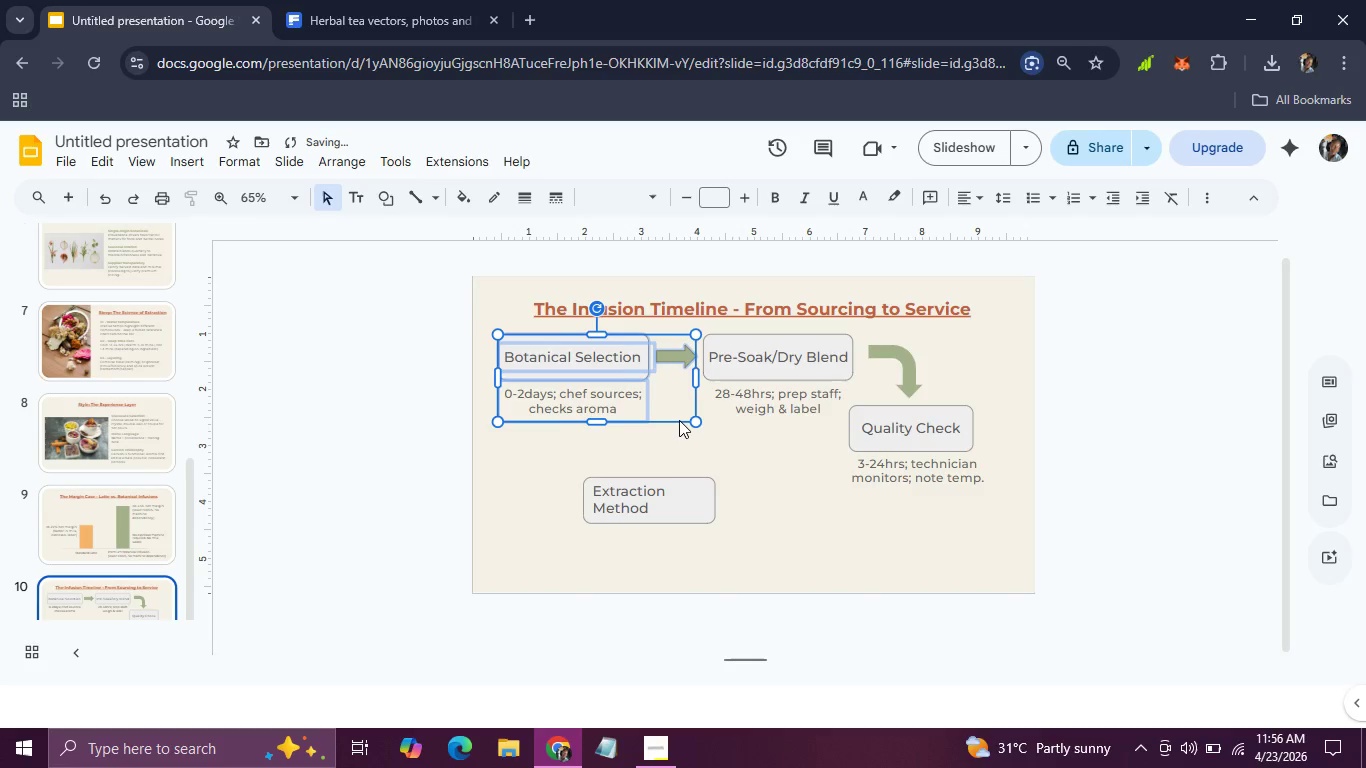 
key(ArrowRight)
 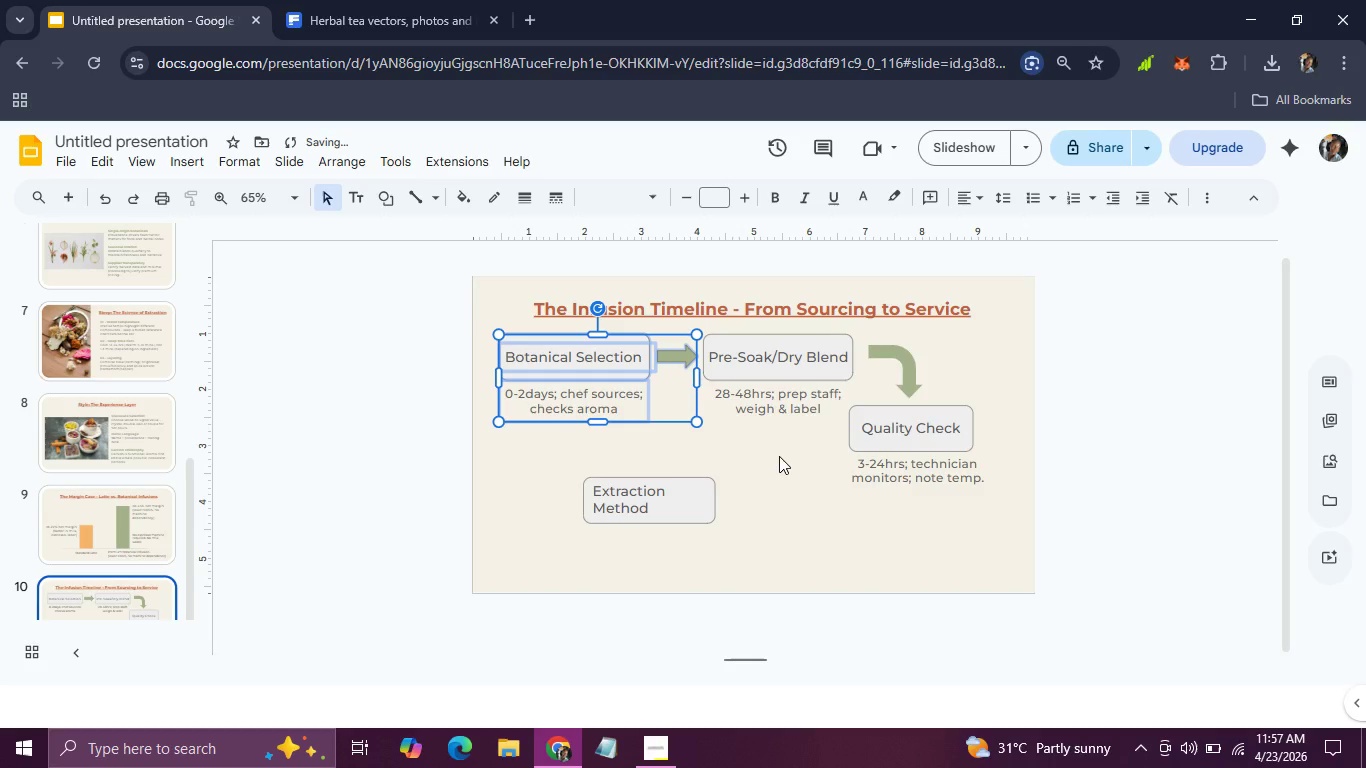 
left_click([779, 456])
 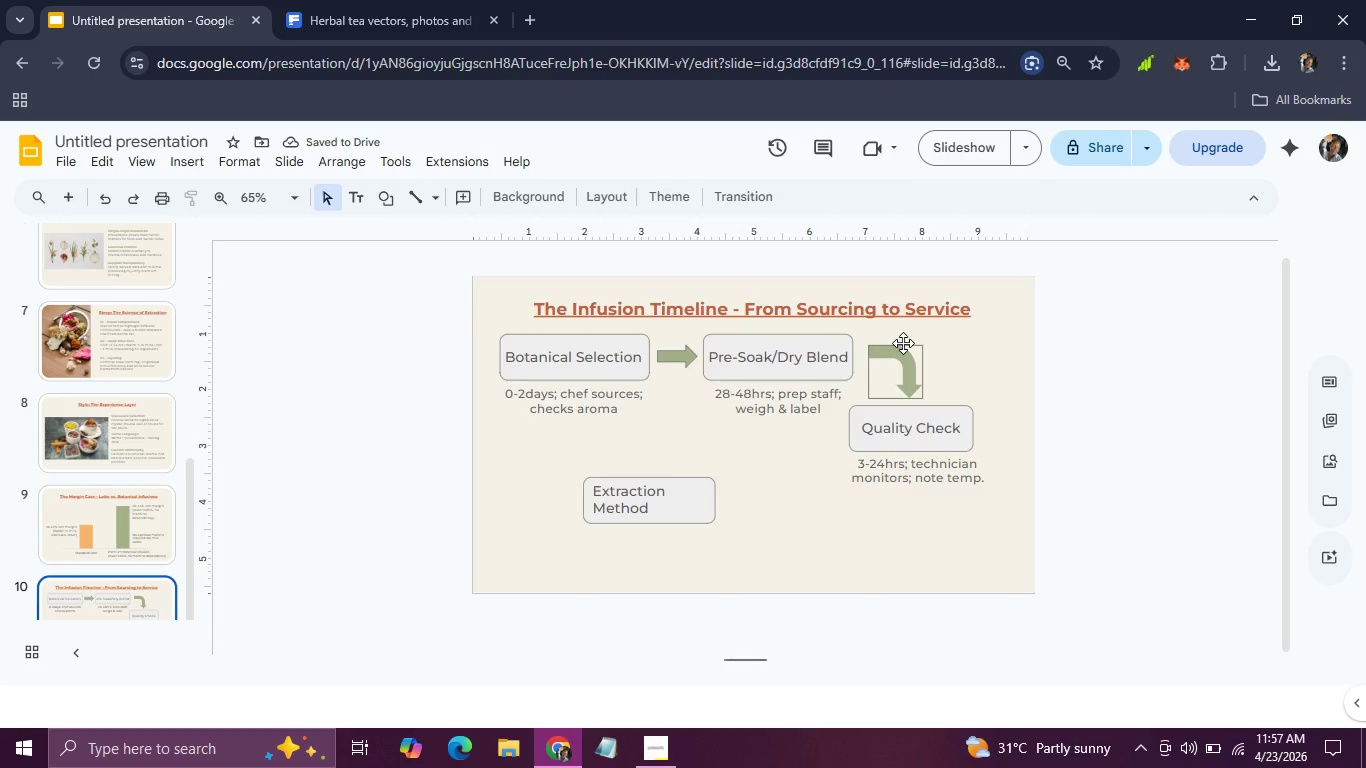 
left_click([903, 343])
 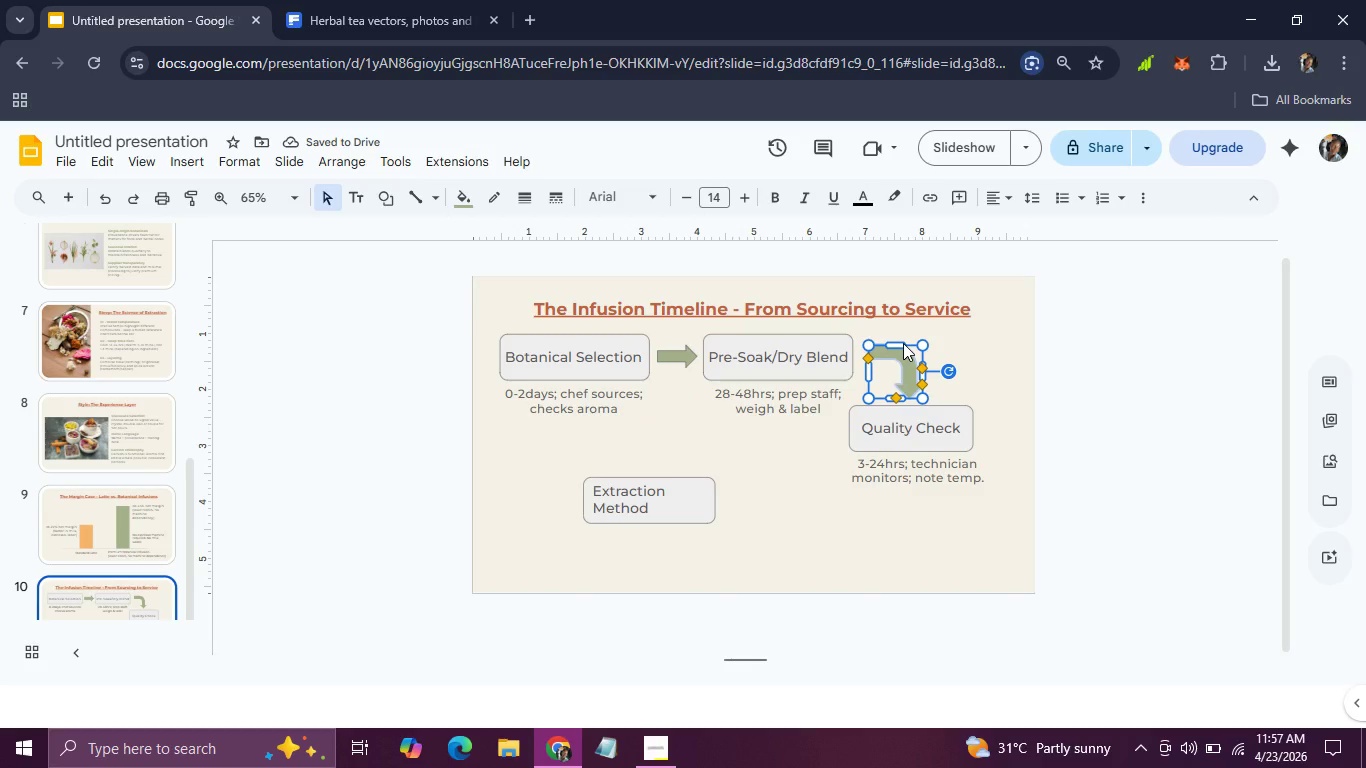 
key(Control+D)
 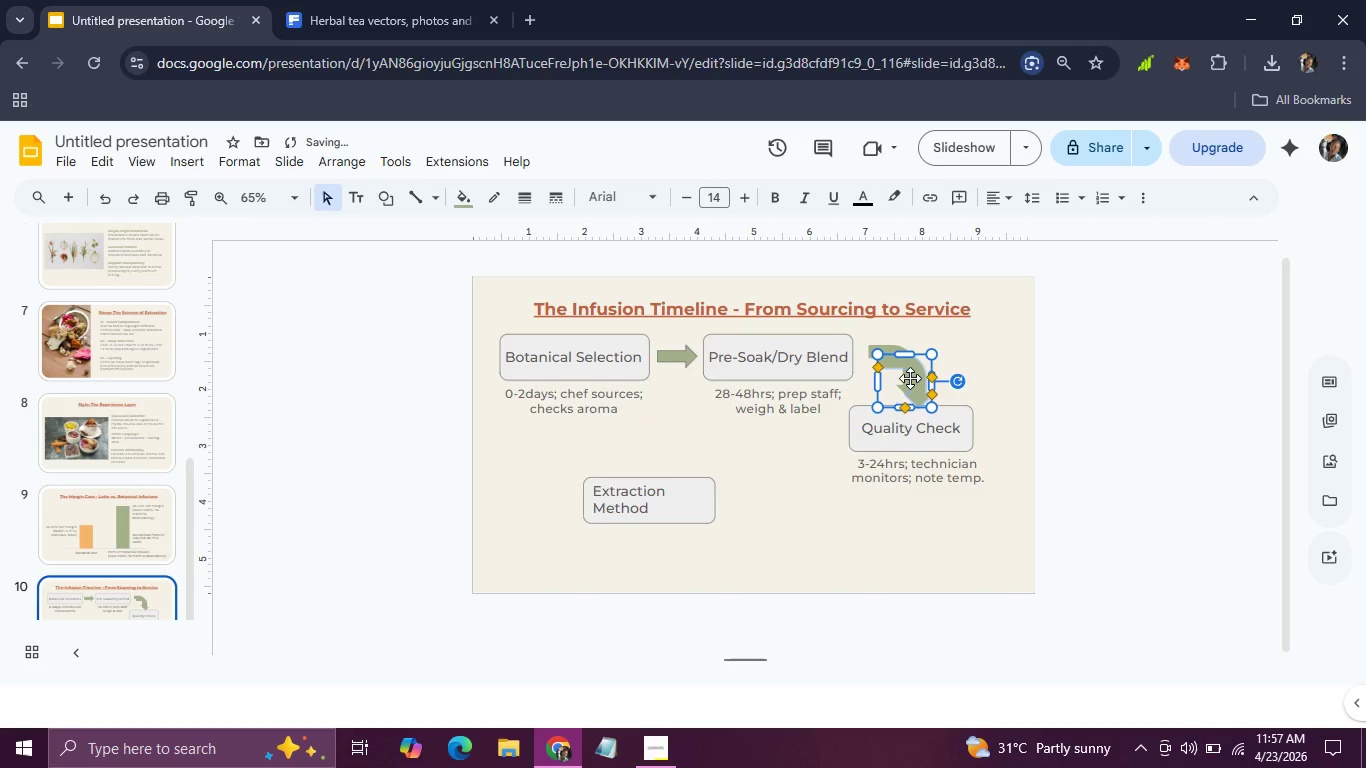 
left_click_drag(start_coordinate=[910, 378], to_coordinate=[936, 527])
 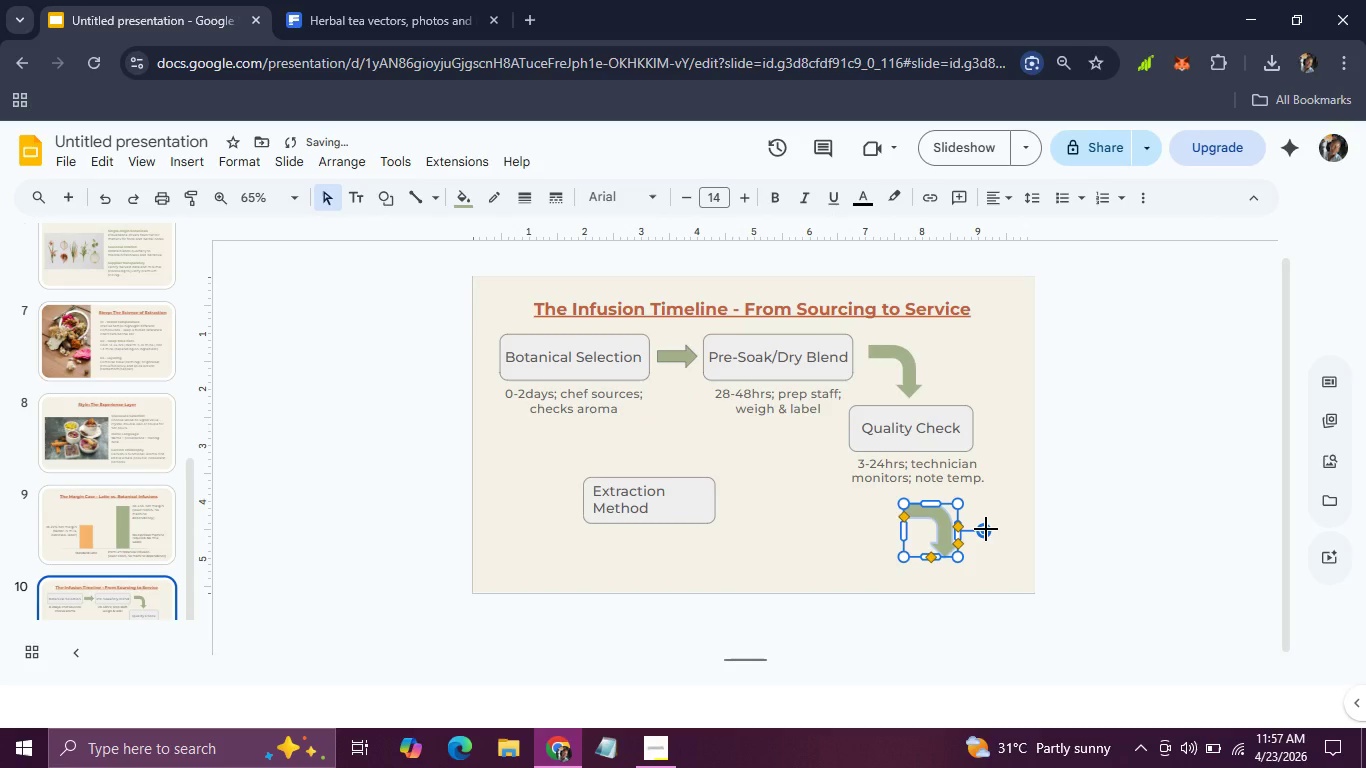 
left_click_drag(start_coordinate=[986, 529], to_coordinate=[931, 590])
 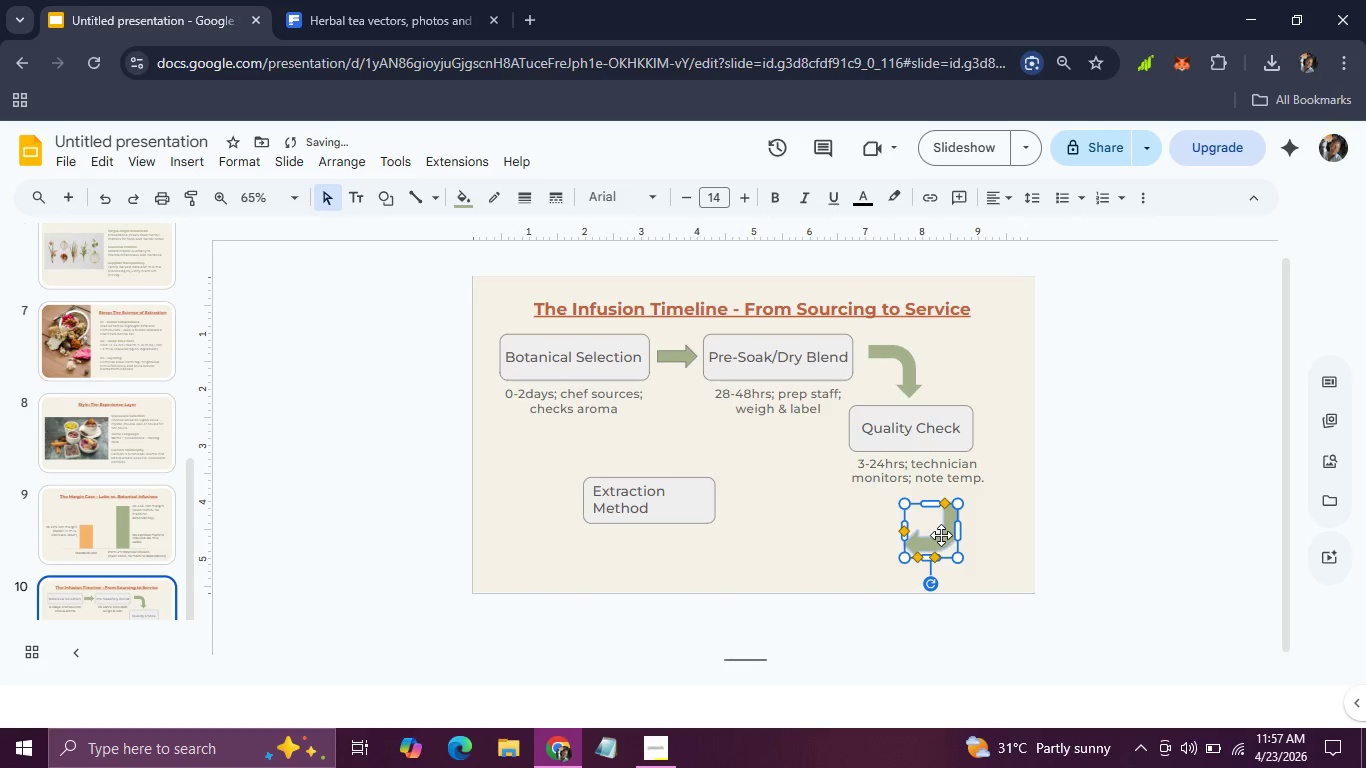 
left_click_drag(start_coordinate=[941, 535], to_coordinate=[906, 525])
 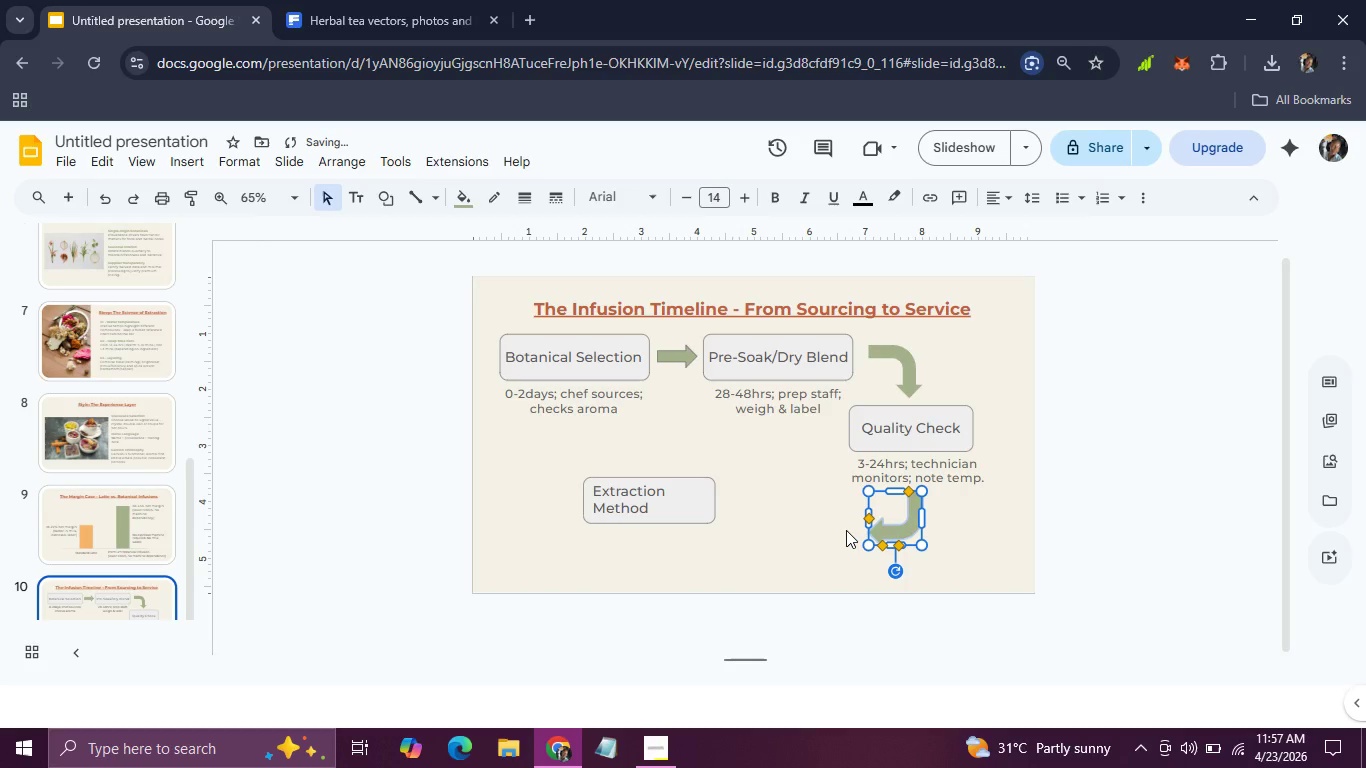 
left_click([846, 530])
 